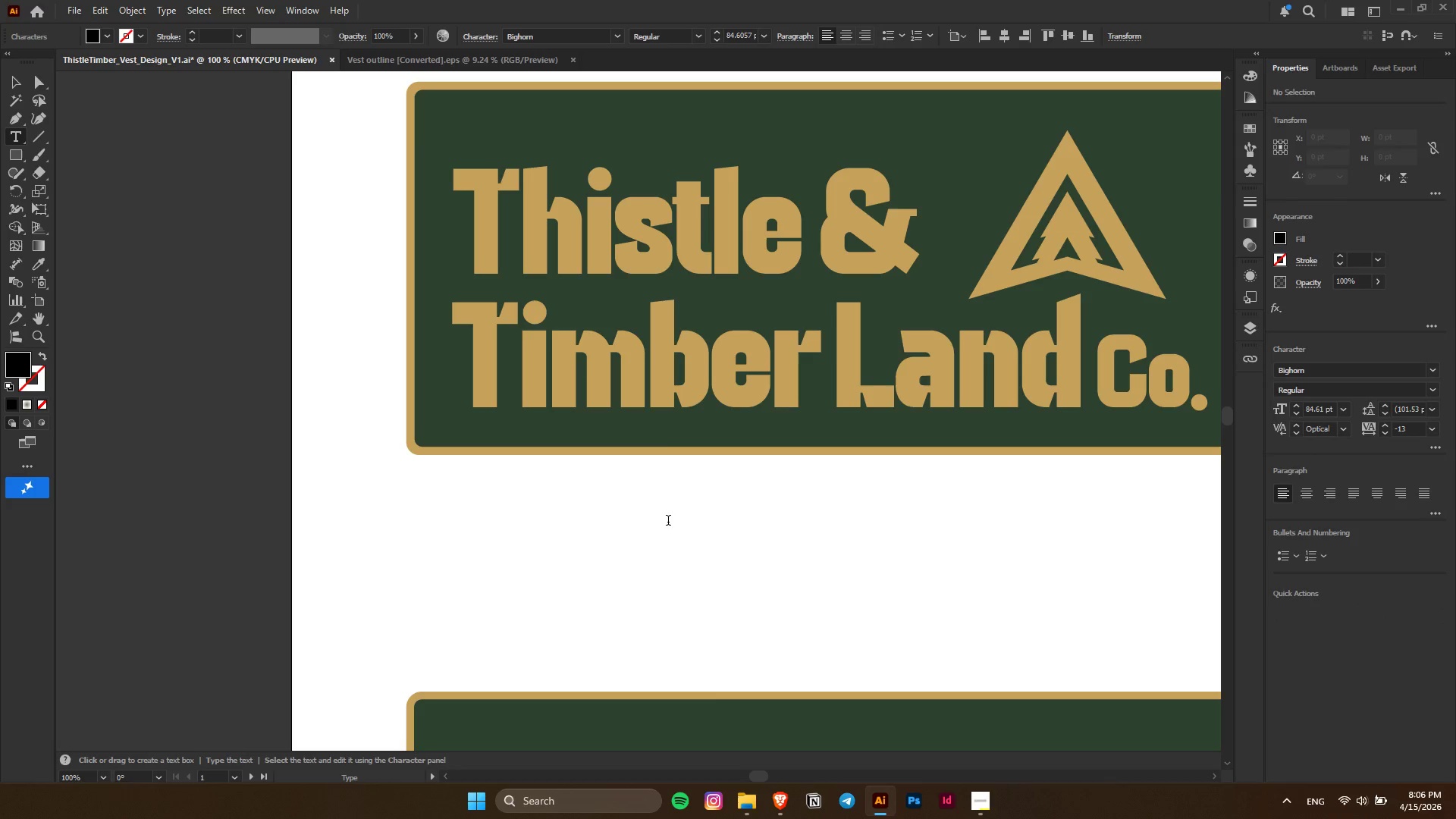 
type(FULL LCOKU)
key(Backspace)
key(Backspace)
key(Backspace)
key(Backspace)
type(OCKUP)
 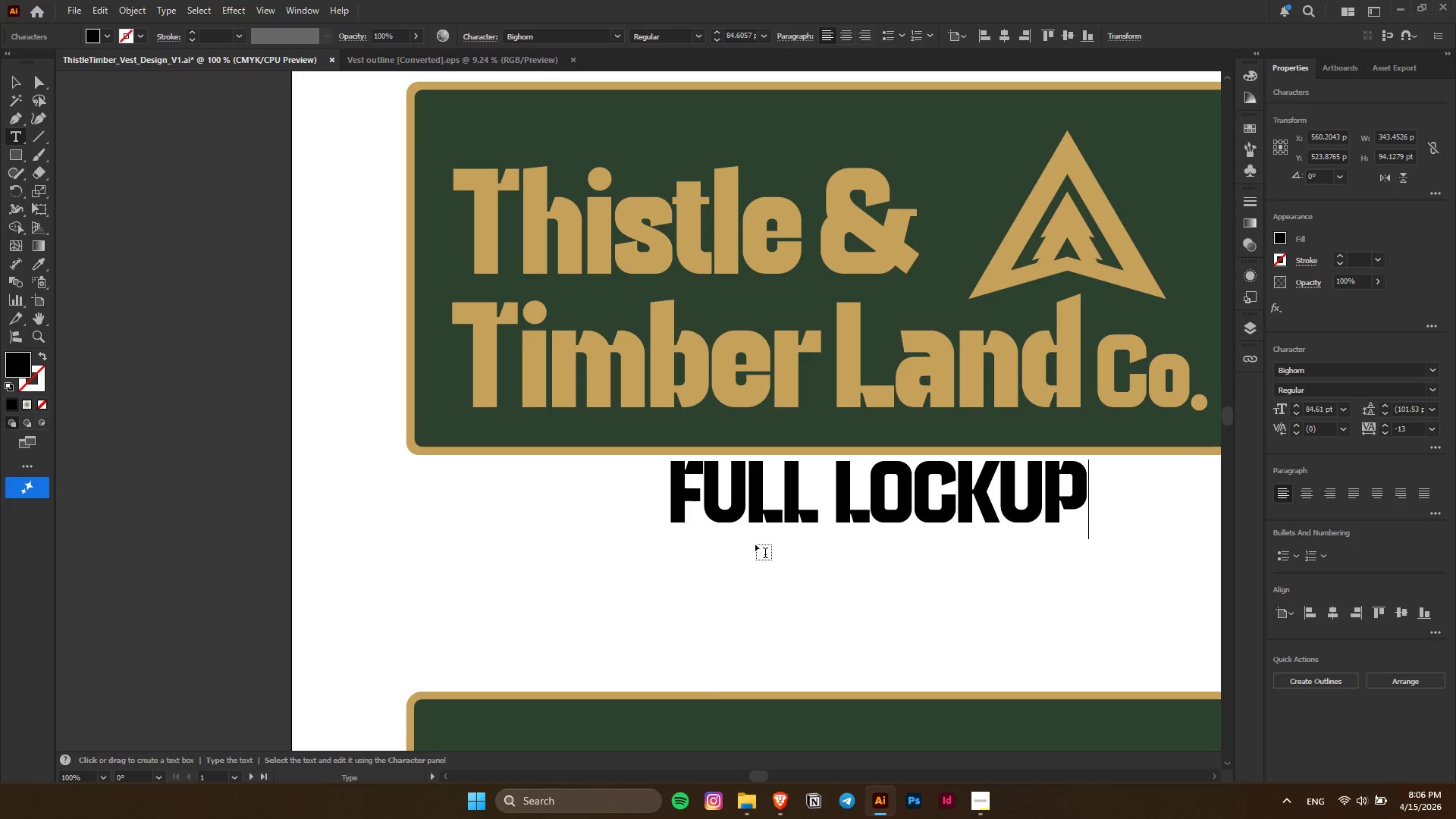 
hold_key(key=Backspace, duration=0.7)
 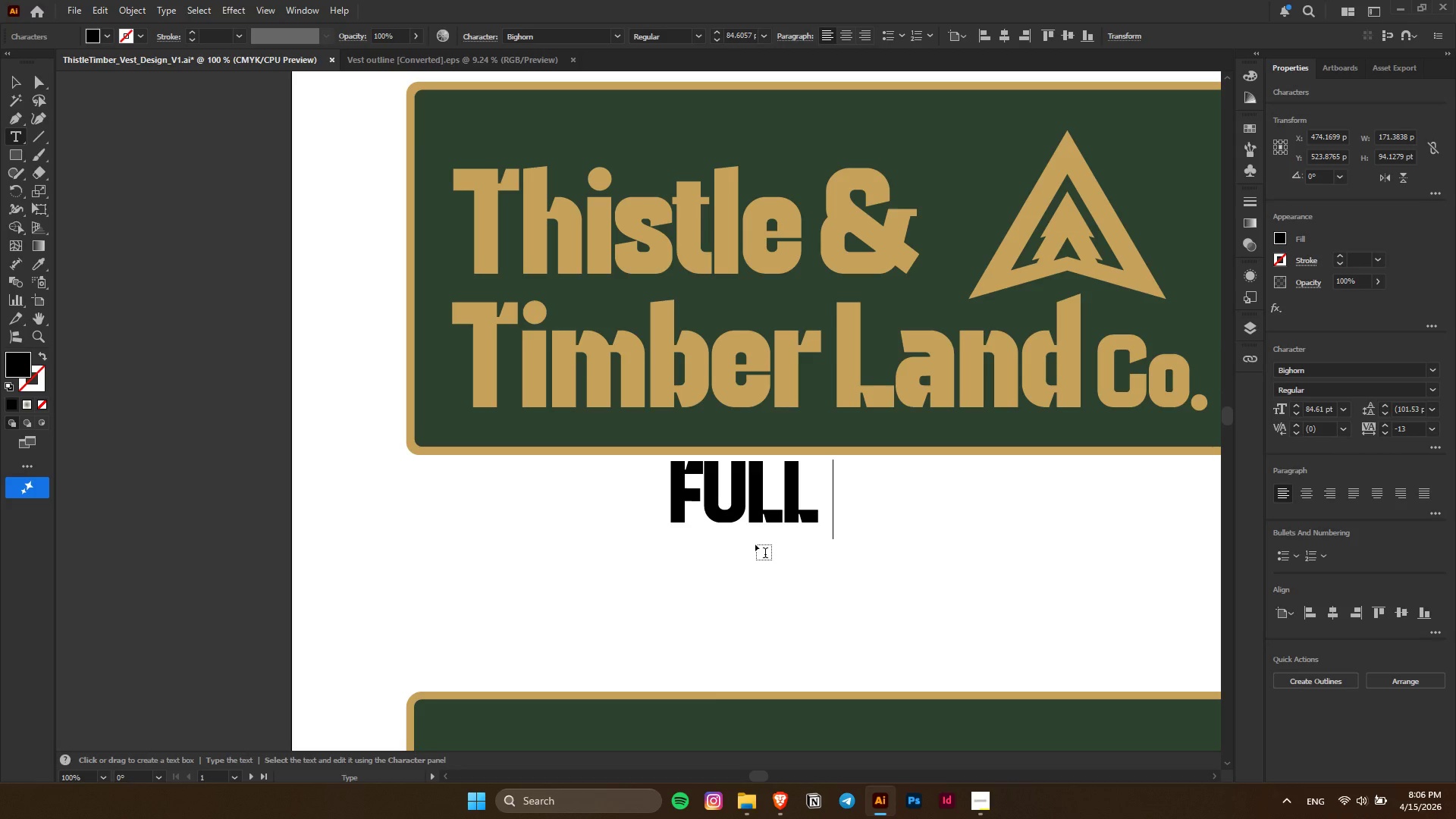 
wait(5.39)
 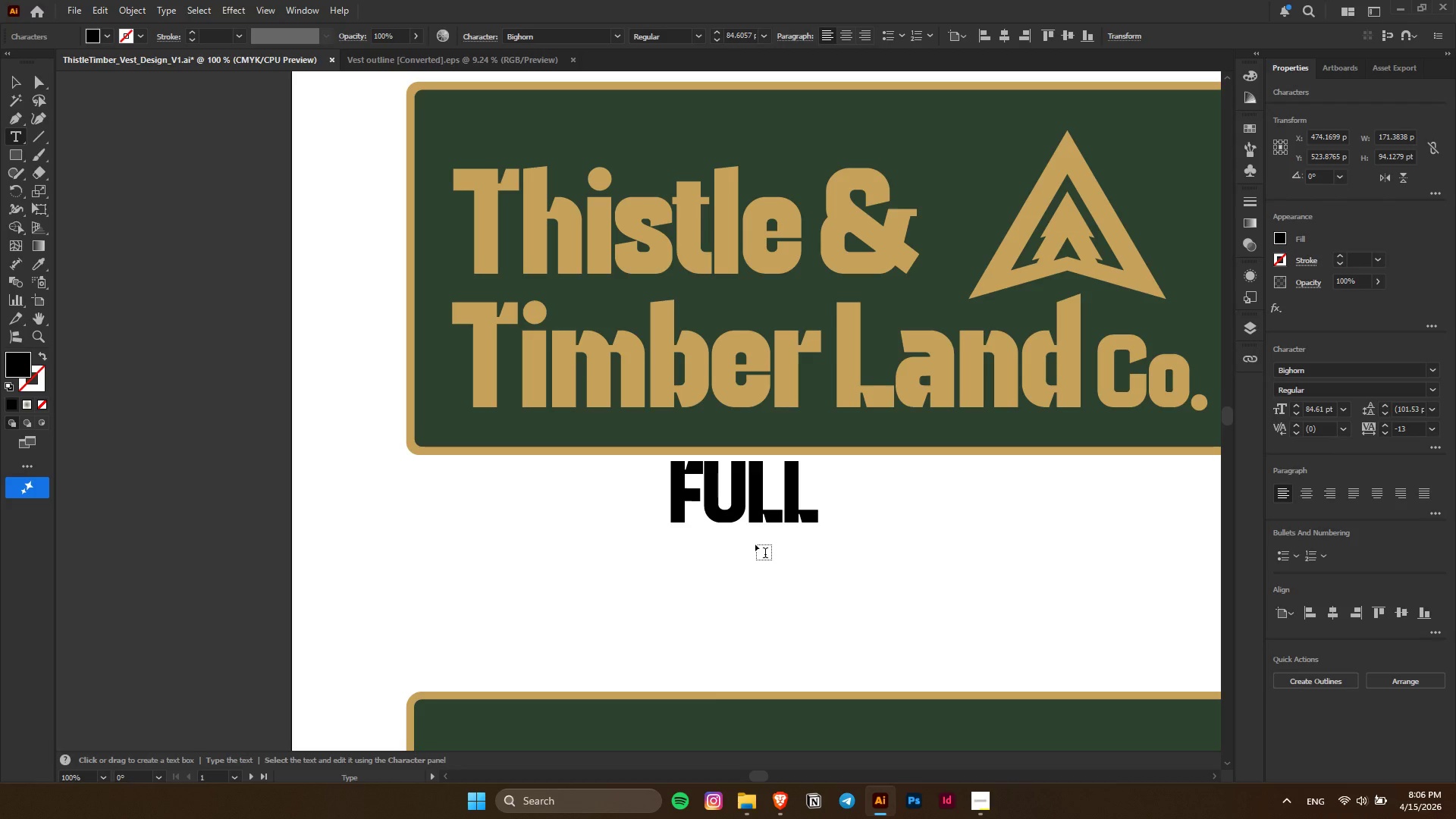 
hold_key(key=Backspace, duration=0.92)
 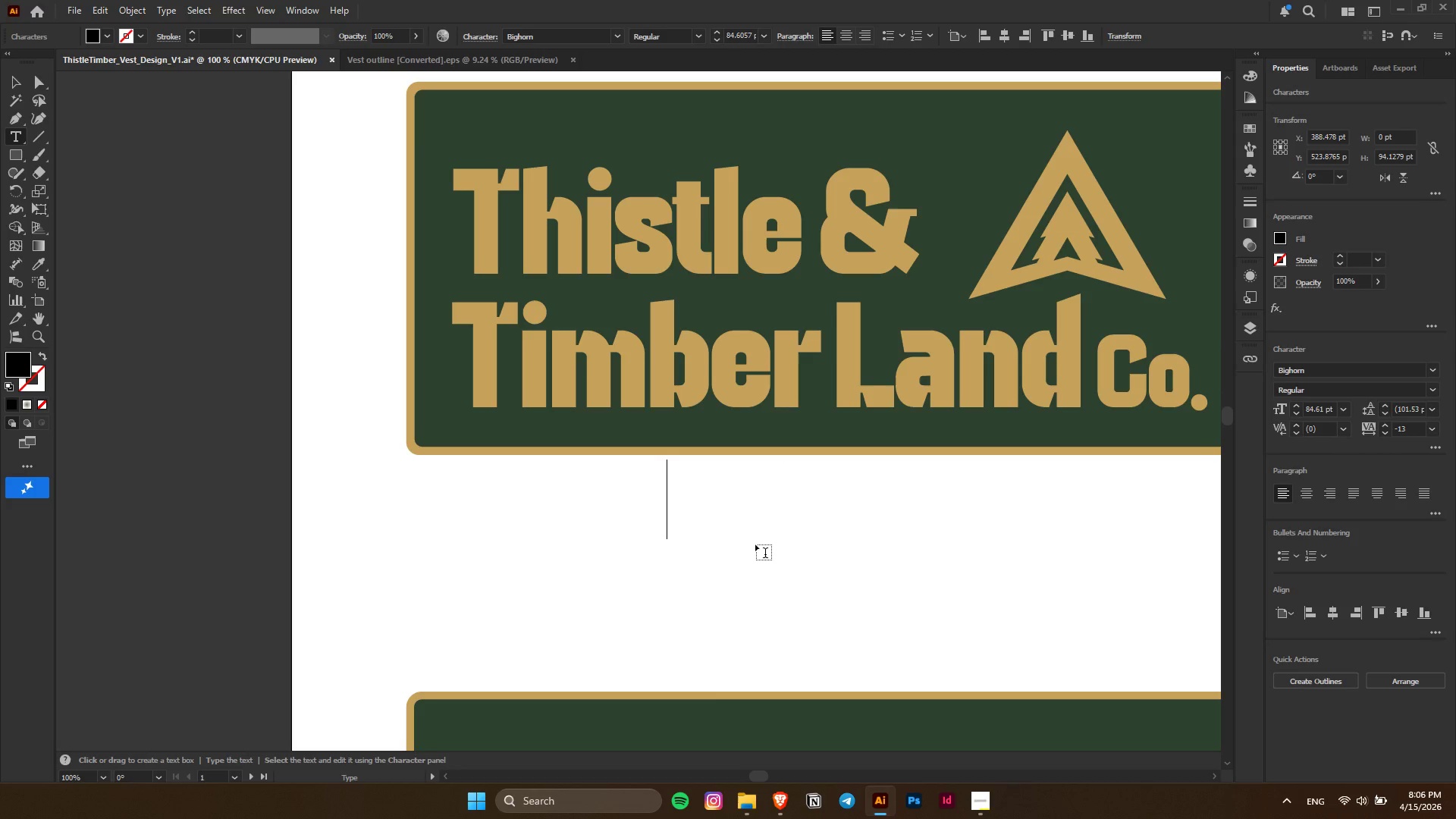 
type(LOGO MARK)
 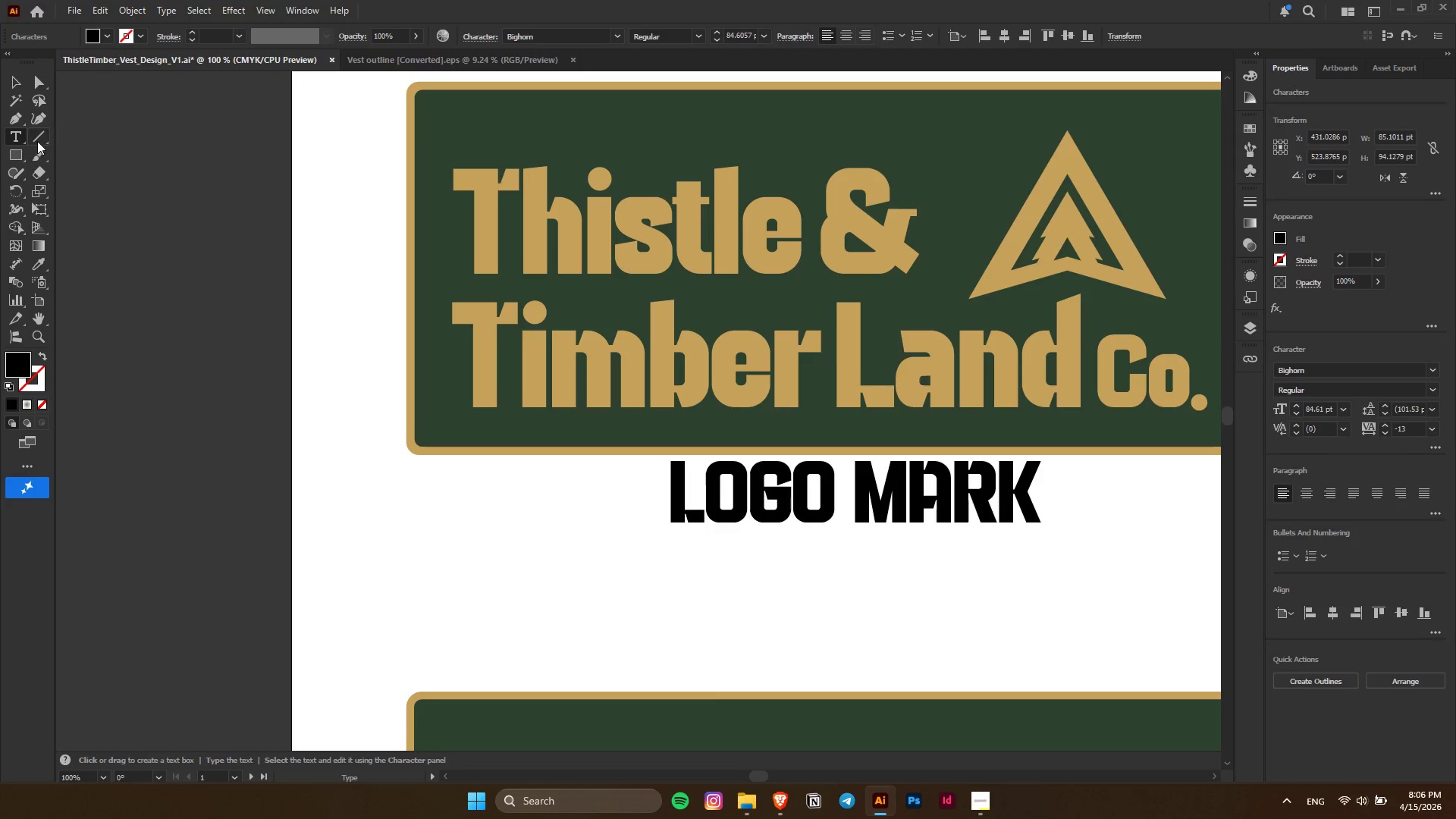 
left_click([12, 84])
 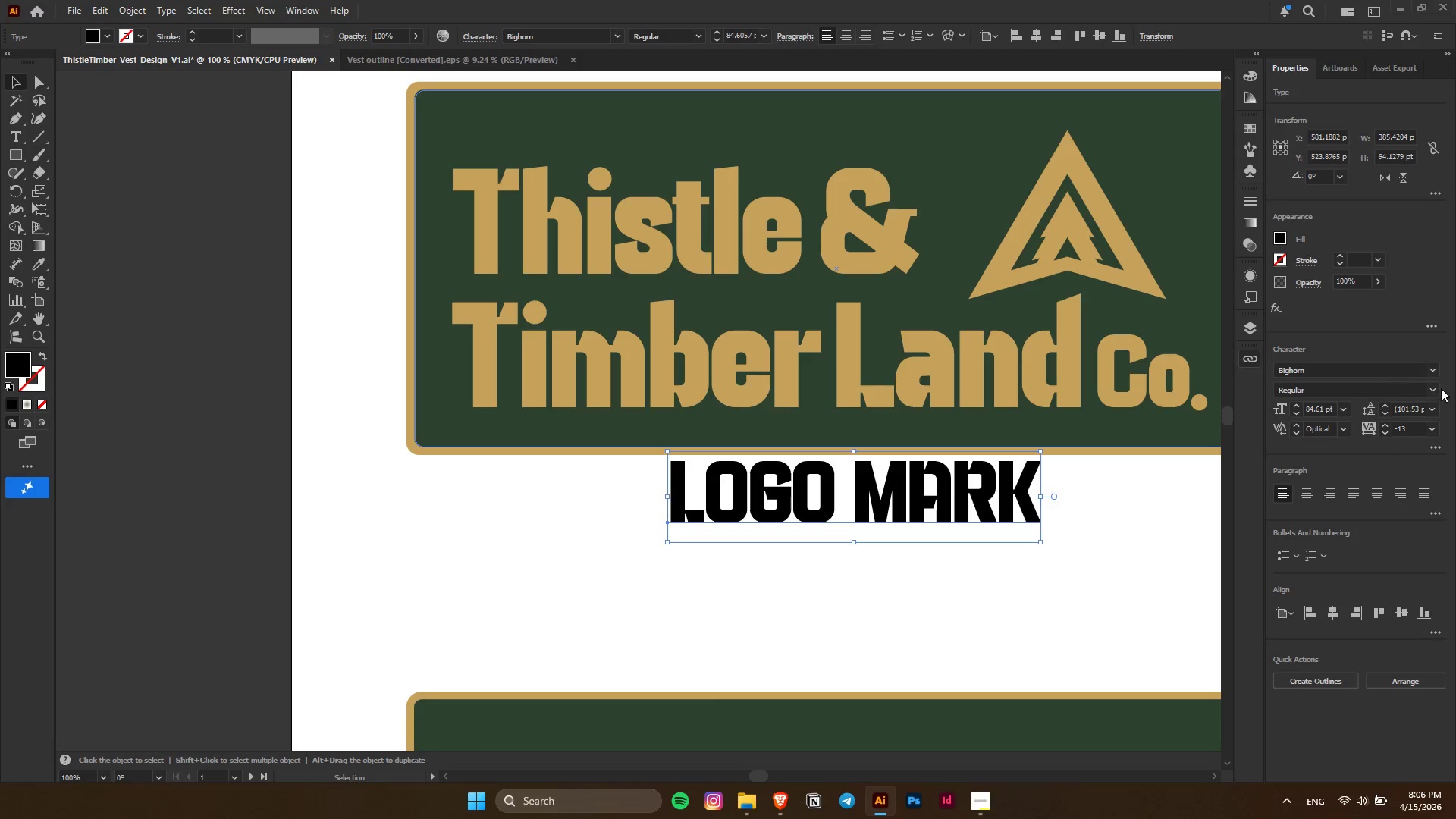 
left_click([1436, 370])
 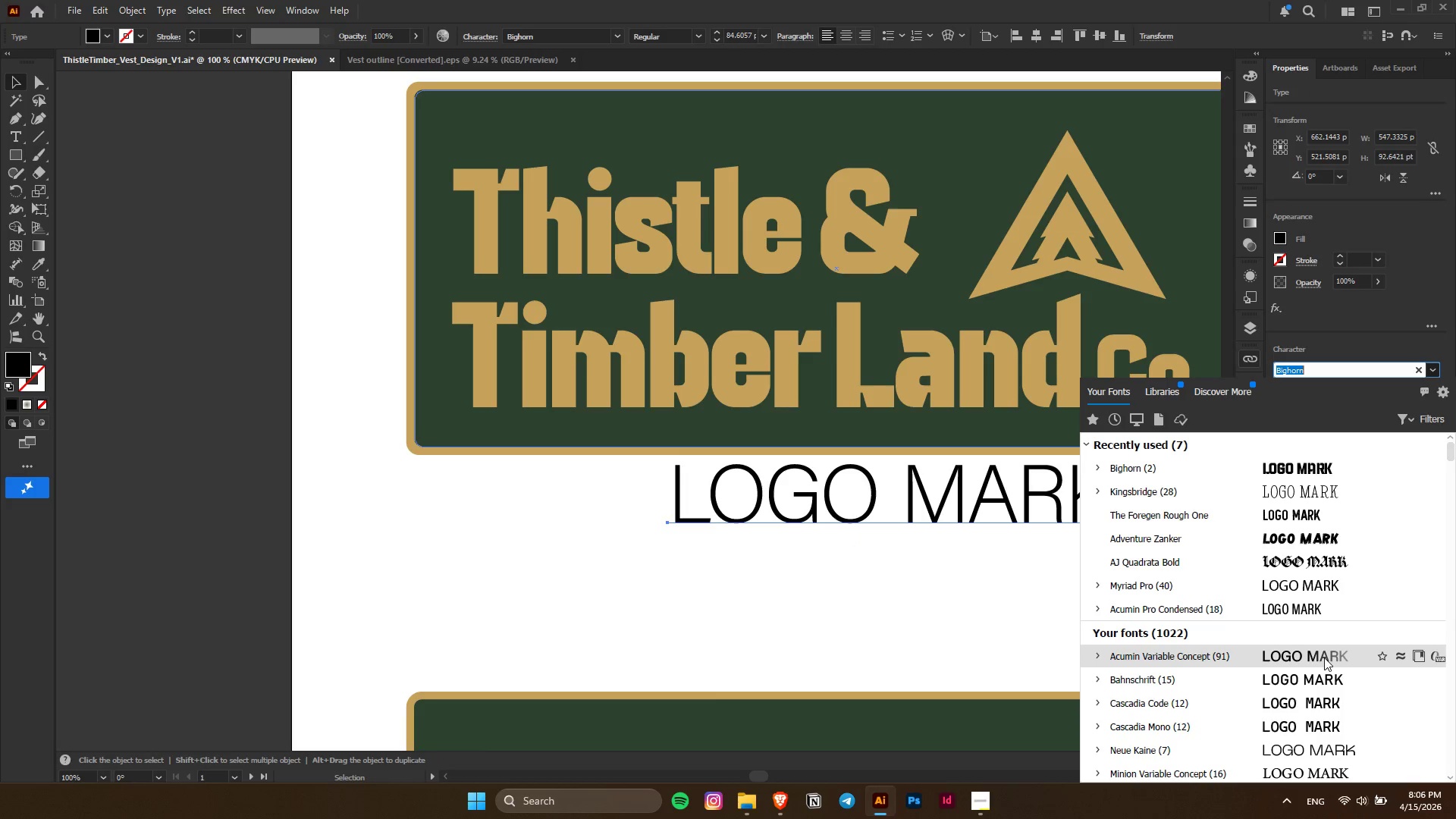 
wait(5.98)
 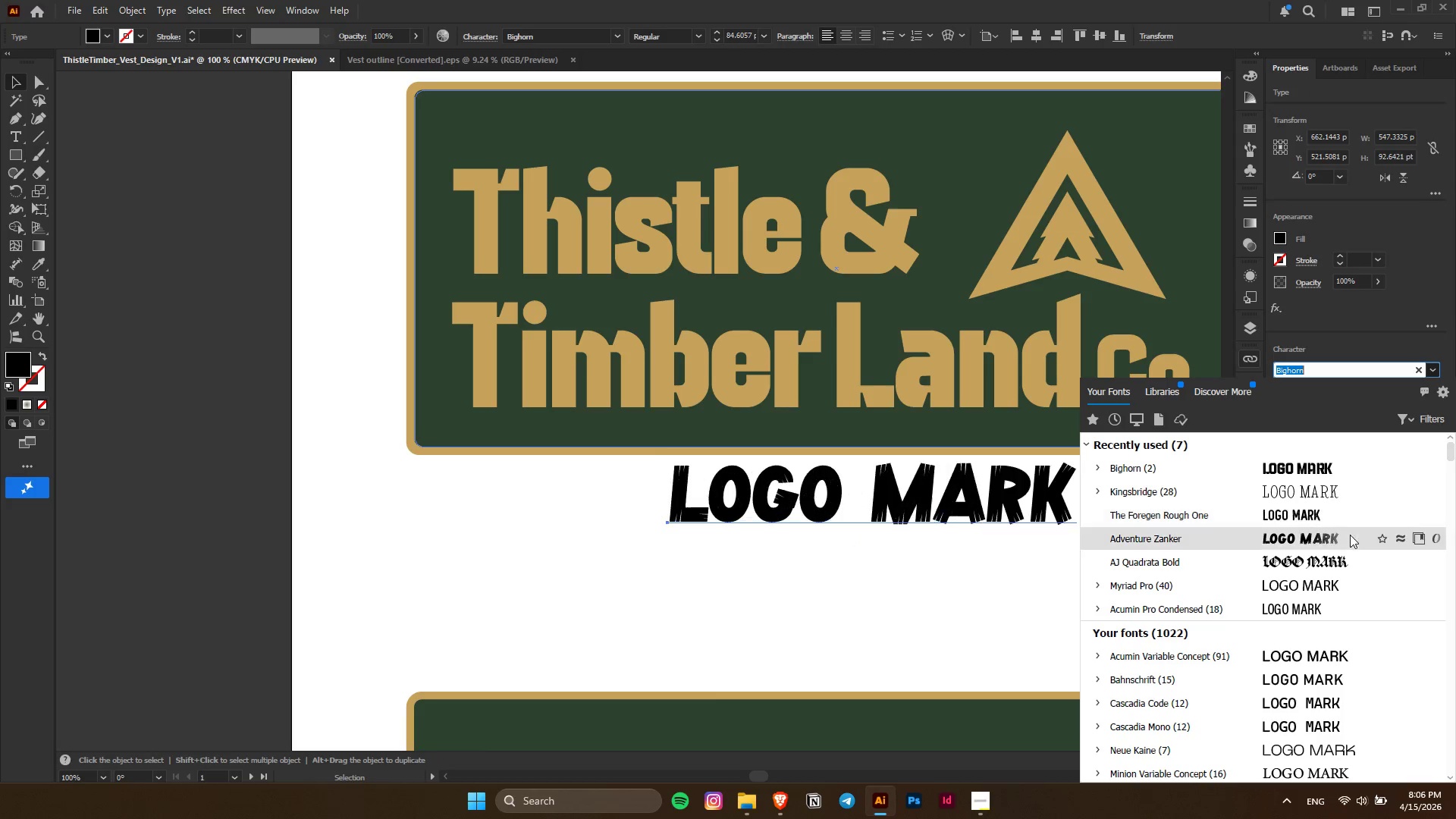 
left_click([1323, 659])
 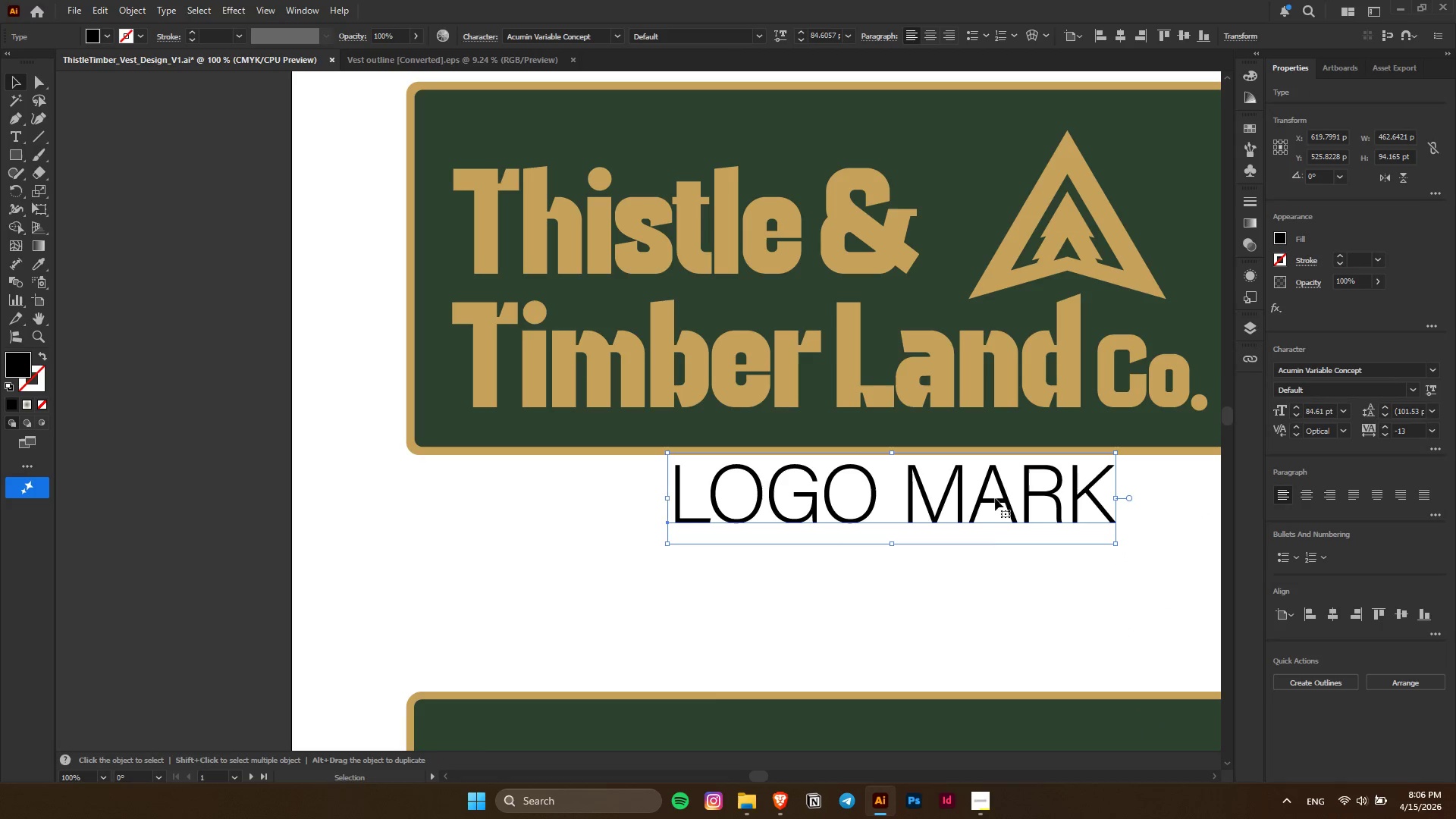 
key(Alt+AltLeft)
 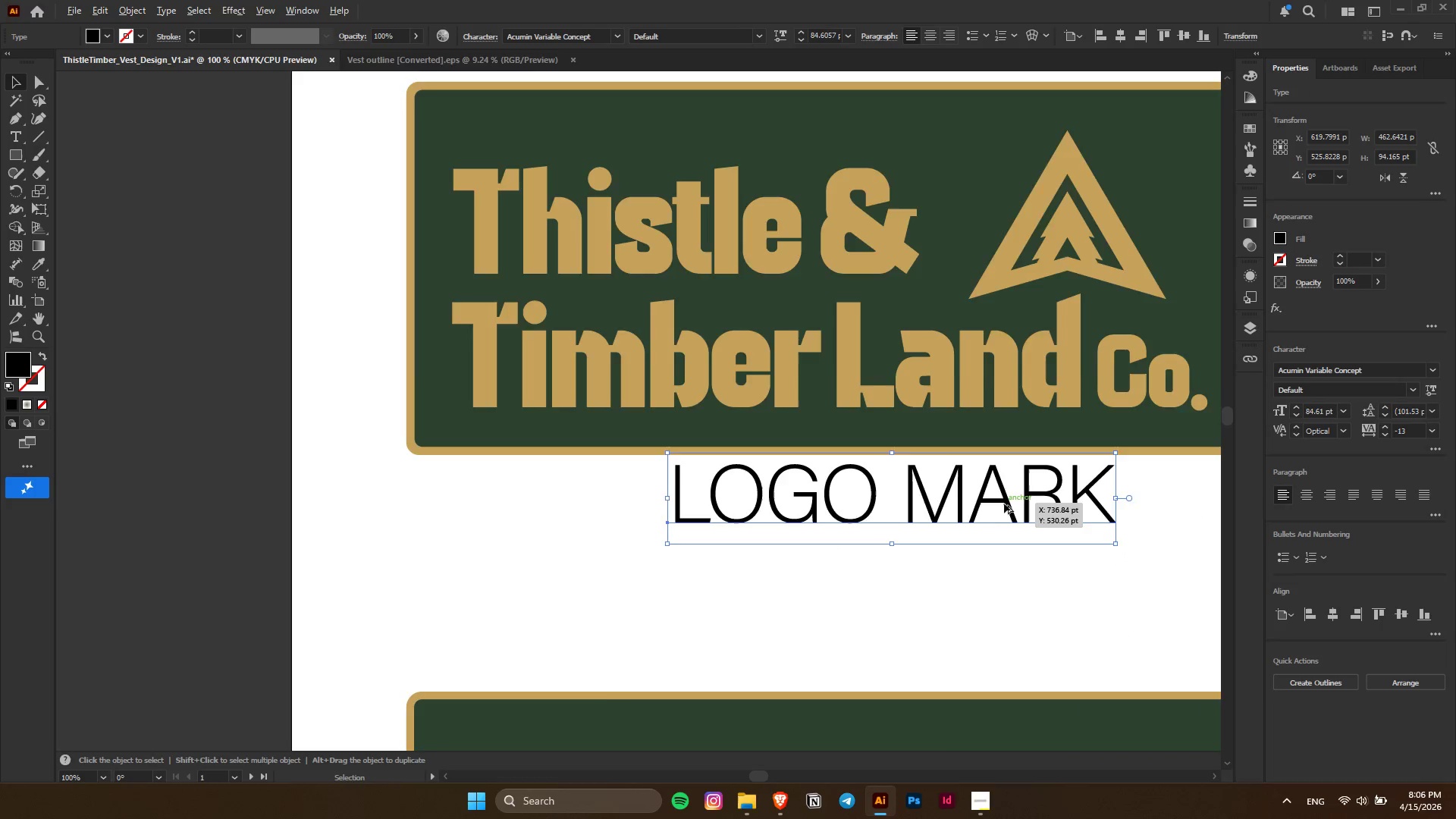 
left_click_drag(start_coordinate=[1004, 504], to_coordinate=[827, 510])
 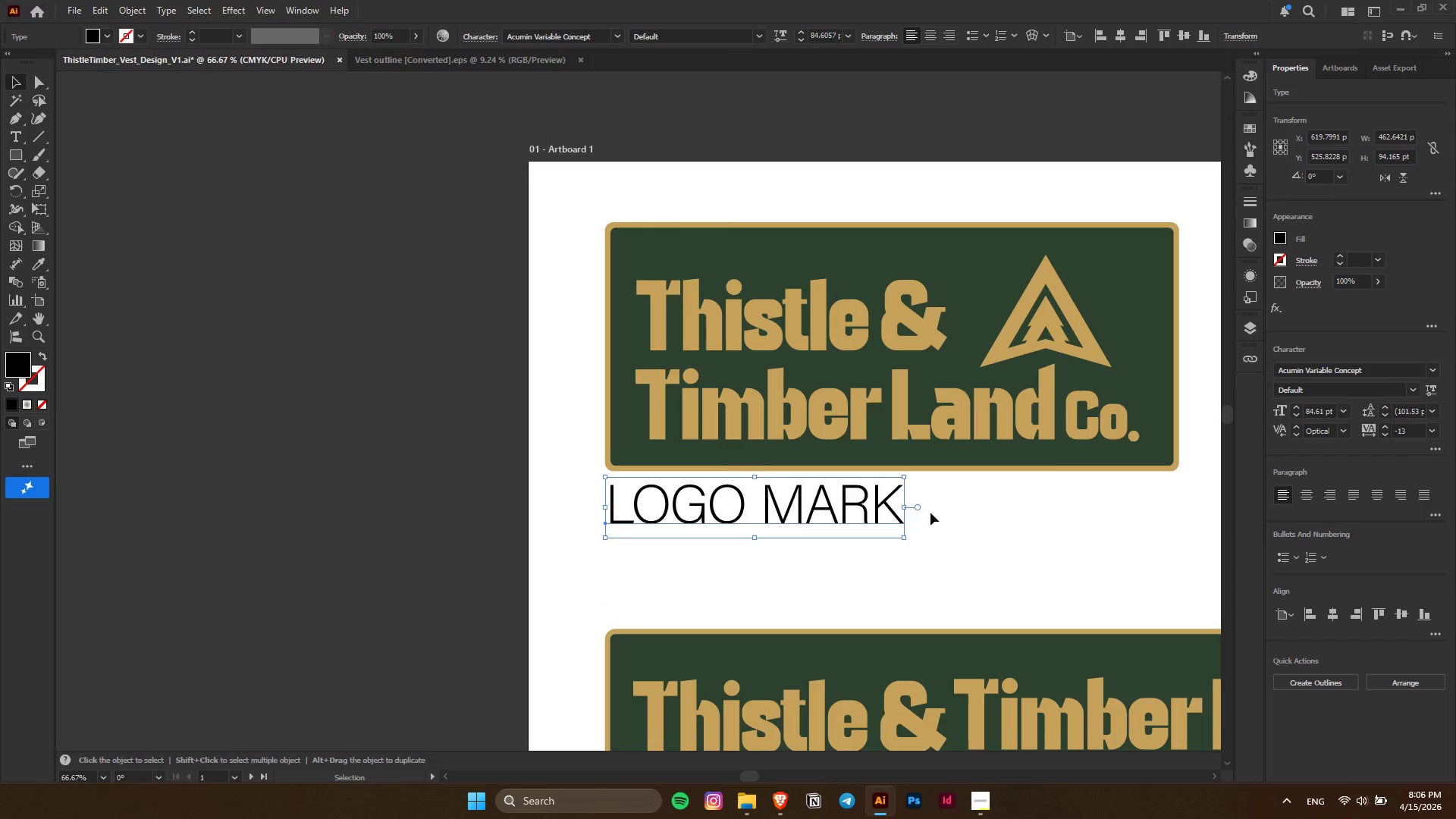 
scroll: coordinate [1004, 504], scroll_direction: down, amount: 1.0
 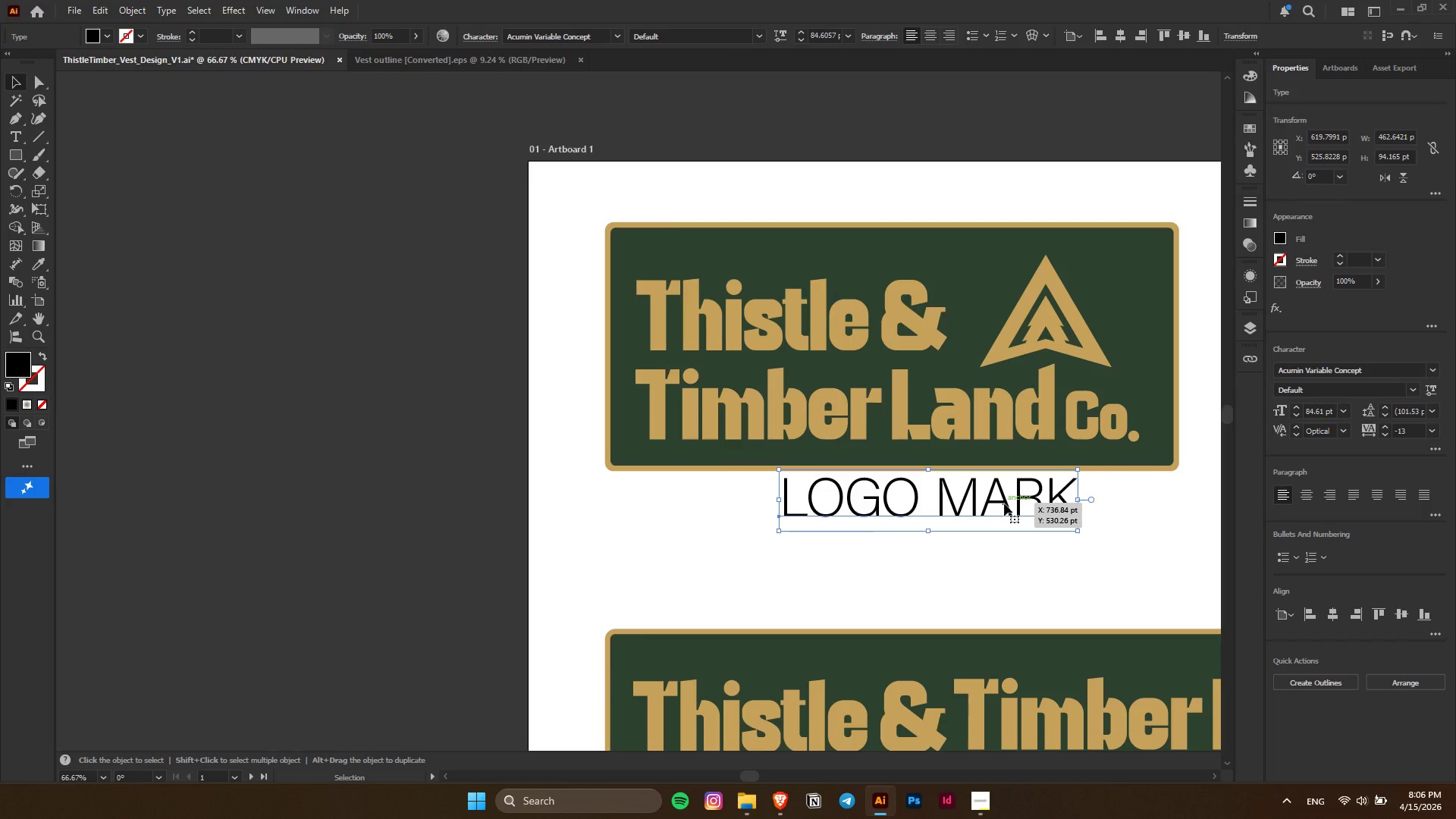 
hold_key(key=ShiftLeft, duration=1.52)
left_click_drag(start_coordinate=[905, 505], to_coordinate=[724, 507])
 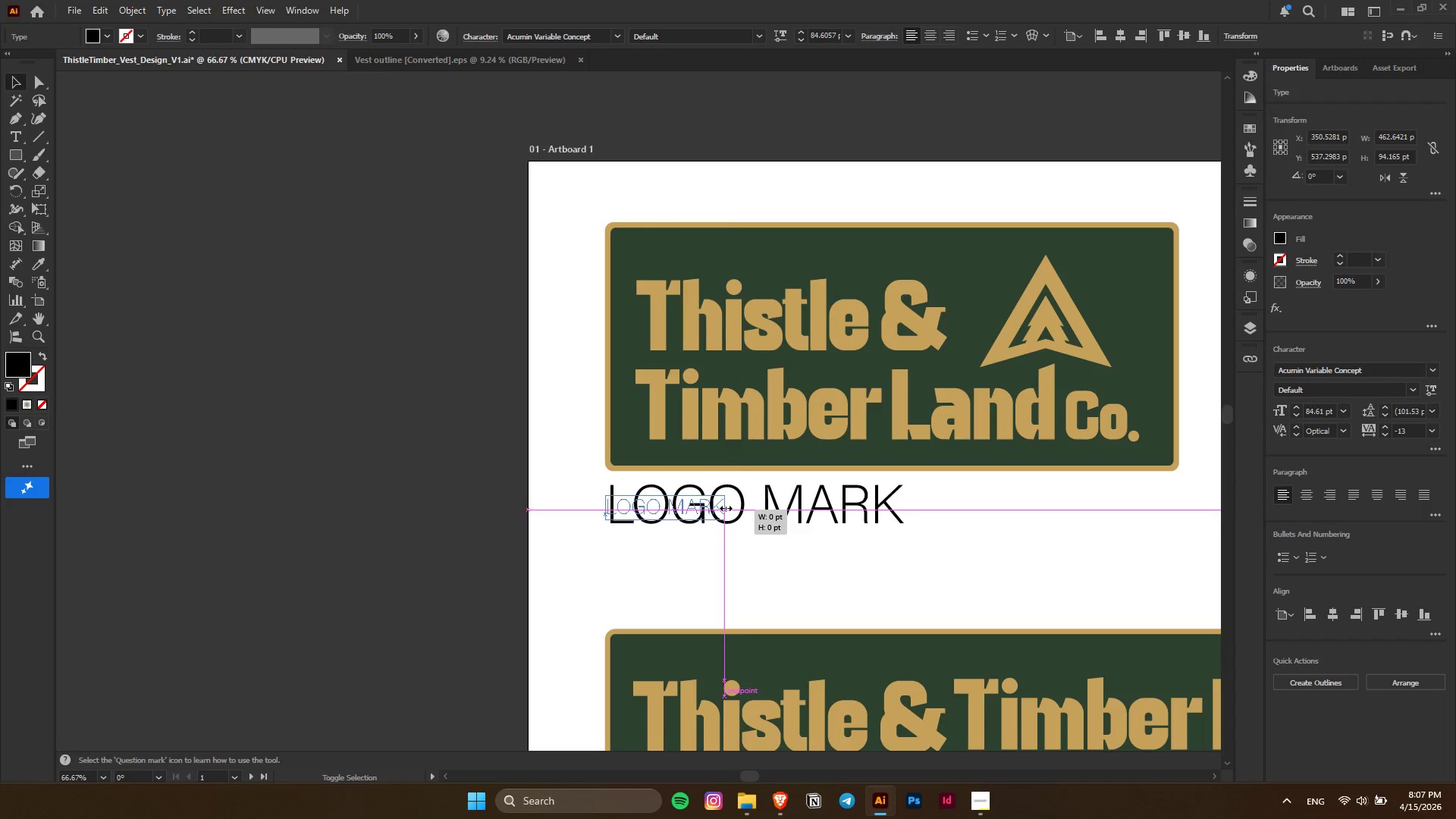 
key(Shift+ShiftLeft)
 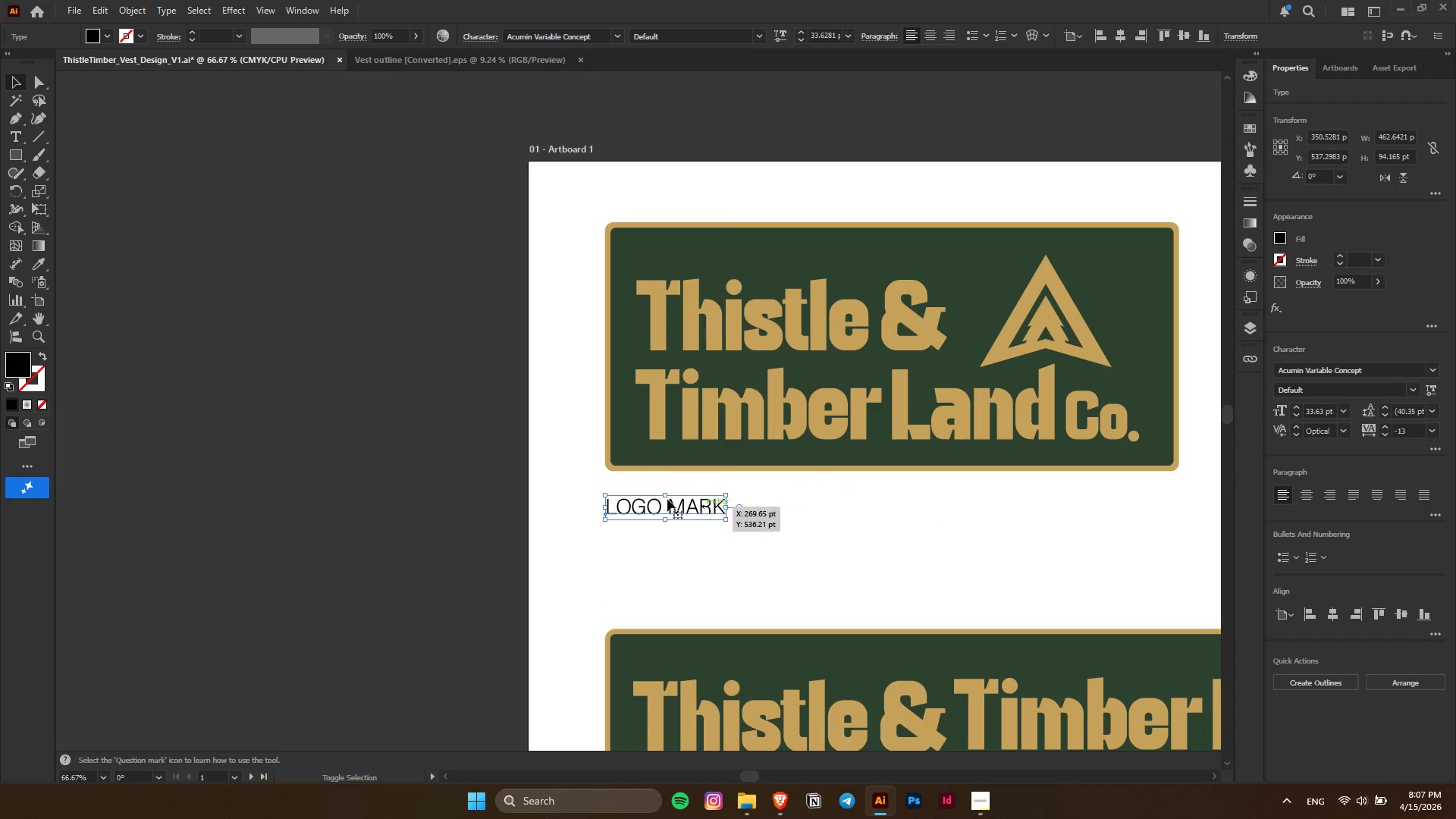 
key(Alt+AltLeft)
 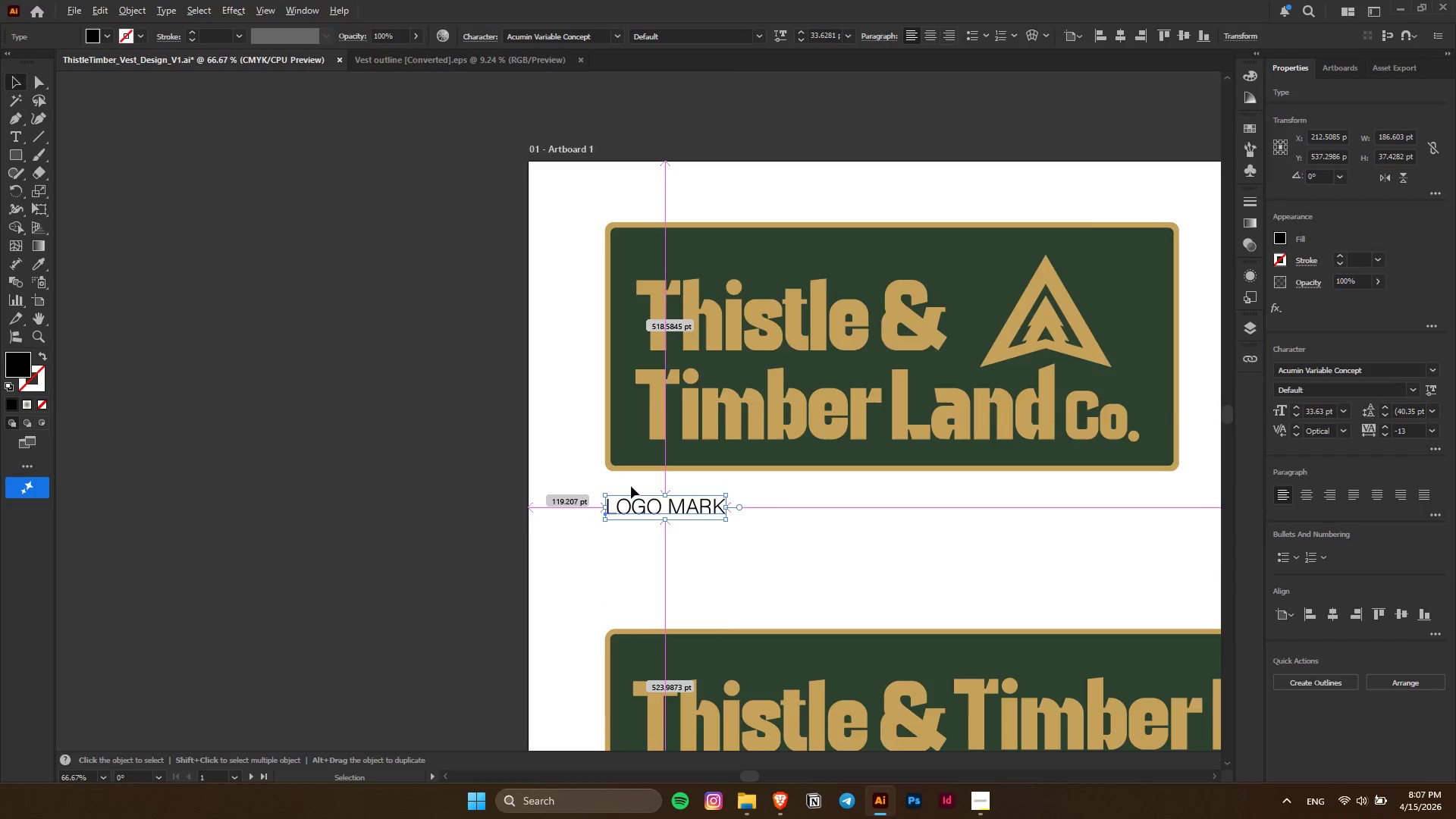 
left_click_drag(start_coordinate=[679, 529], to_coordinate=[679, 517])
 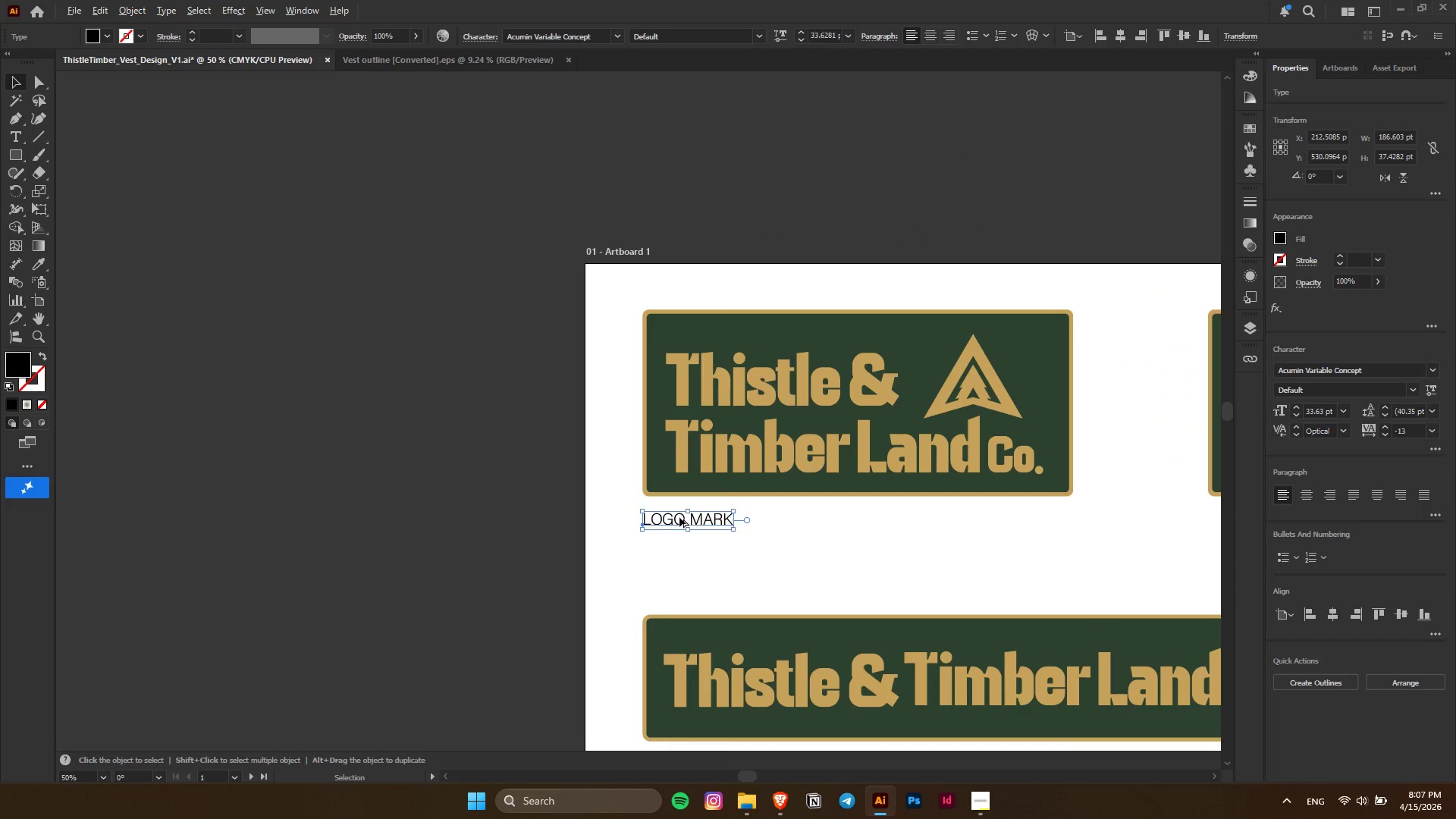 
scroll: coordinate [631, 486], scroll_direction: up, amount: 2.0
 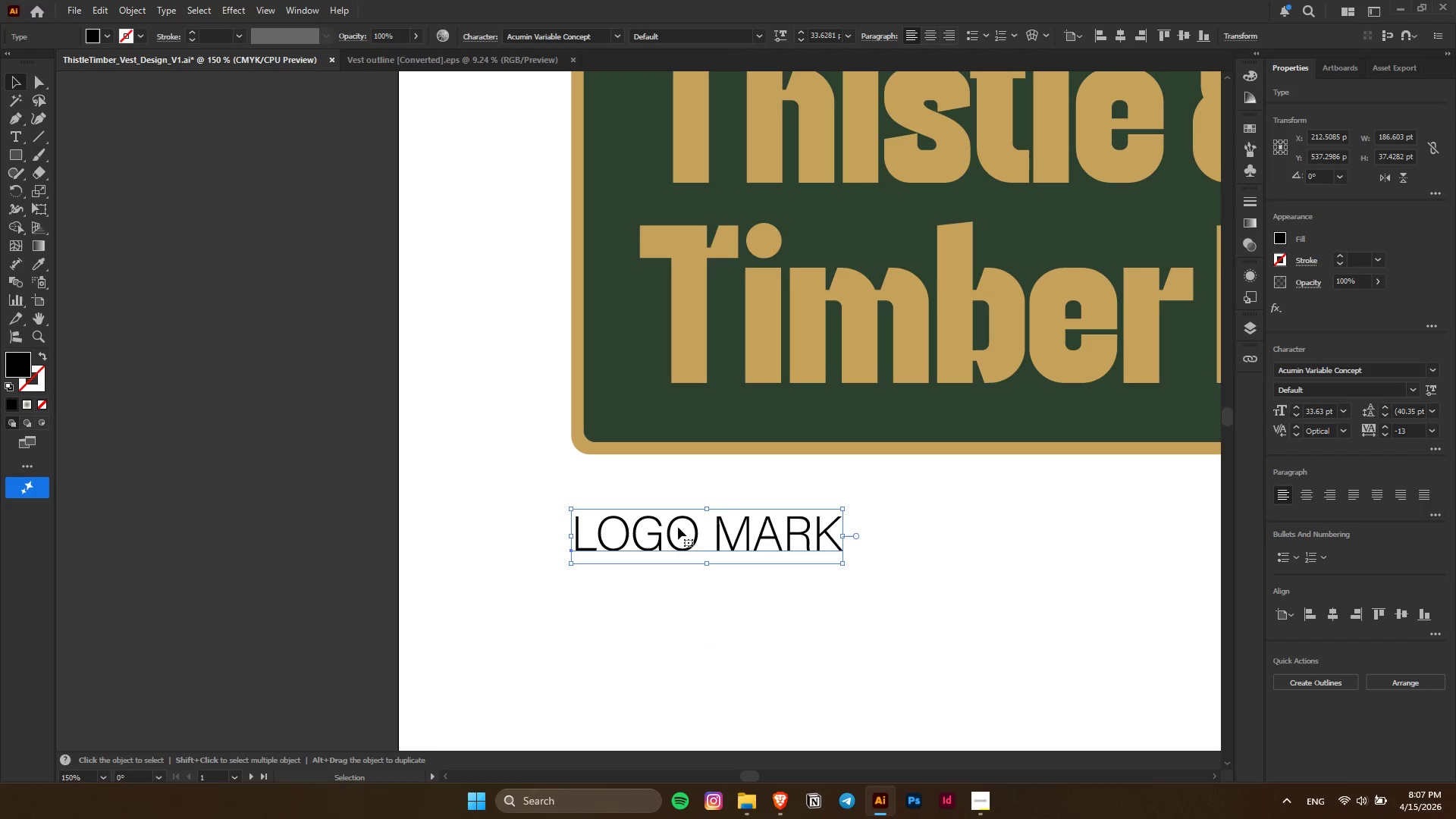 
hold_key(key=ShiftLeft, duration=1.2)
 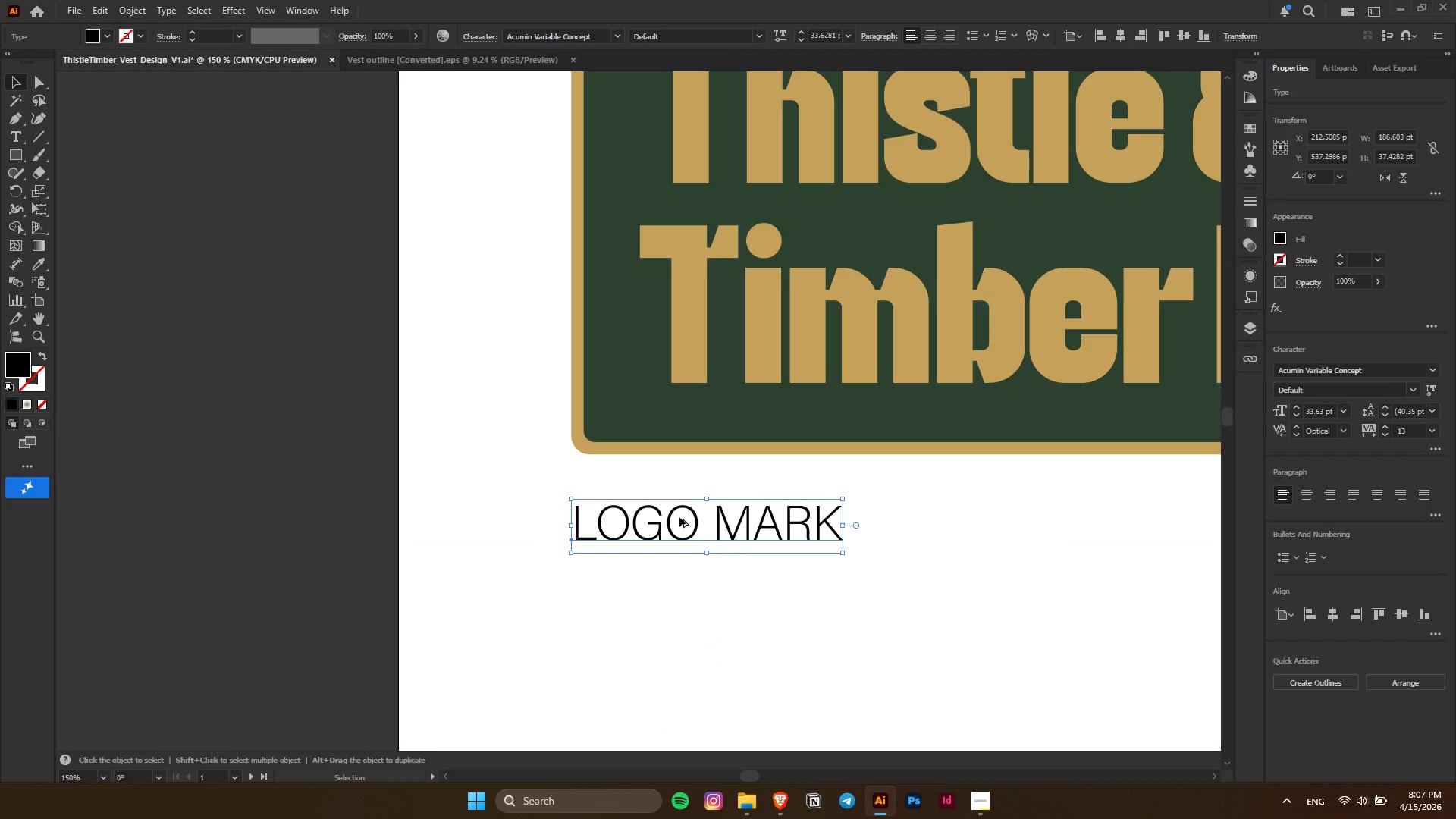 
hold_key(key=AltLeft, duration=0.73)
scroll: coordinate [679, 517], scroll_direction: down, amount: 3.0
 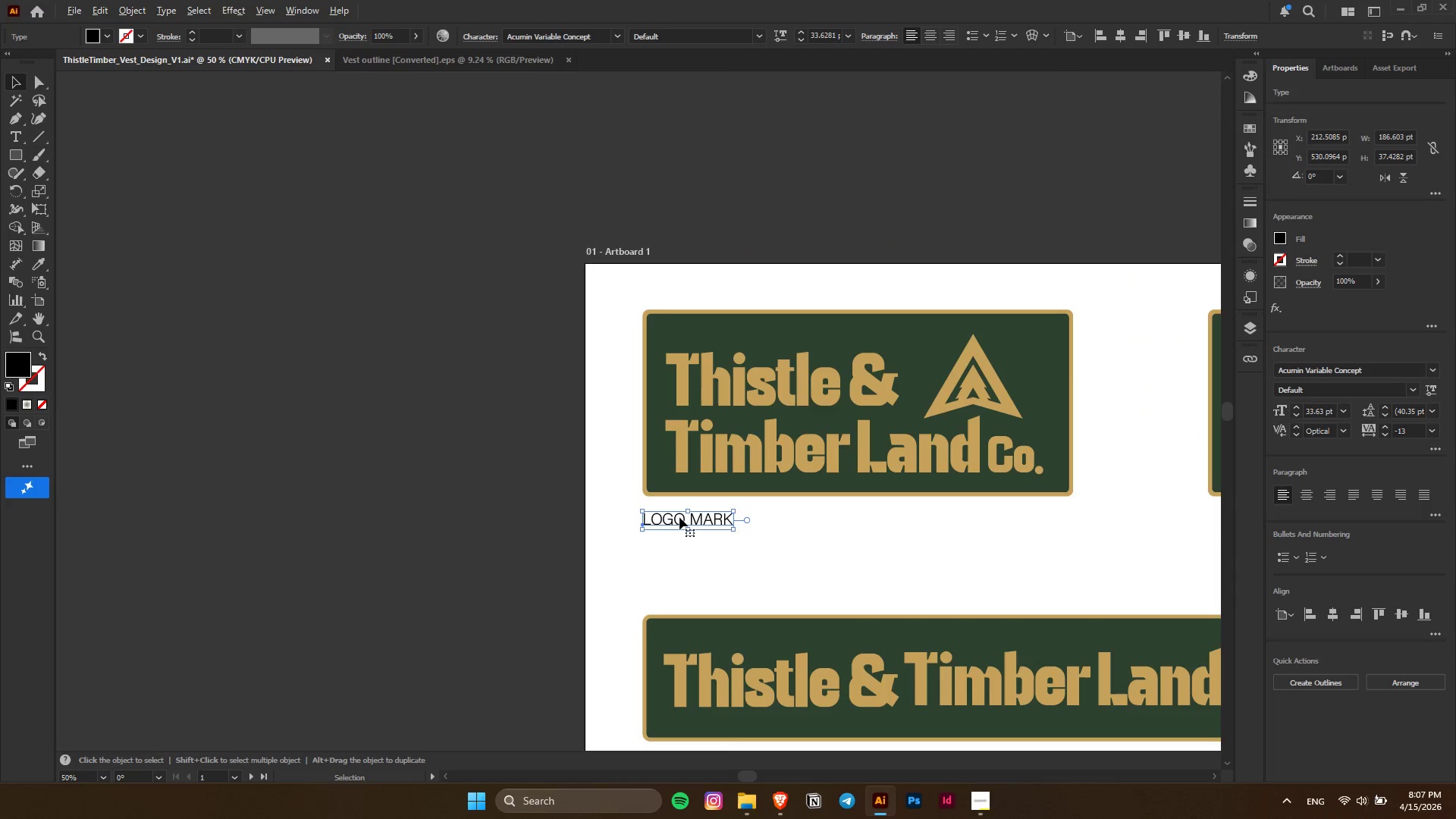 
hold_key(key=ControlLeft, duration=0.67)
 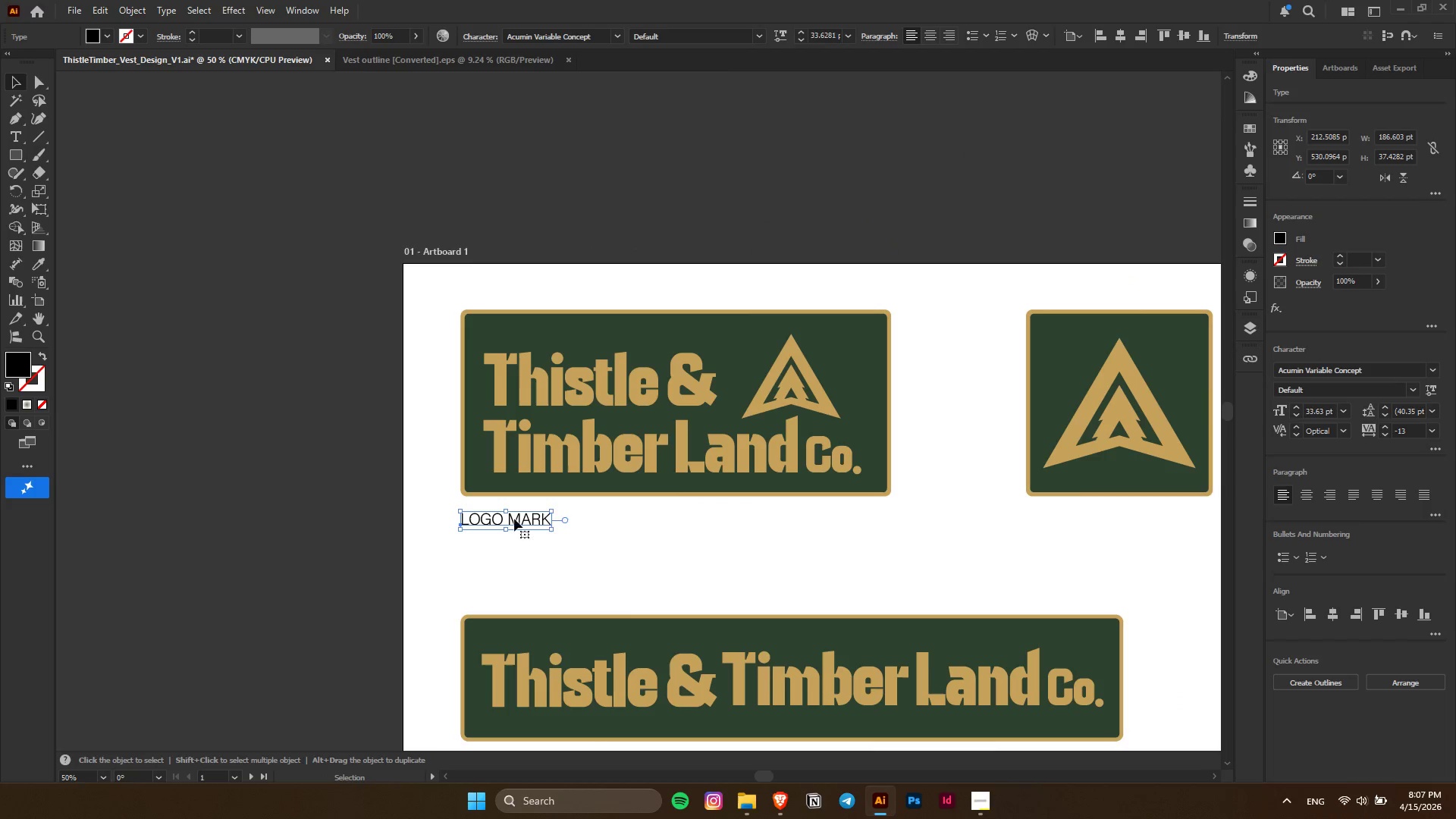 
hold_key(key=AltLeft, duration=3.59)
left_click_drag(start_coordinate=[510, 518], to_coordinate=[1075, 542])
 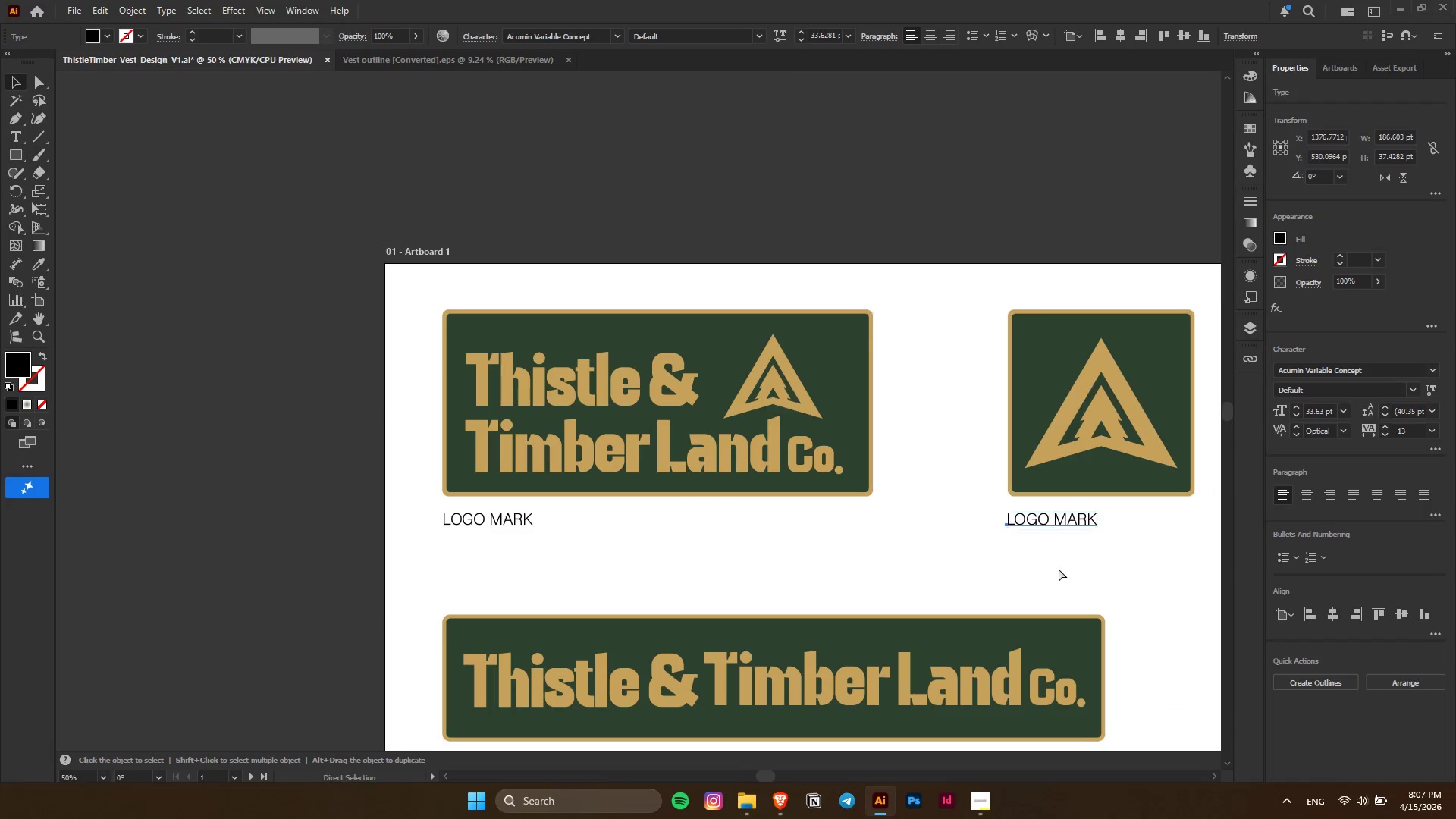 
hold_key(key=ShiftLeft, duration=1.5)
 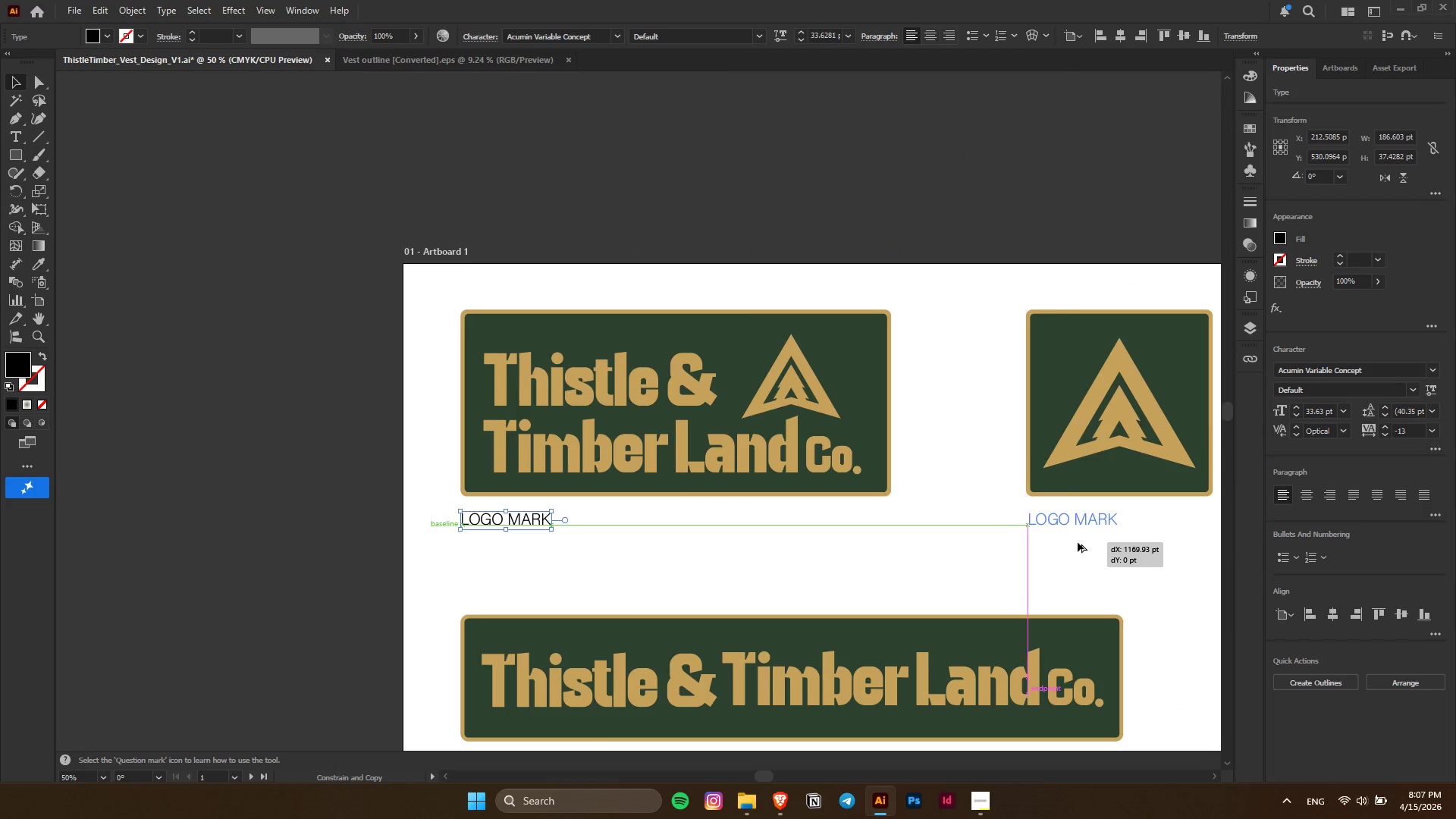 
hold_key(key=ShiftLeft, duration=1.51)
 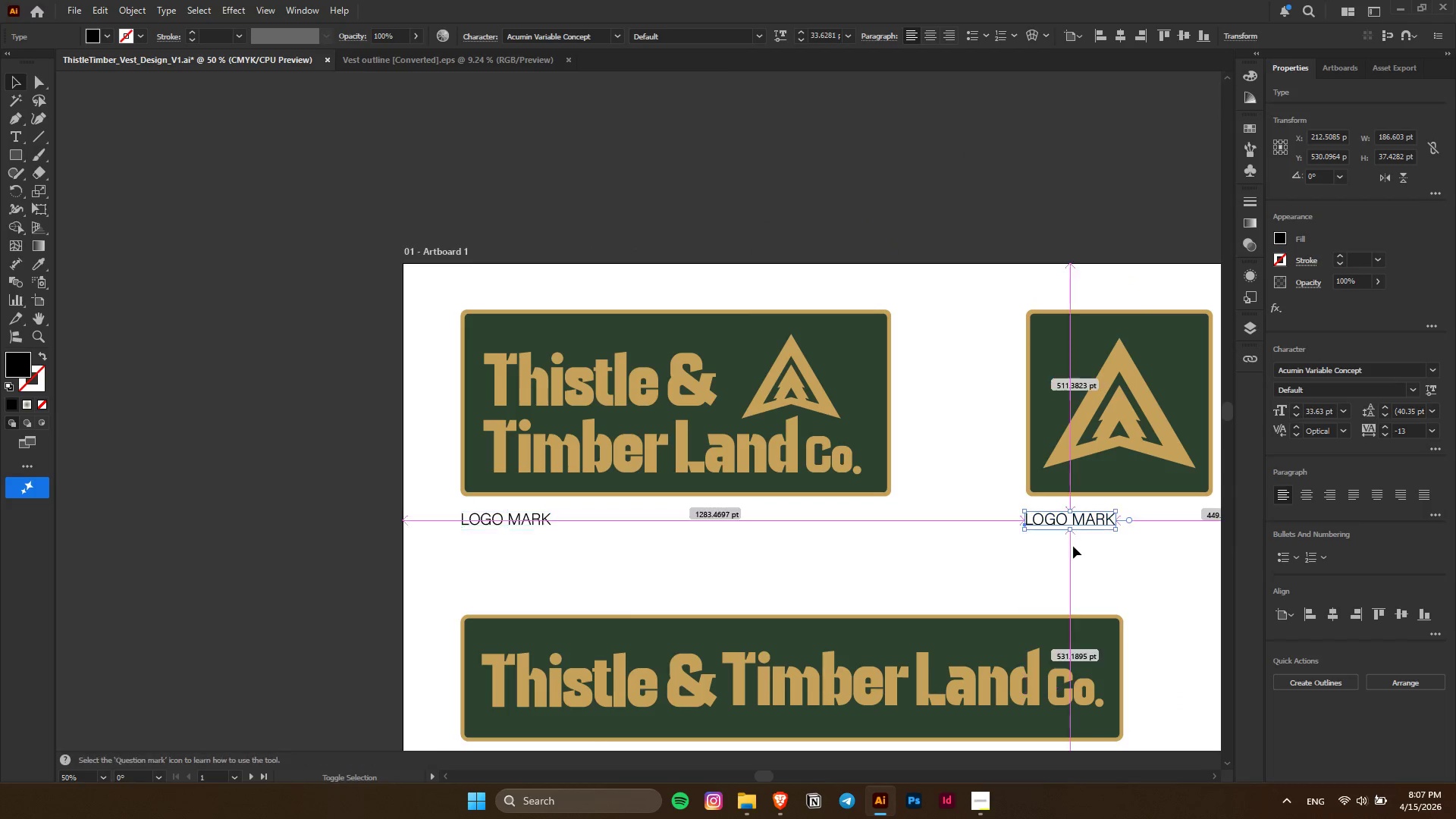 
key(Alt+Shift+ShiftLeft)
 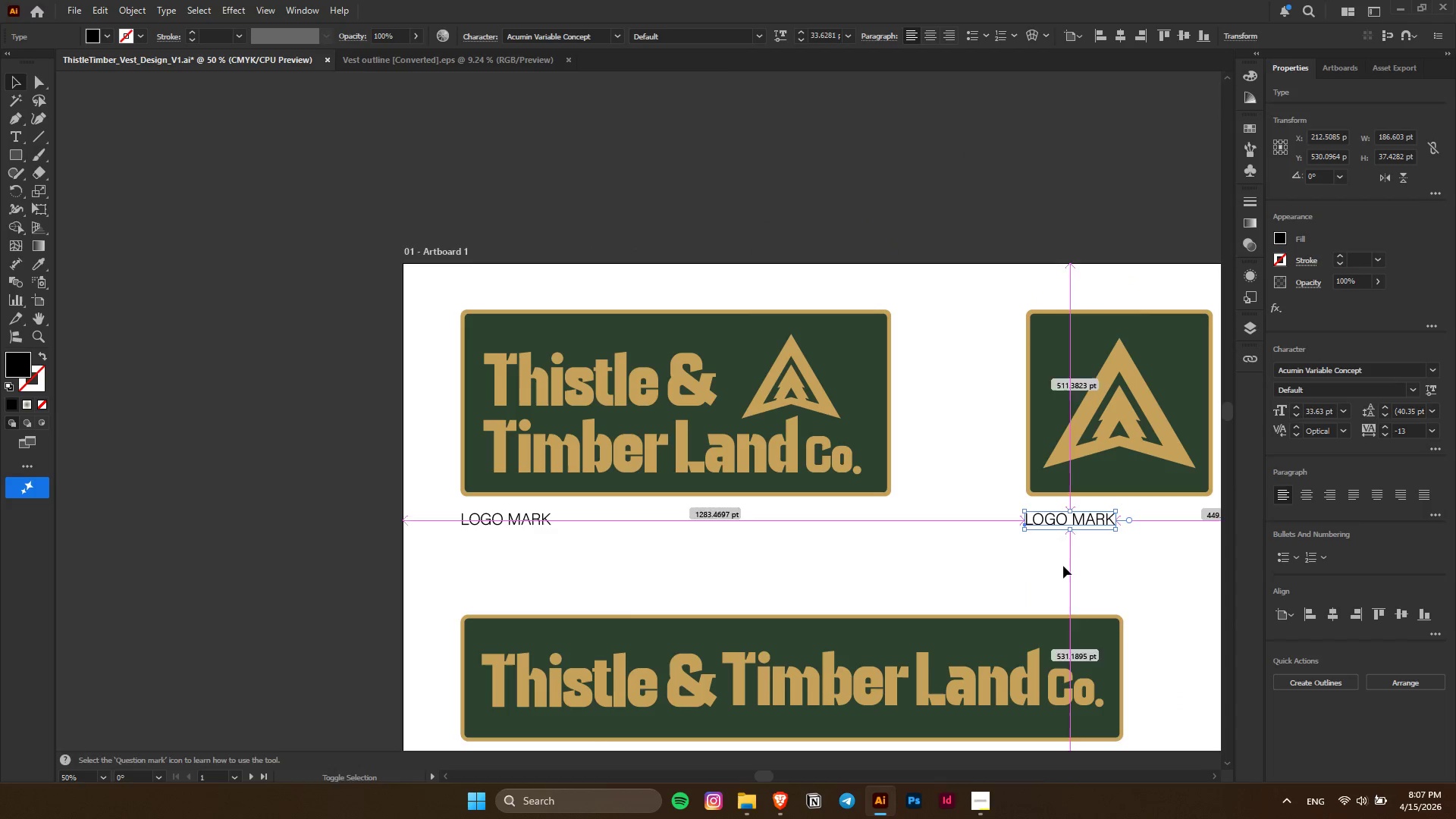 
key(Alt+Shift+ShiftLeft)
 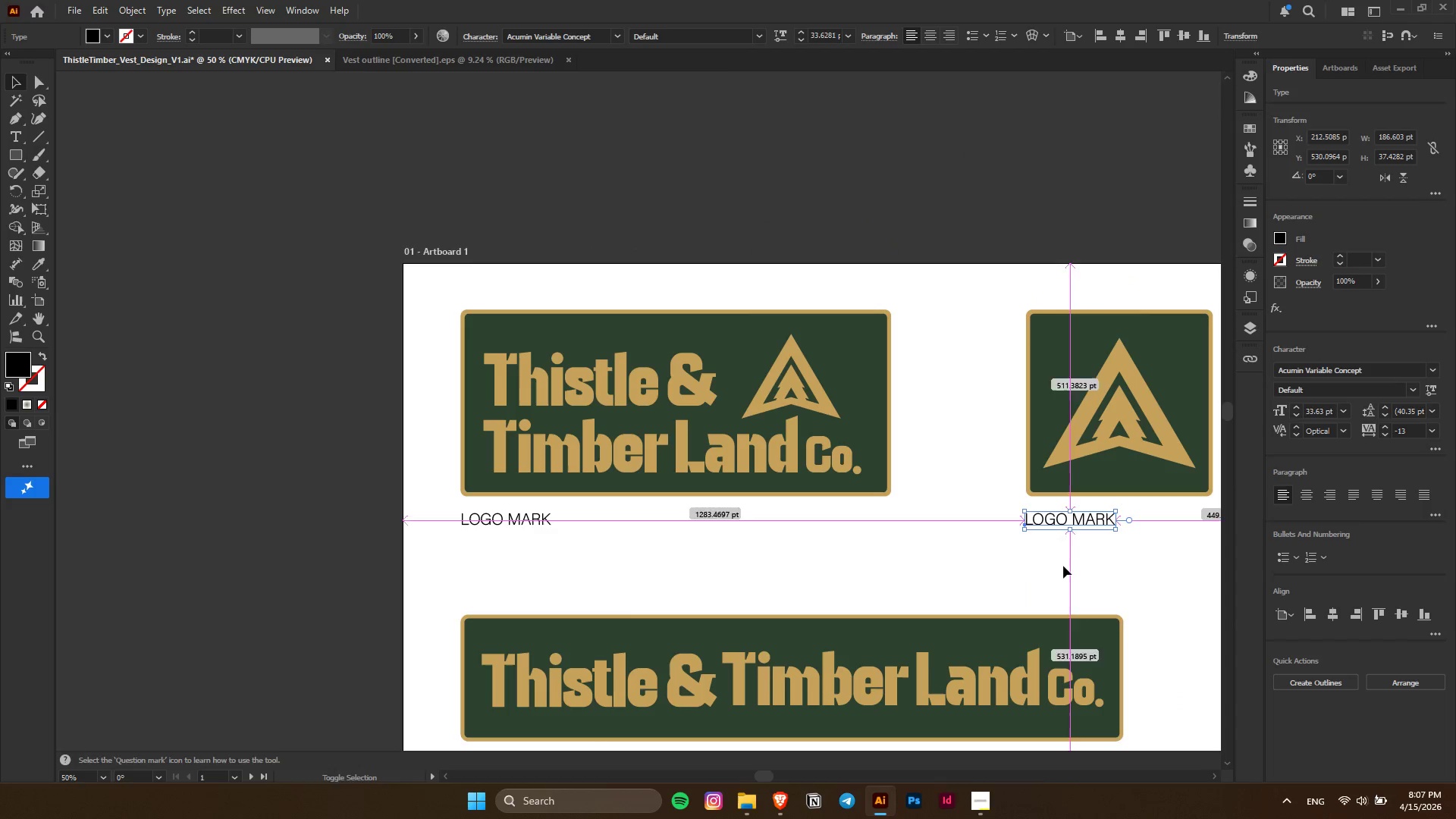 
key(Alt+Shift+ShiftLeft)
 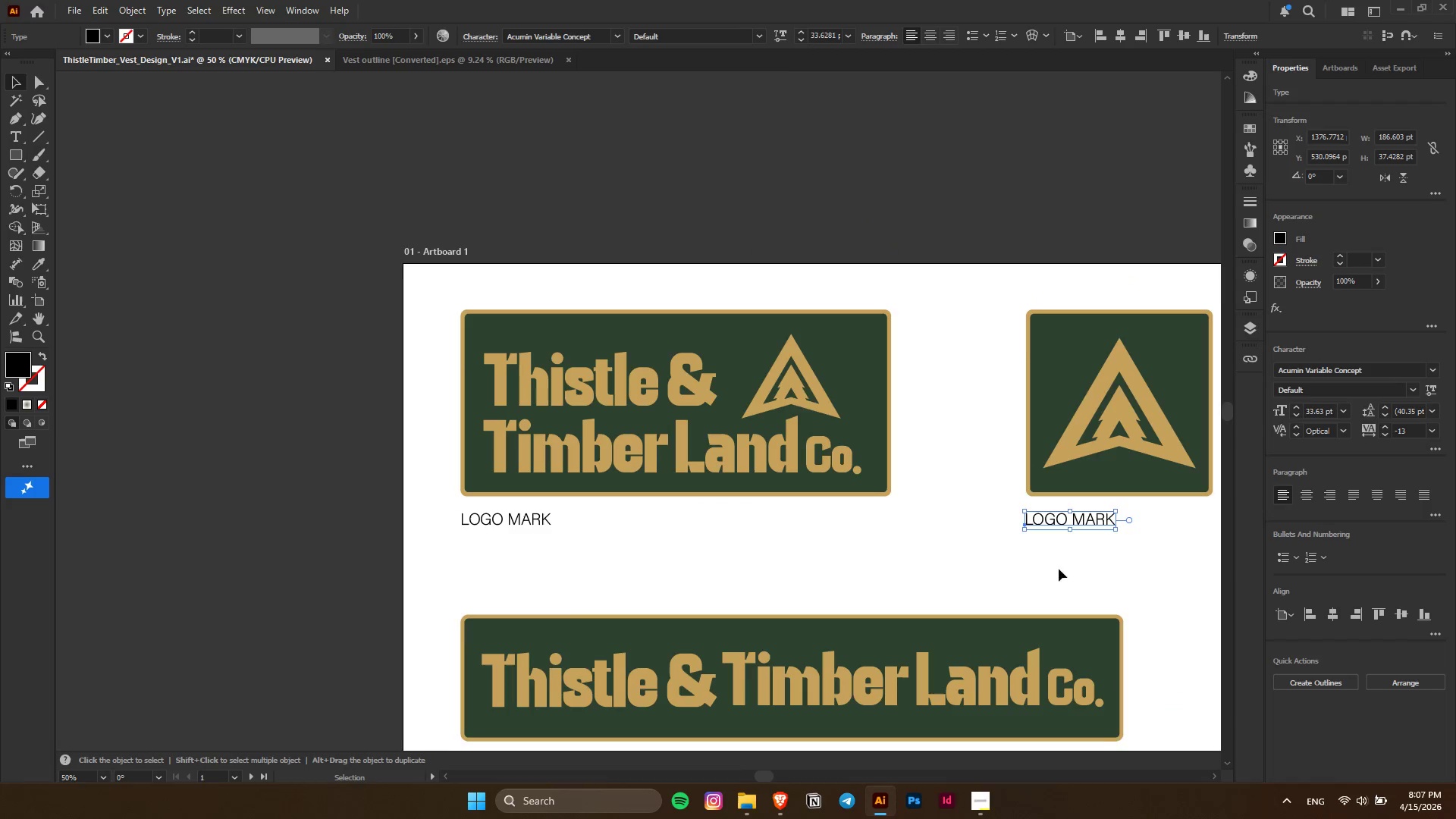 
key(Control+ControlLeft)
 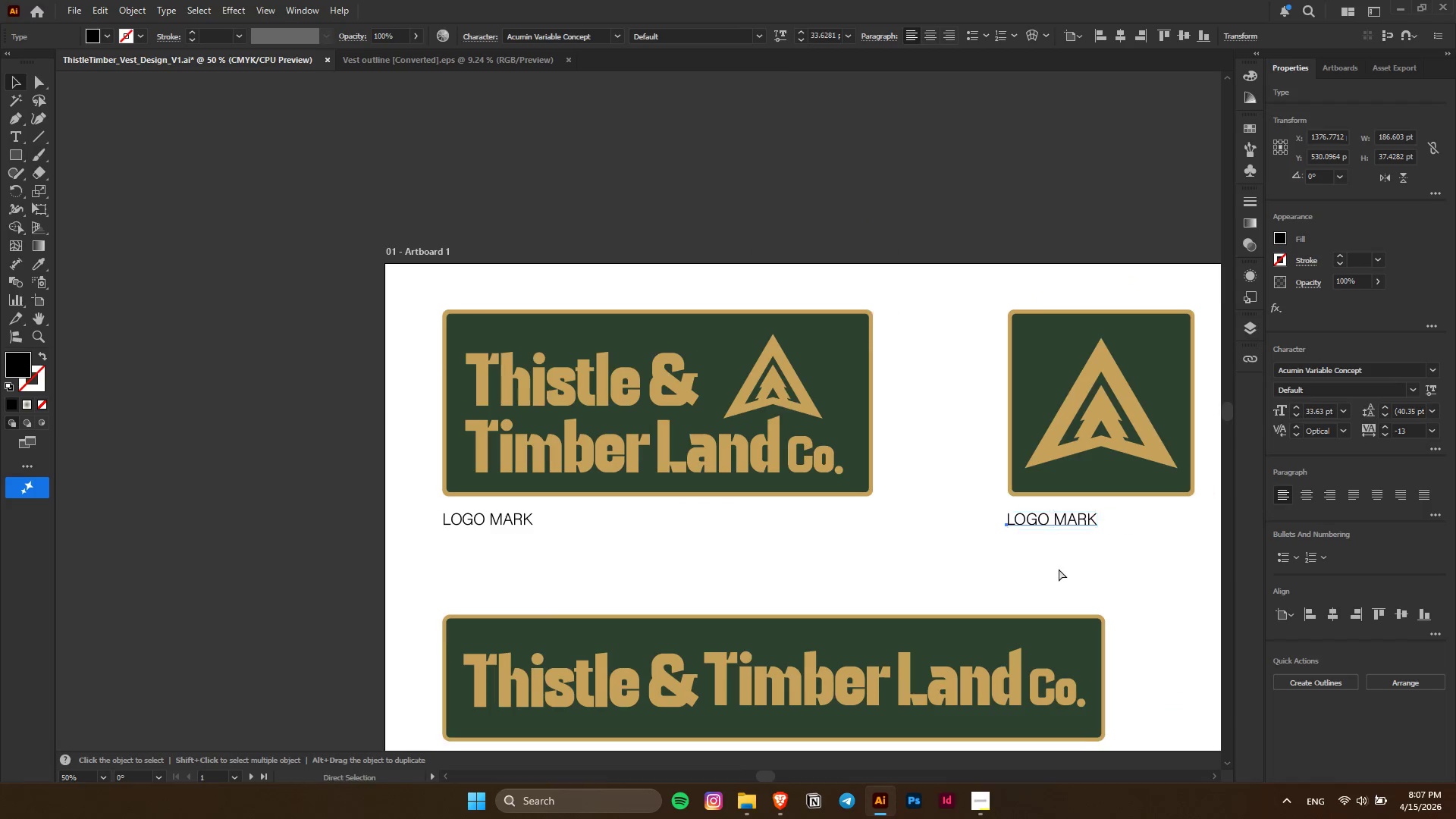 
hold_key(key=AltLeft, duration=0.31)
scroll: coordinate [1052, 531], scroll_direction: down, amount: 4.0
 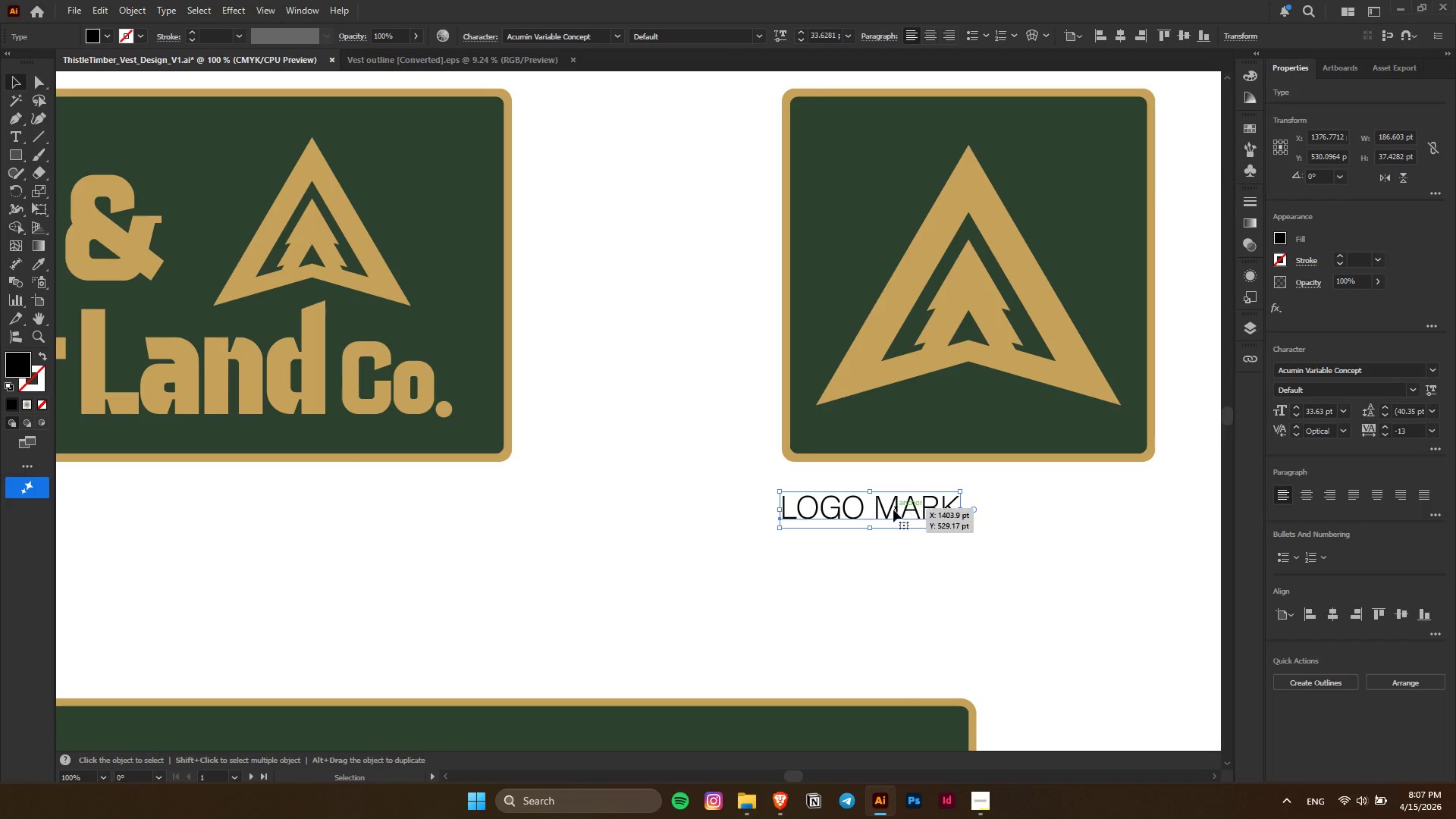 
double_click([893, 509])
 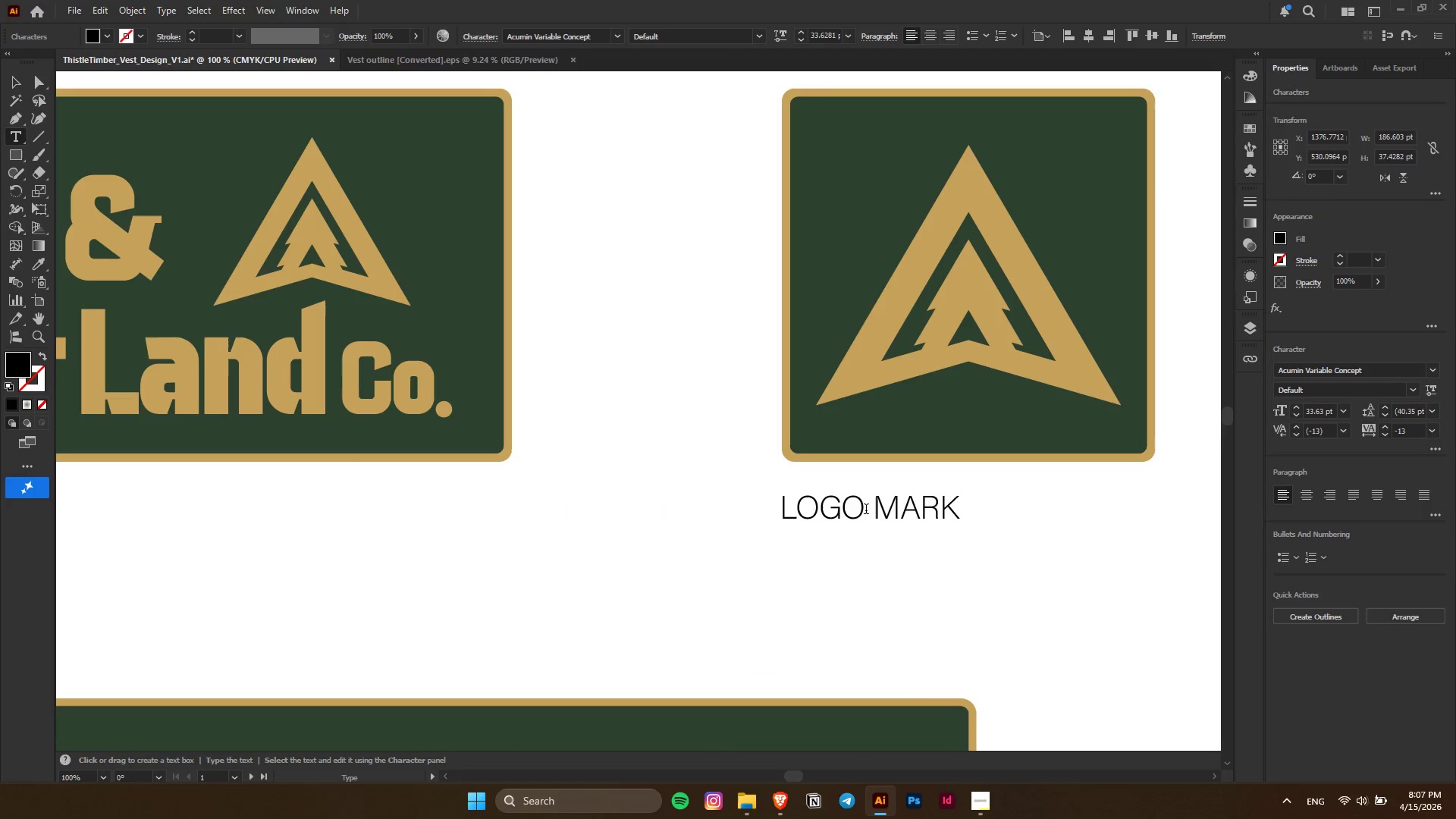 
left_click_drag(start_coordinate=[866, 510], to_coordinate=[676, 505])
 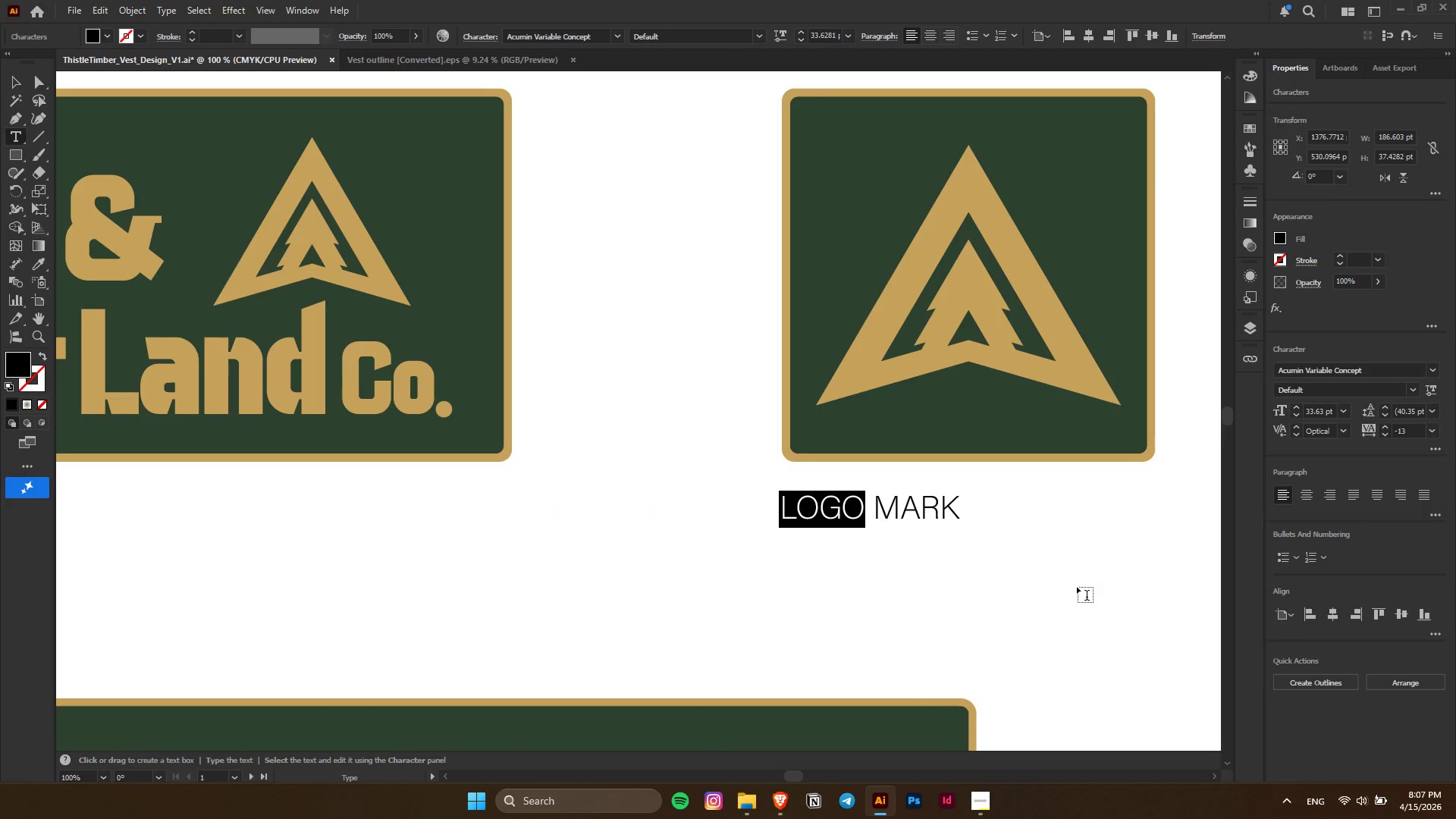 
type(icon)
key(Backspace)
key(Backspace)
key(Backspace)
key(Backspace)
type(ICON)
 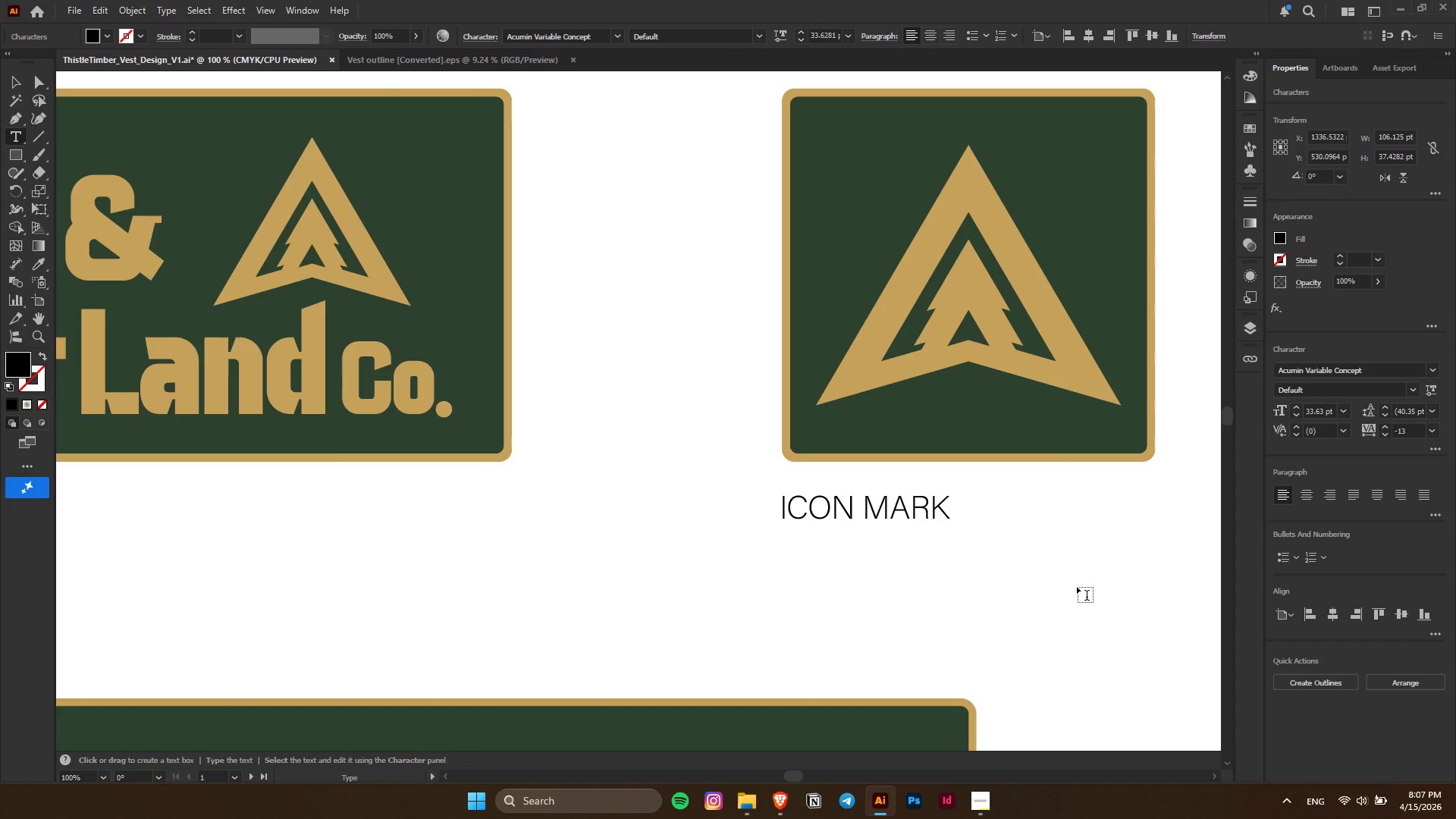 
left_click([13, 87])
 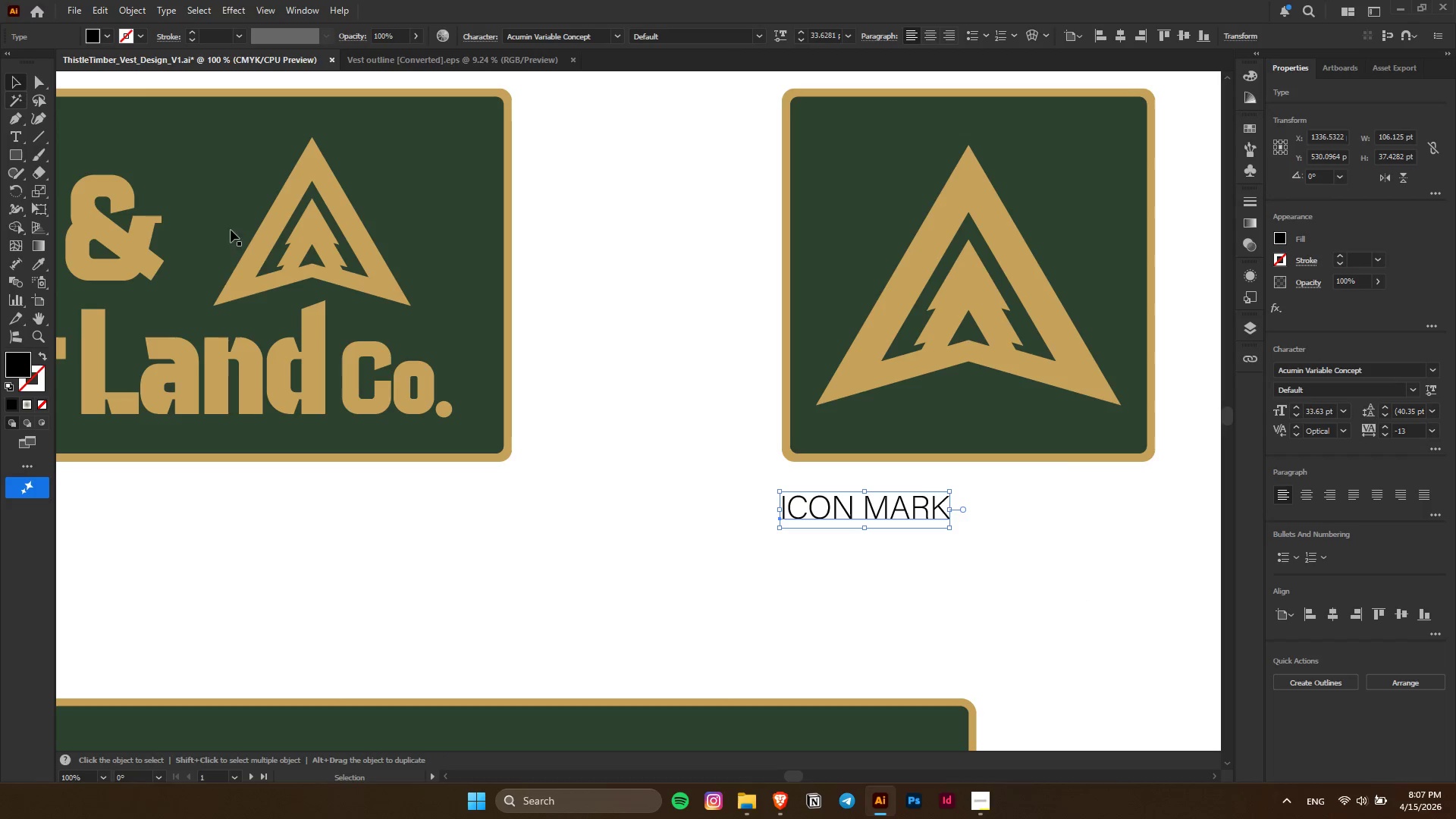 
key(Alt+AltLeft)
 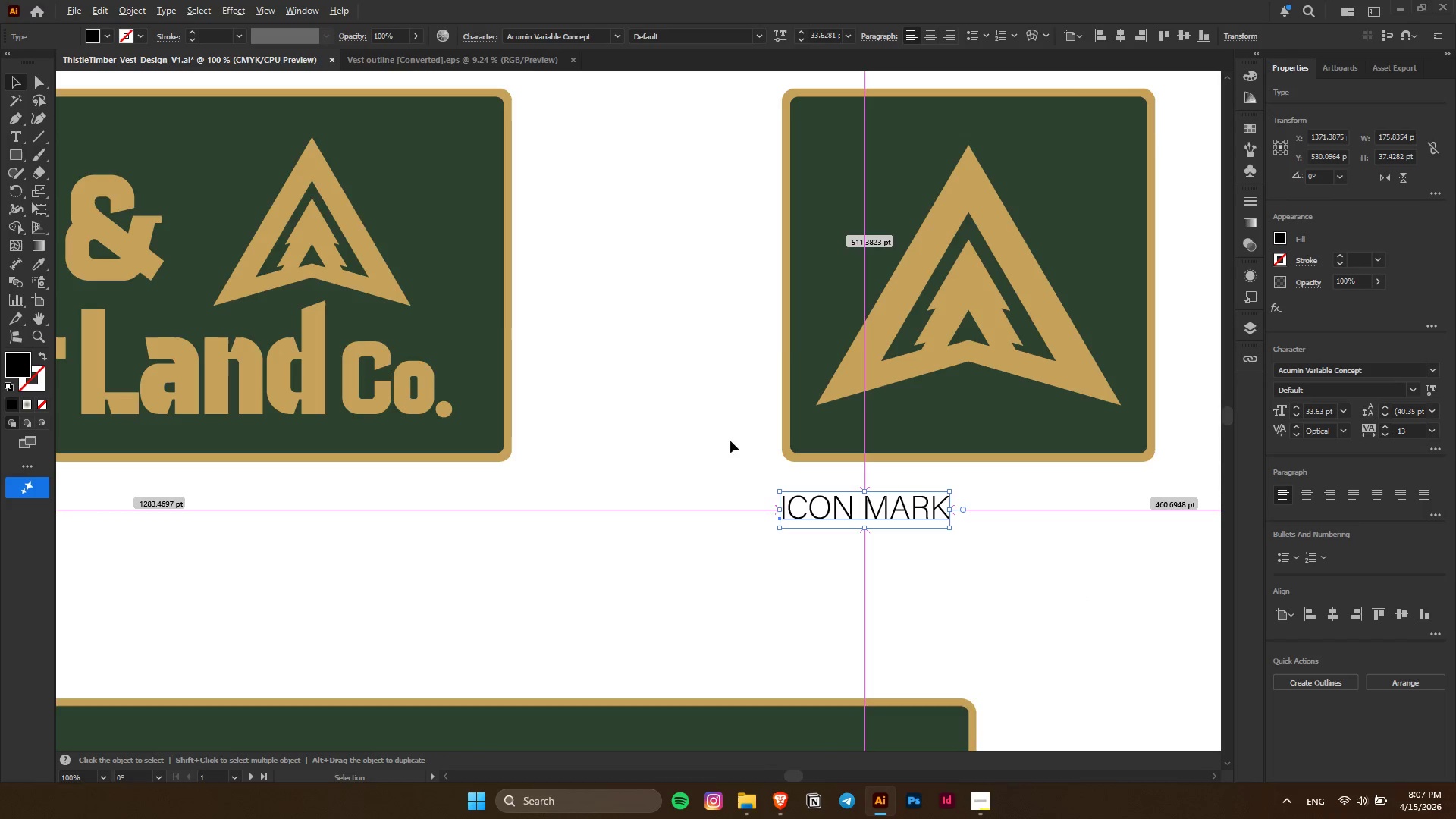 
hold_key(key=ControlLeft, duration=0.39)
hold_key(key=AltLeft, duration=0.33)
scroll: coordinate [579, 540], scroll_direction: up, amount: 2.0
 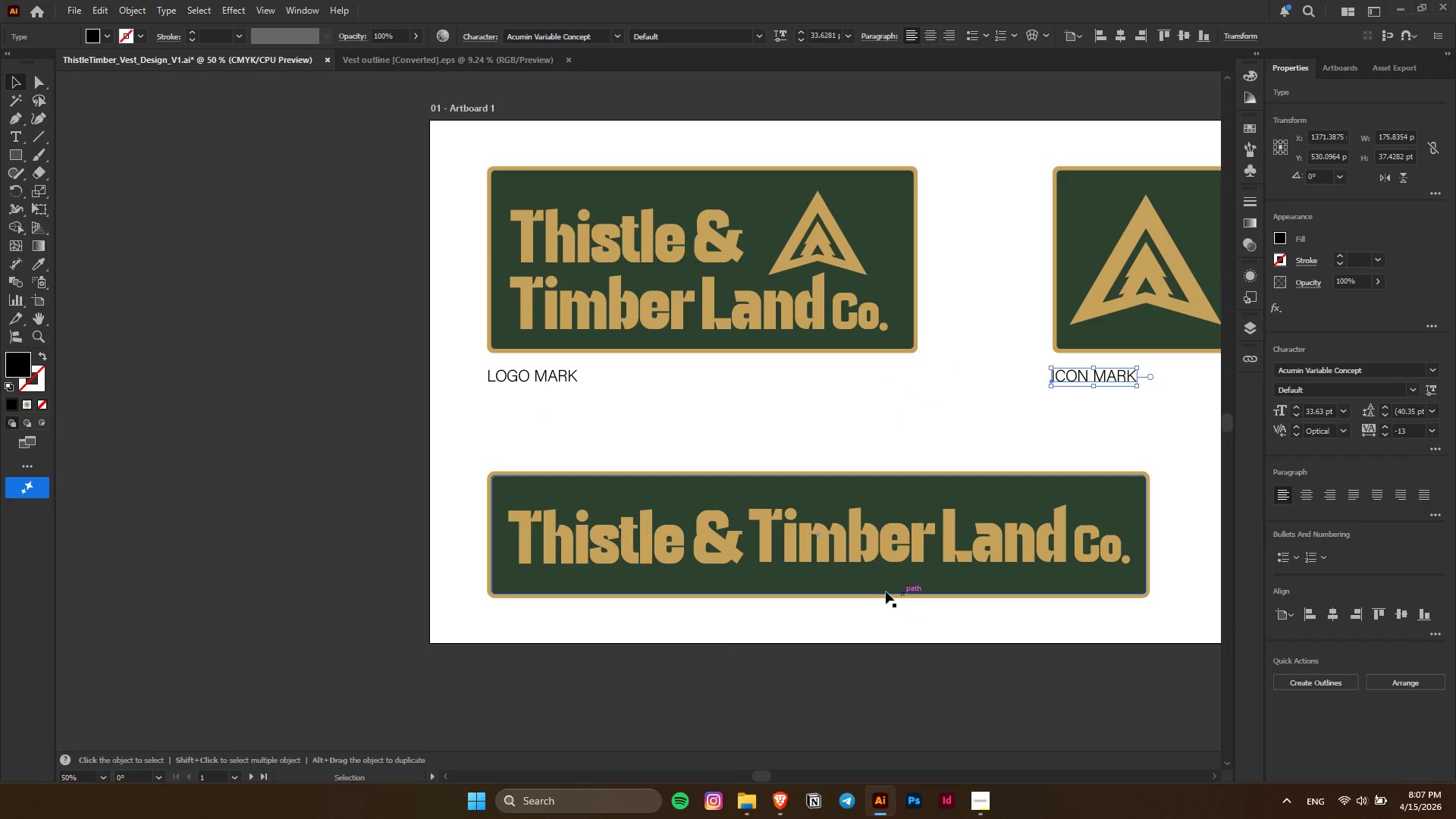 
key(Control+ControlLeft)
 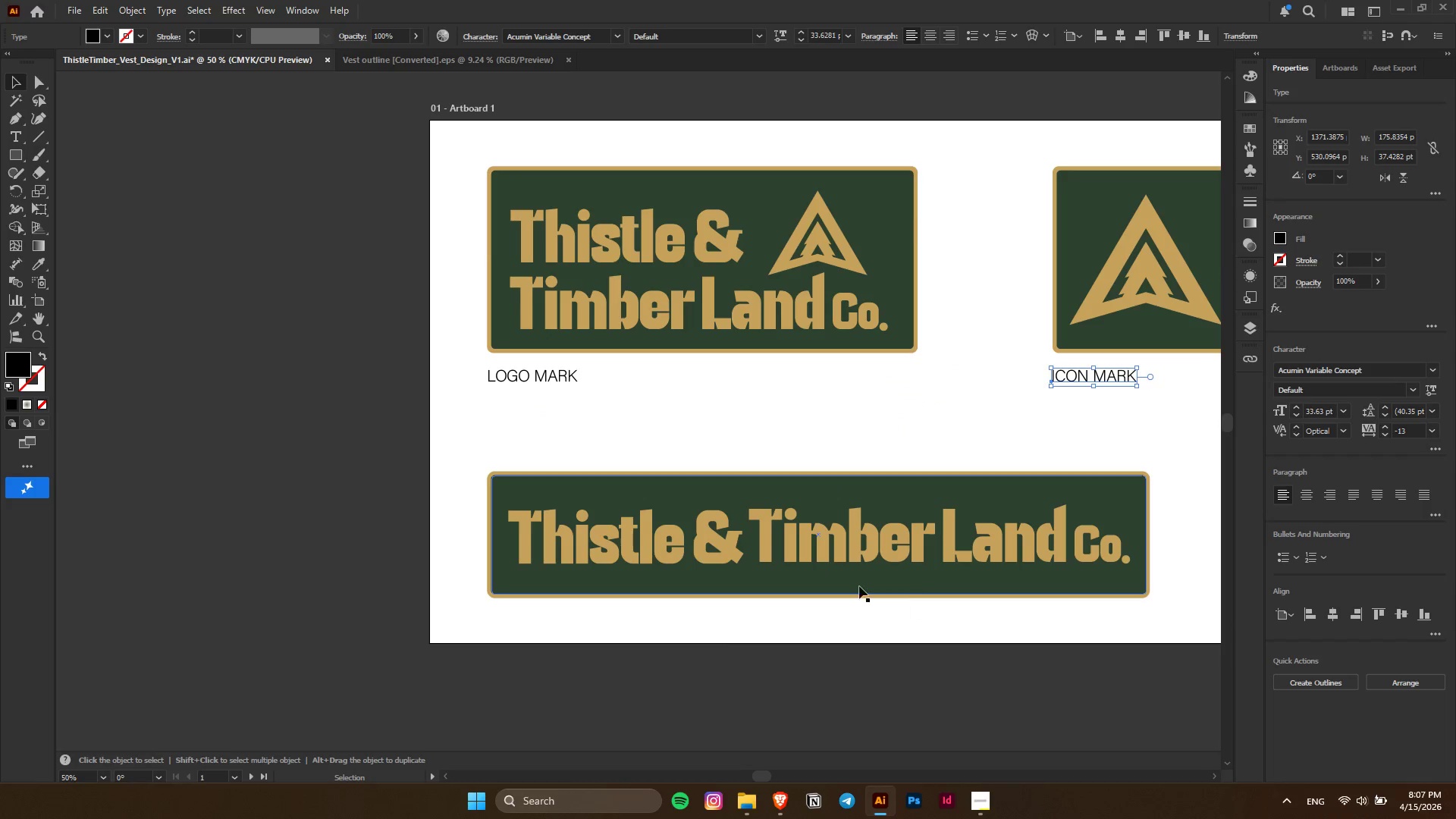 
left_click([877, 640])
 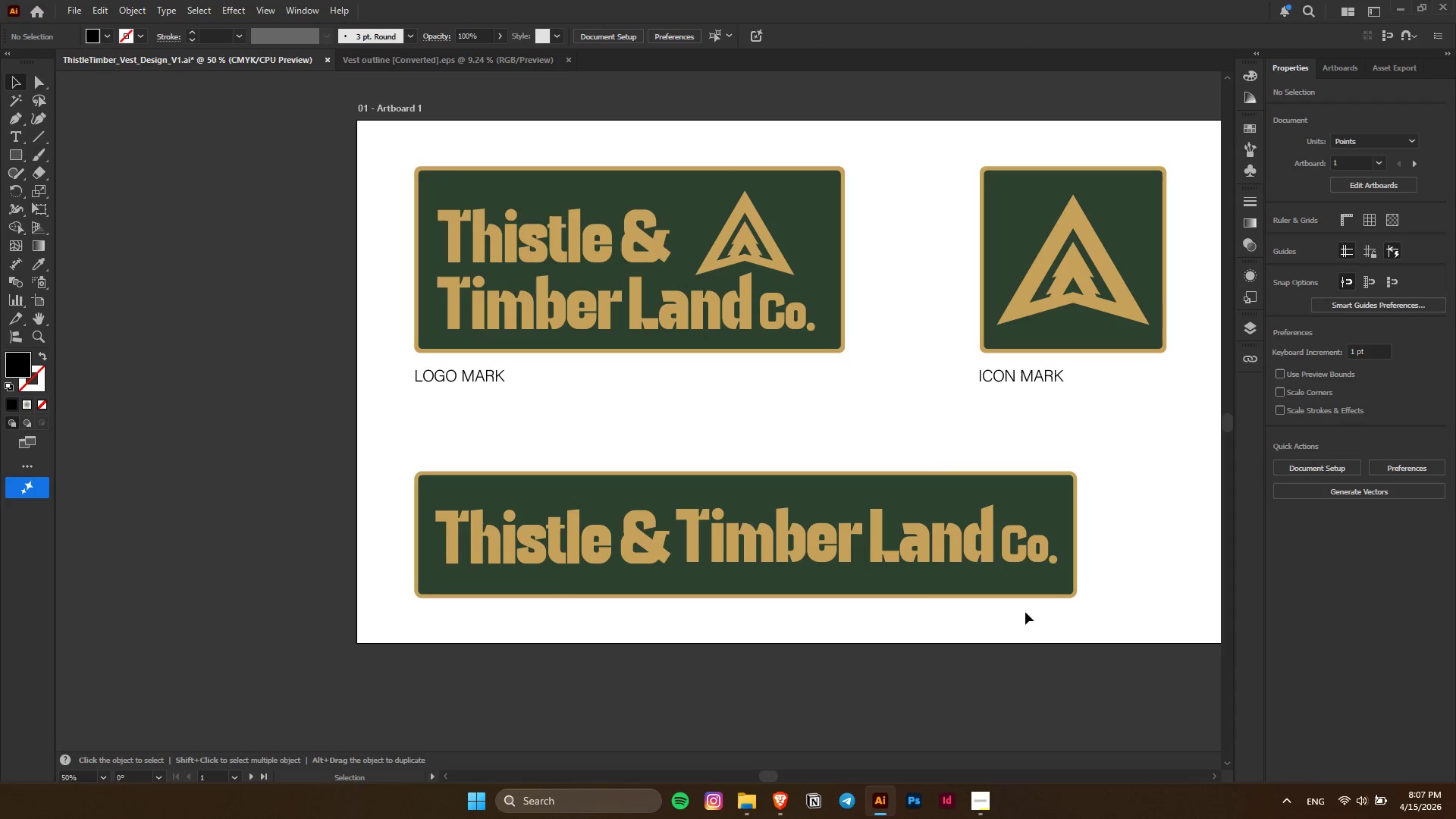 
scroll: coordinate [859, 586], scroll_direction: down, amount: 4.0
 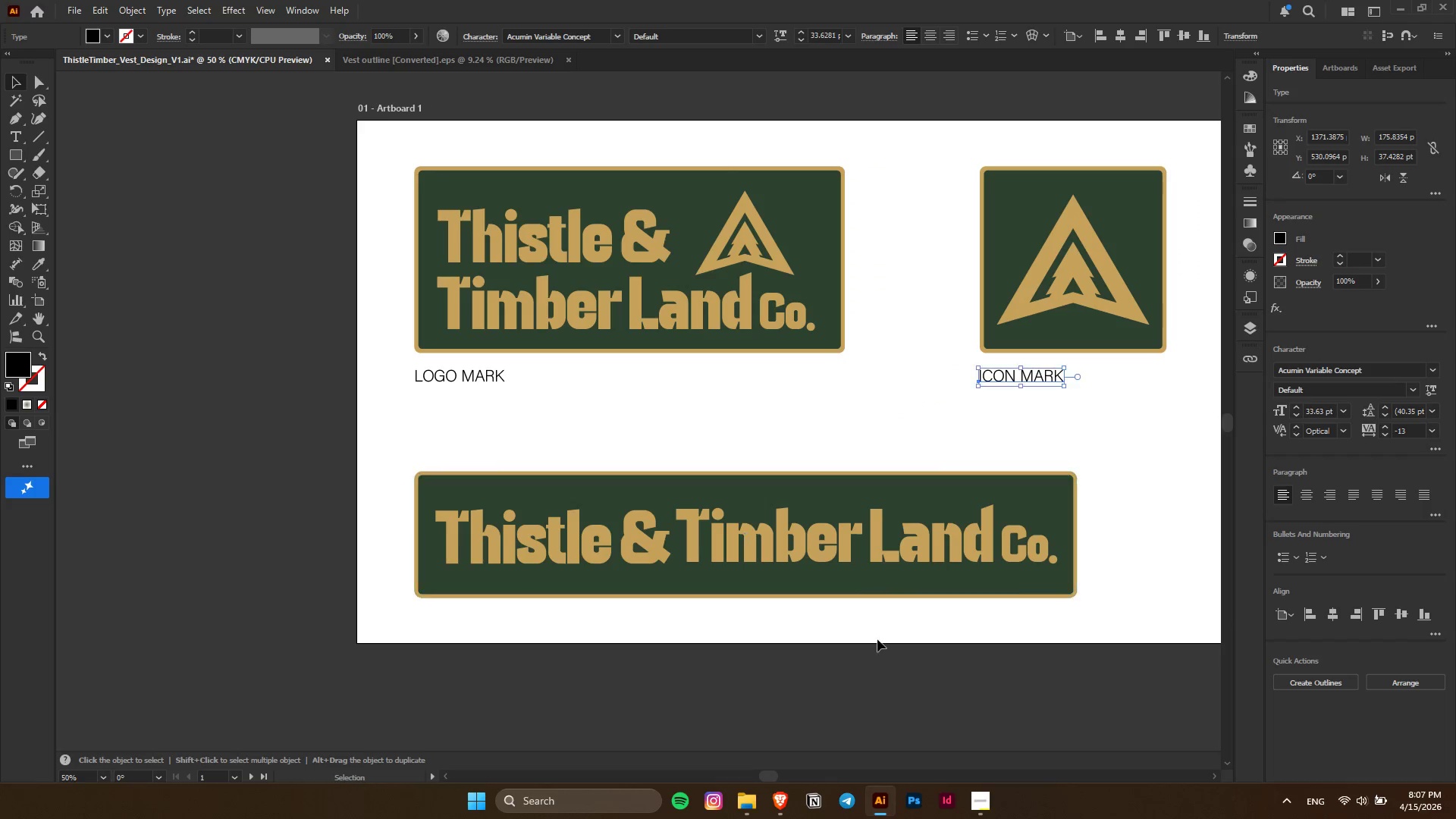 
left_click_drag(start_coordinate=[1031, 642], to_coordinate=[822, 516])
 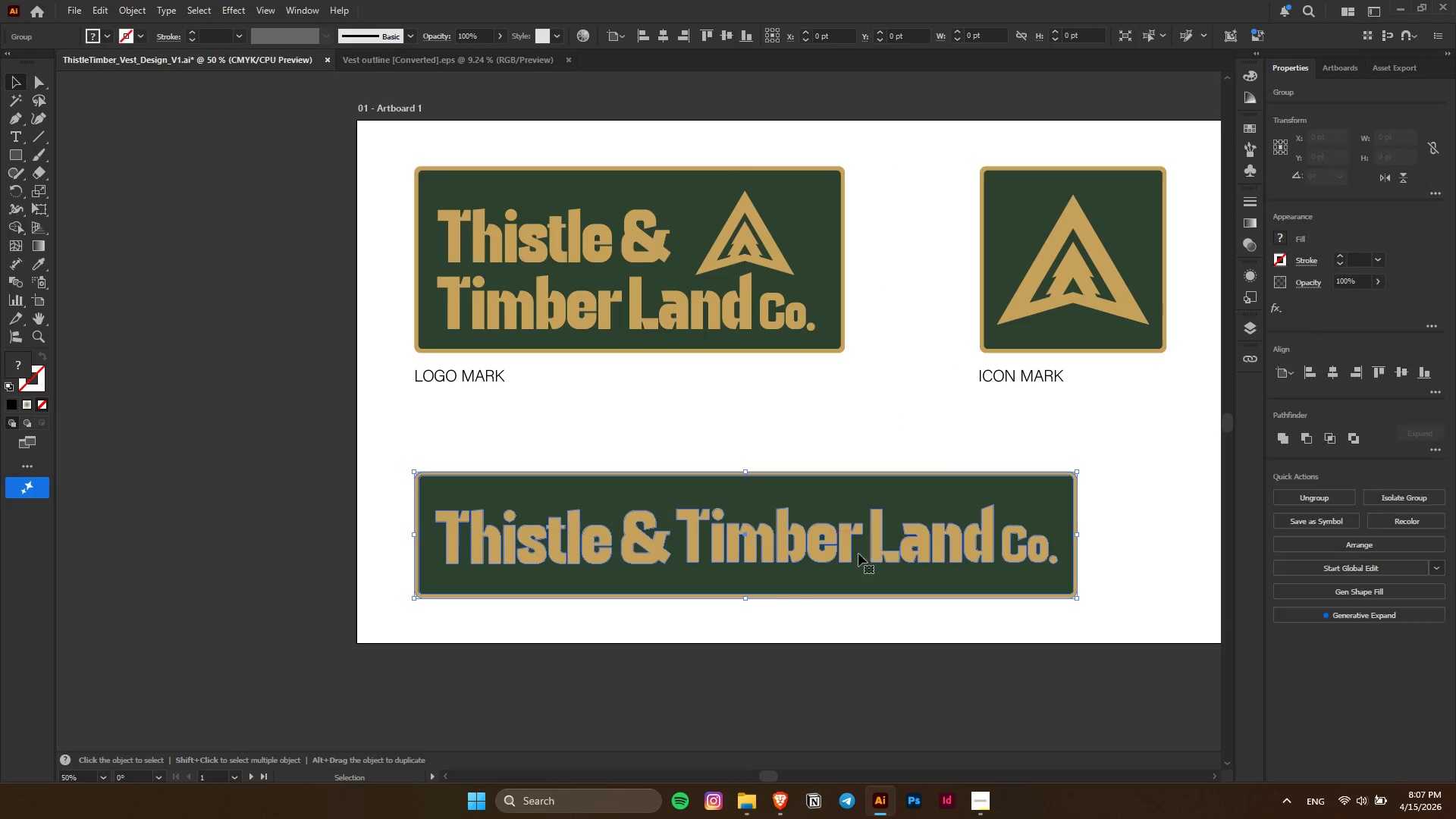 
left_click_drag(start_coordinate=[858, 554], to_coordinate=[854, 509])
 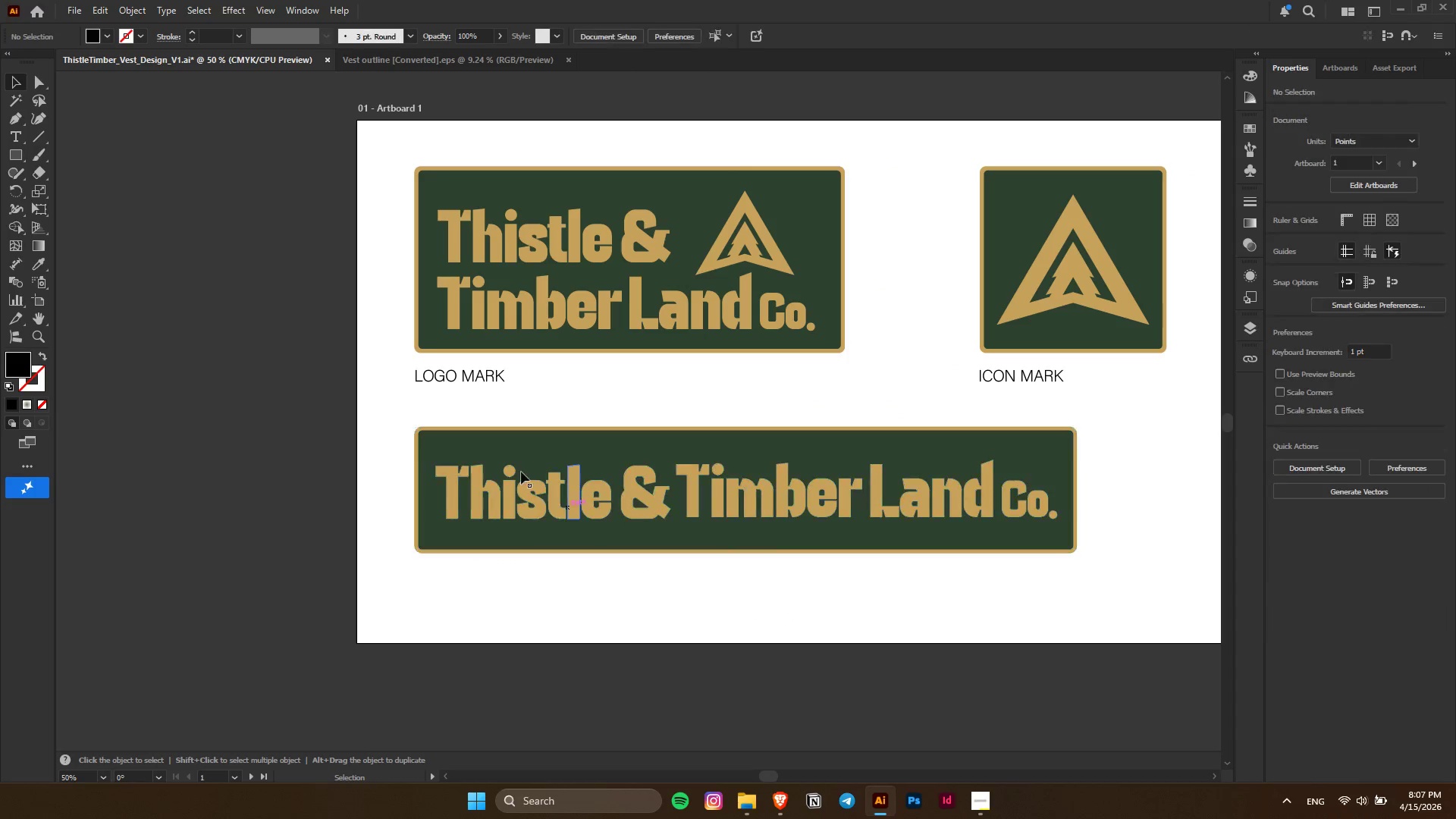 
hold_key(key=ShiftLeft, duration=0.97)
 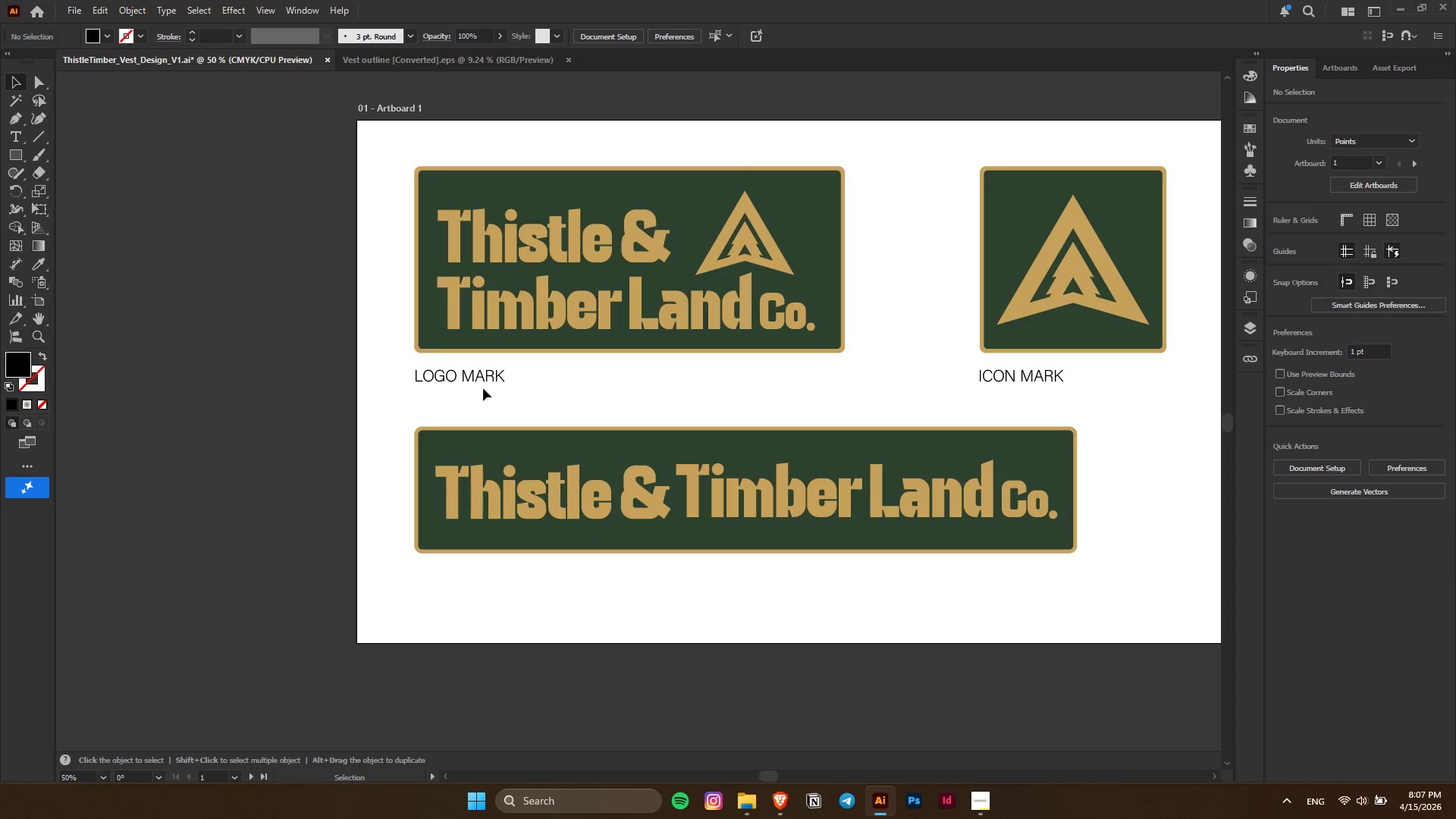 
hold_key(key=AltLeft, duration=1.78)
left_click_drag(start_coordinate=[483, 381], to_coordinate=[482, 585])
 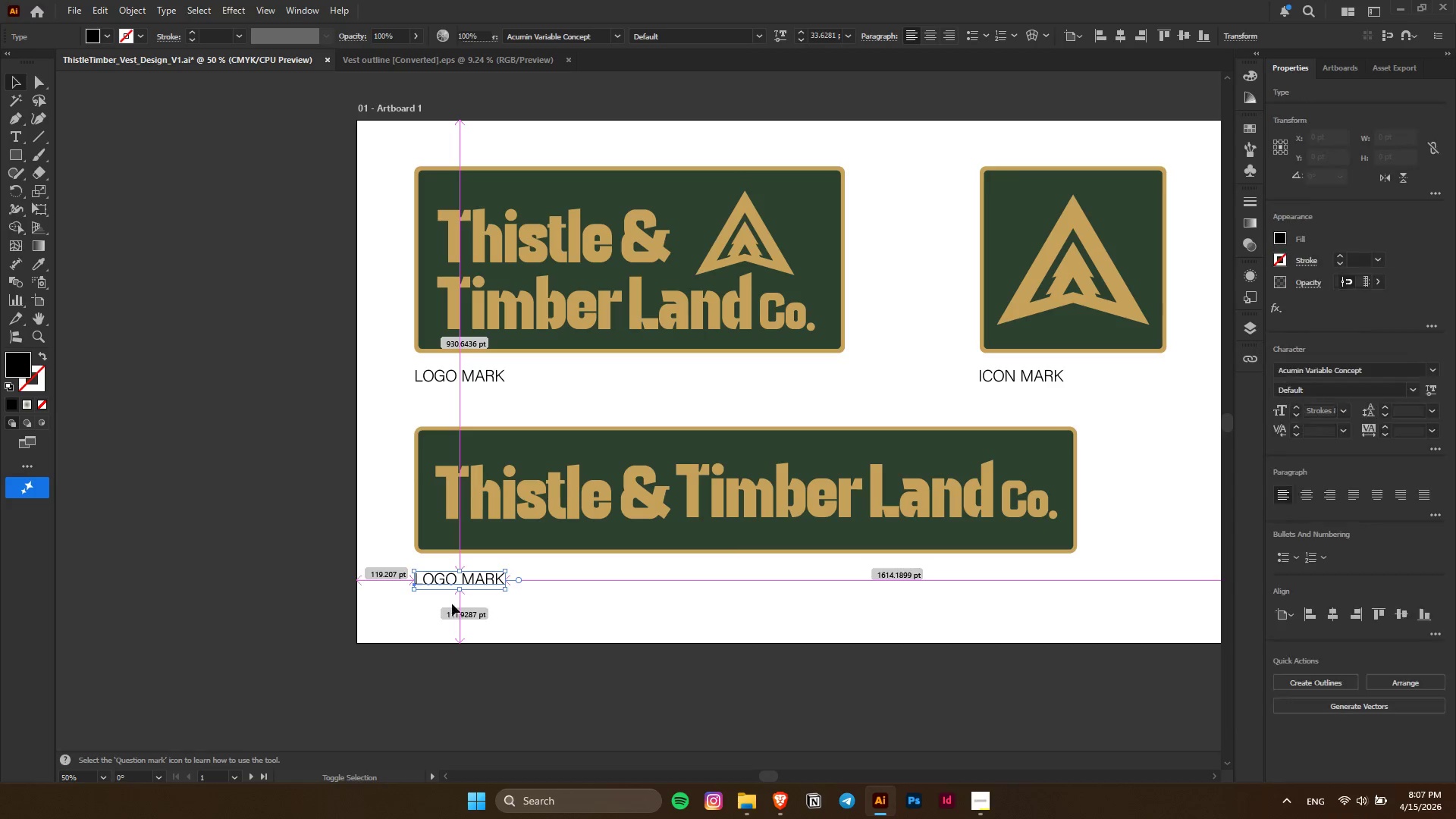 
hold_key(key=ShiftLeft, duration=1.53)
 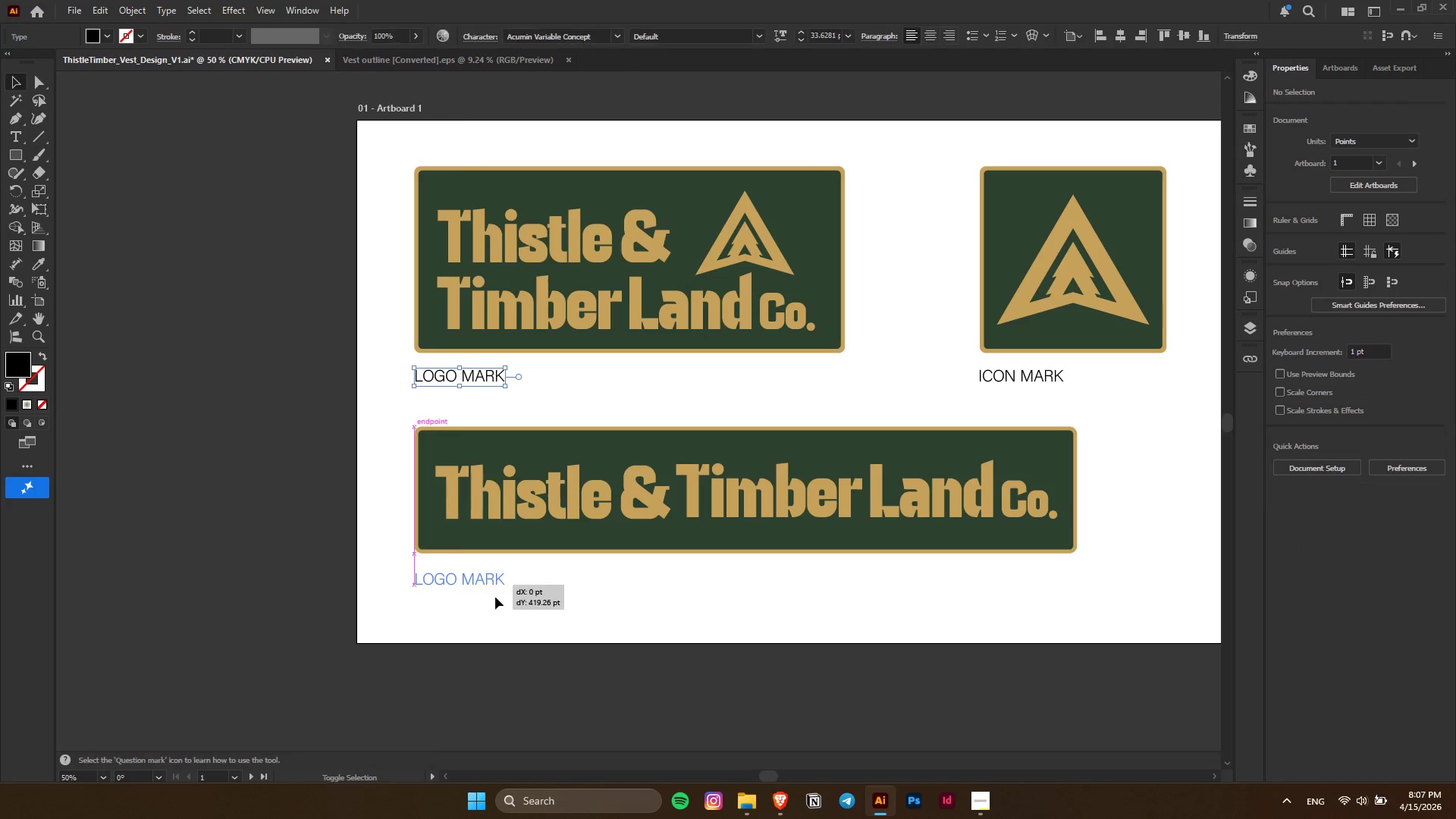 
key(Alt+Shift+ShiftLeft)
 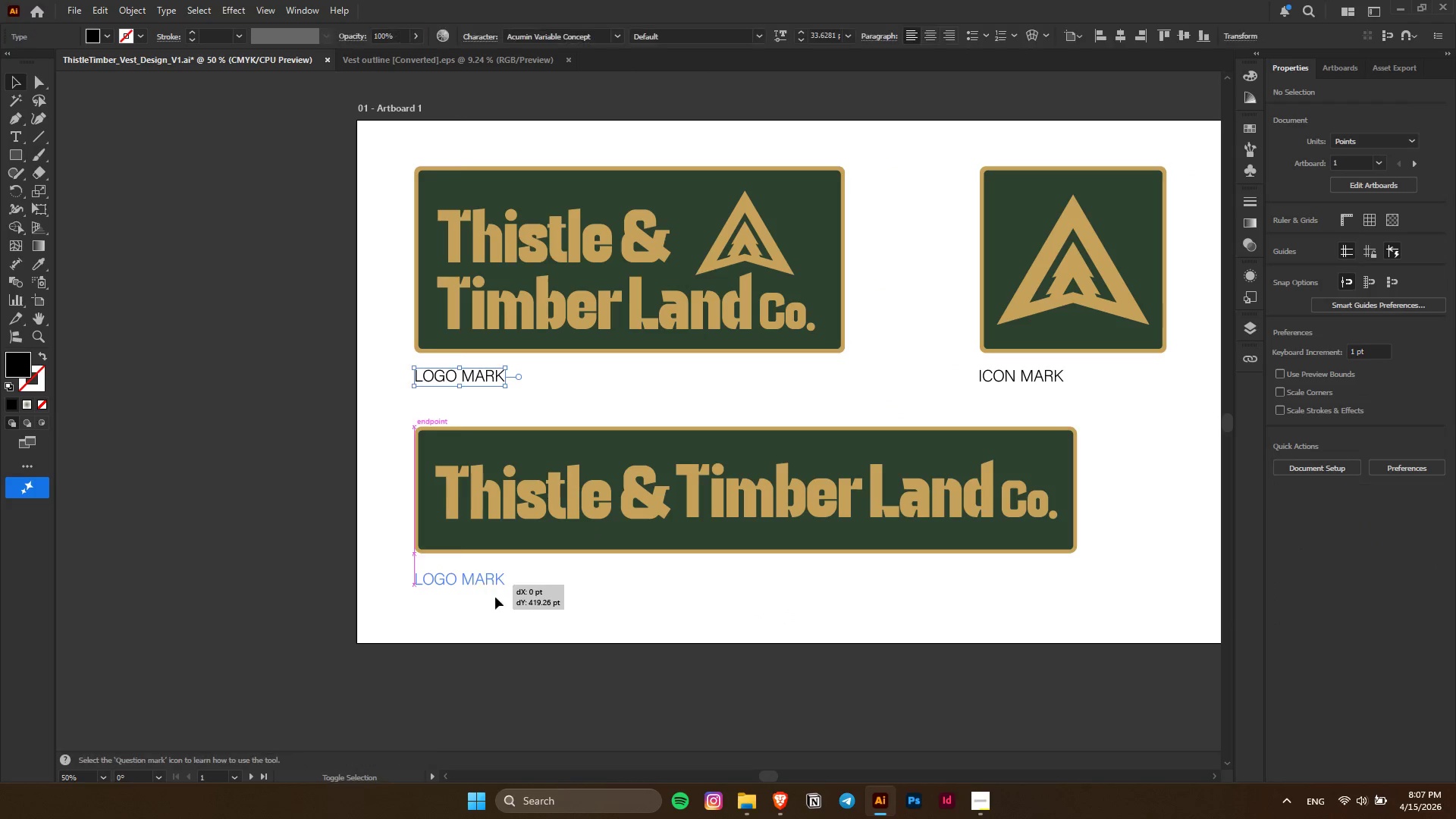 
key(Alt+Shift+ShiftLeft)
 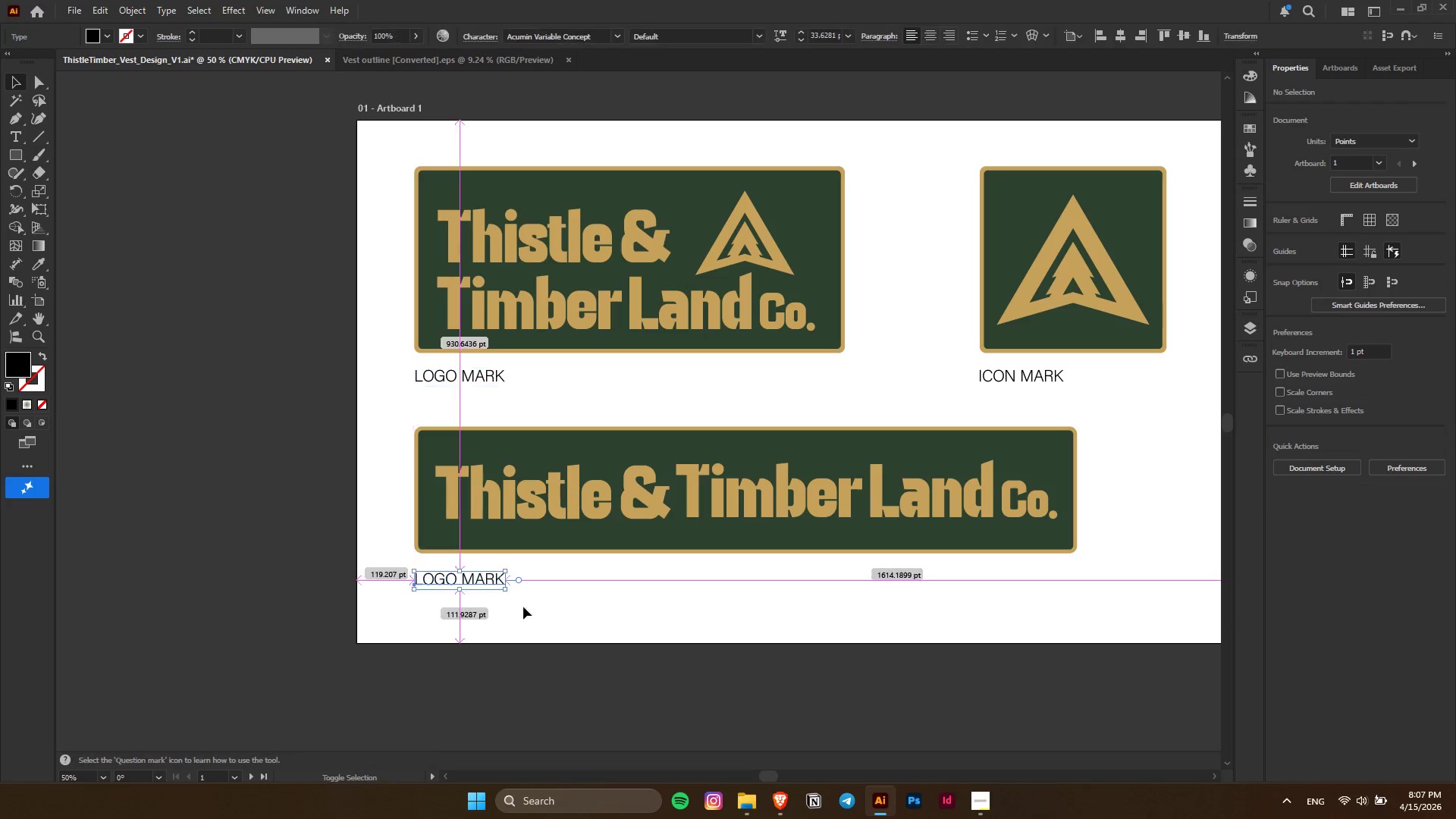 
key(Alt+Shift+ShiftLeft)
 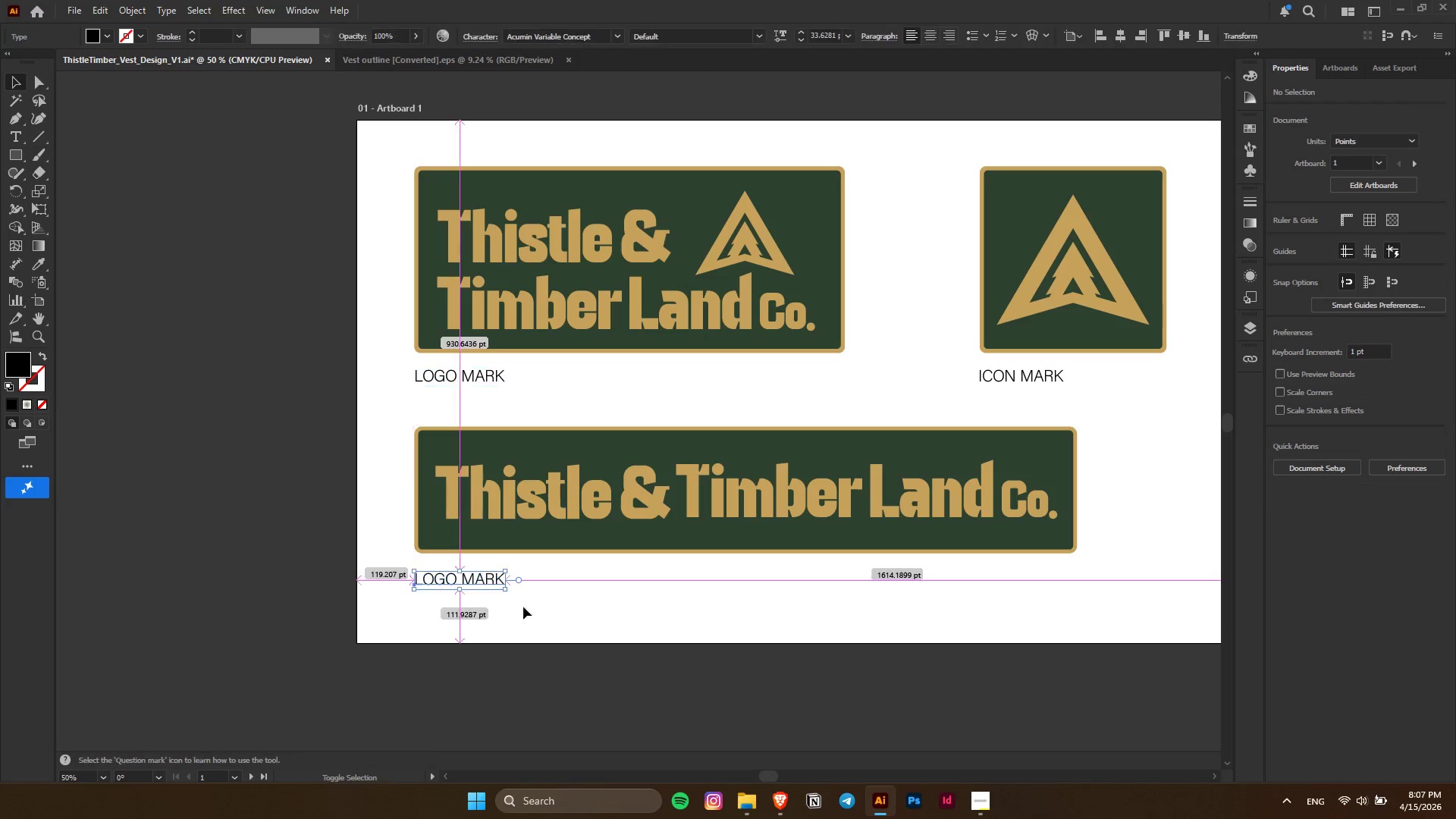 
key(Alt+Shift+ShiftLeft)
 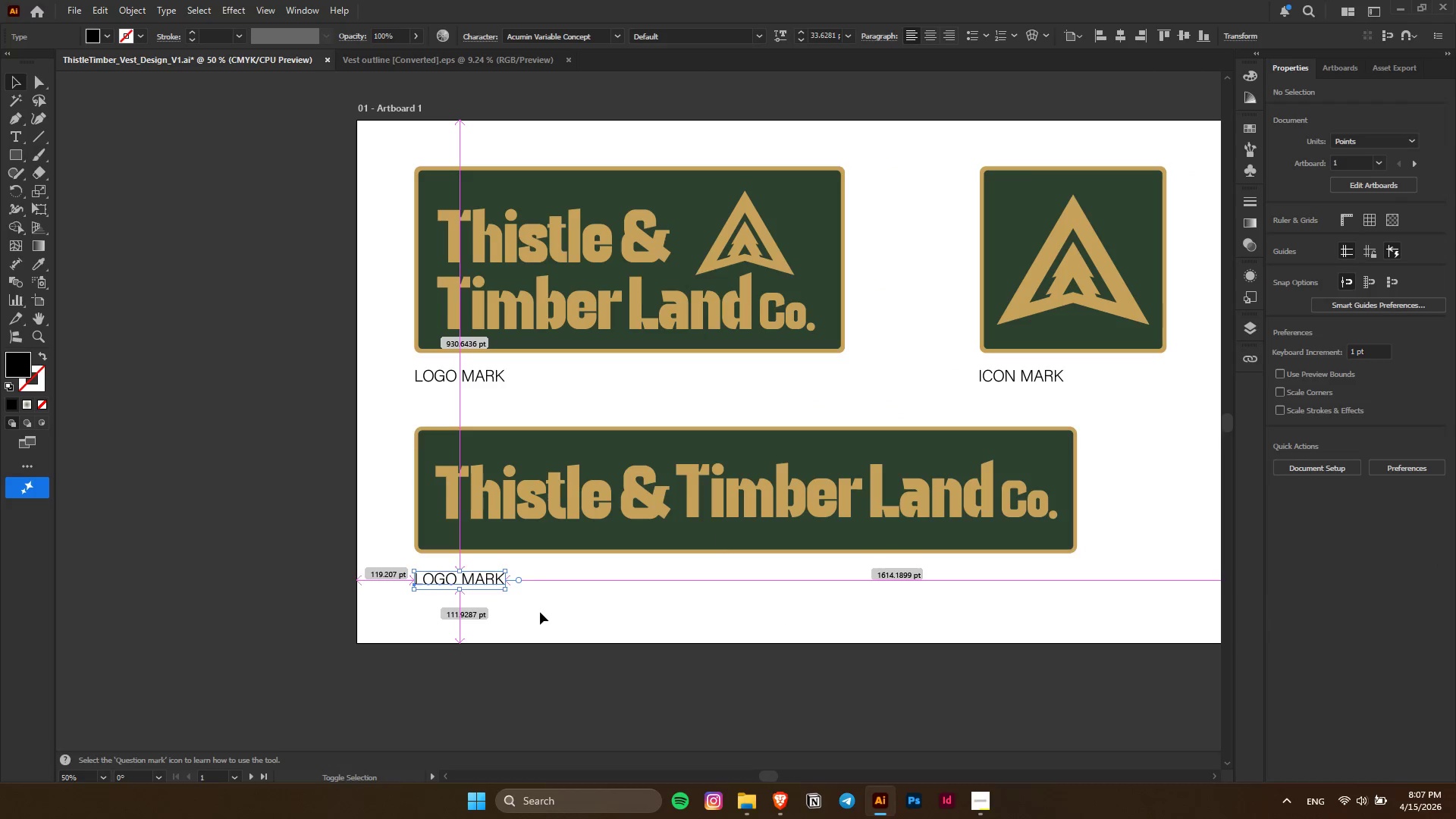 
left_click([540, 612])
 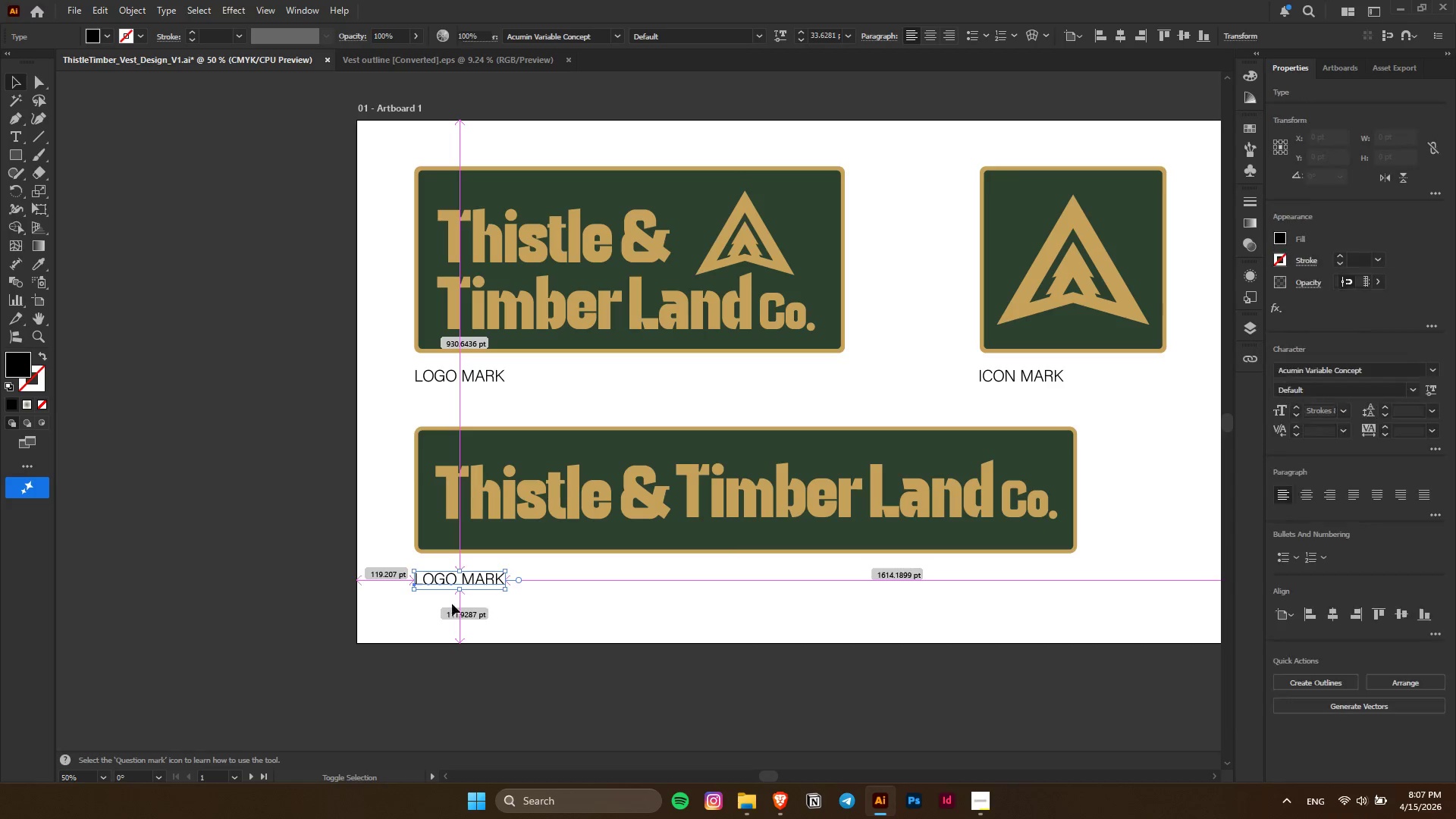 
hold_key(key=AltLeft, duration=0.41)
scroll: coordinate [445, 600], scroll_direction: up, amount: 2.0
 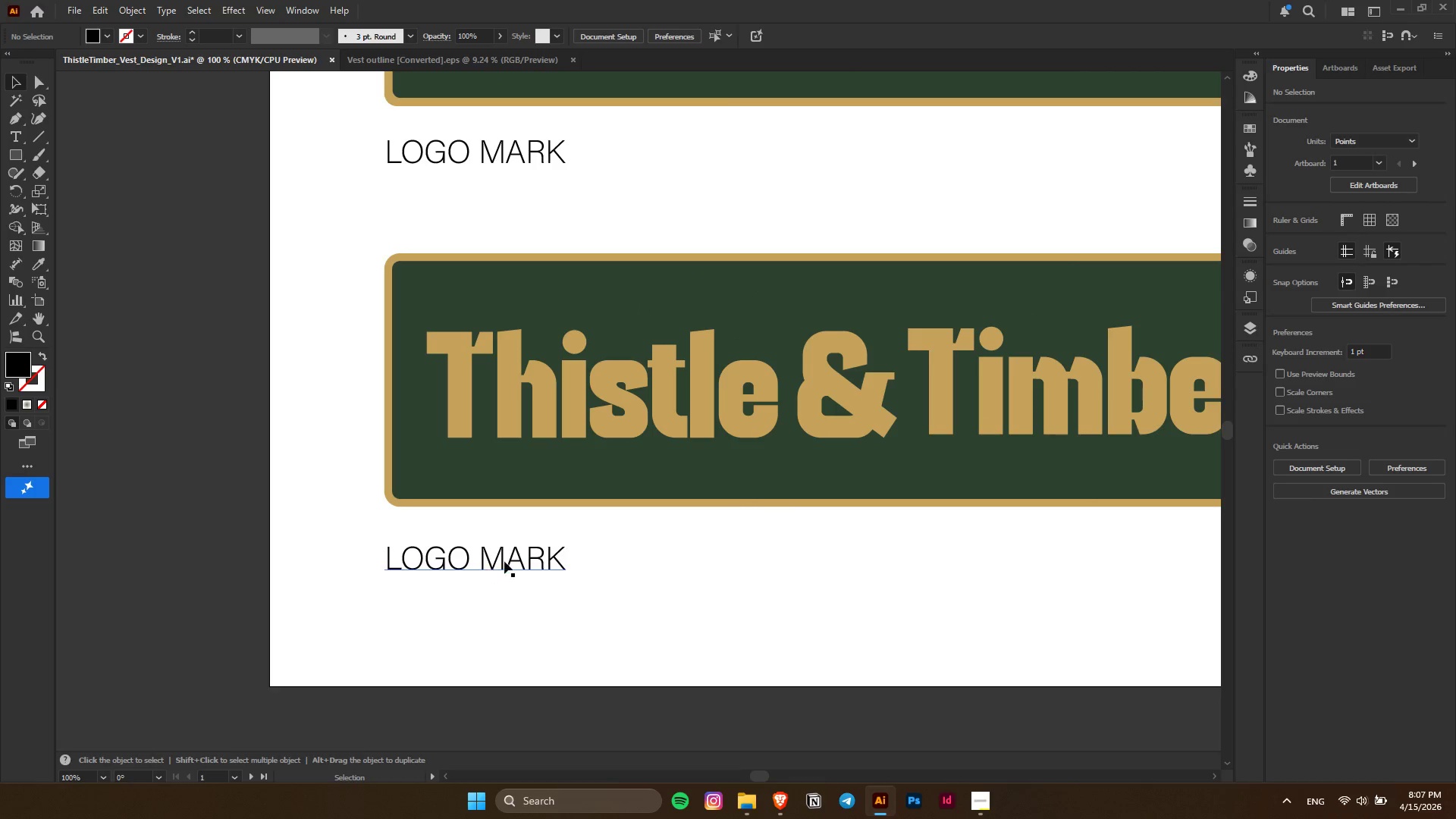 
double_click([504, 561])
 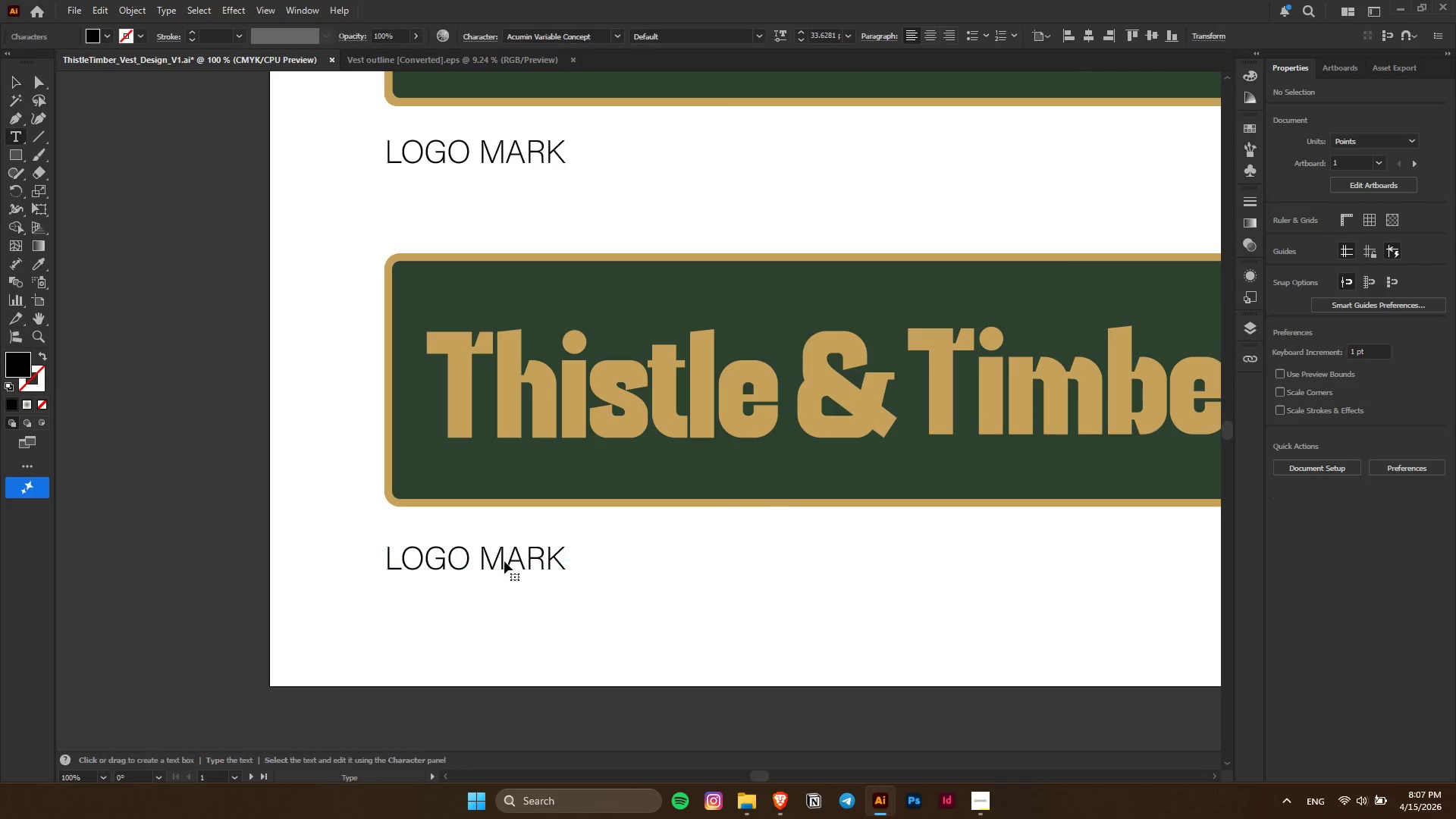 
triple_click([504, 561])
 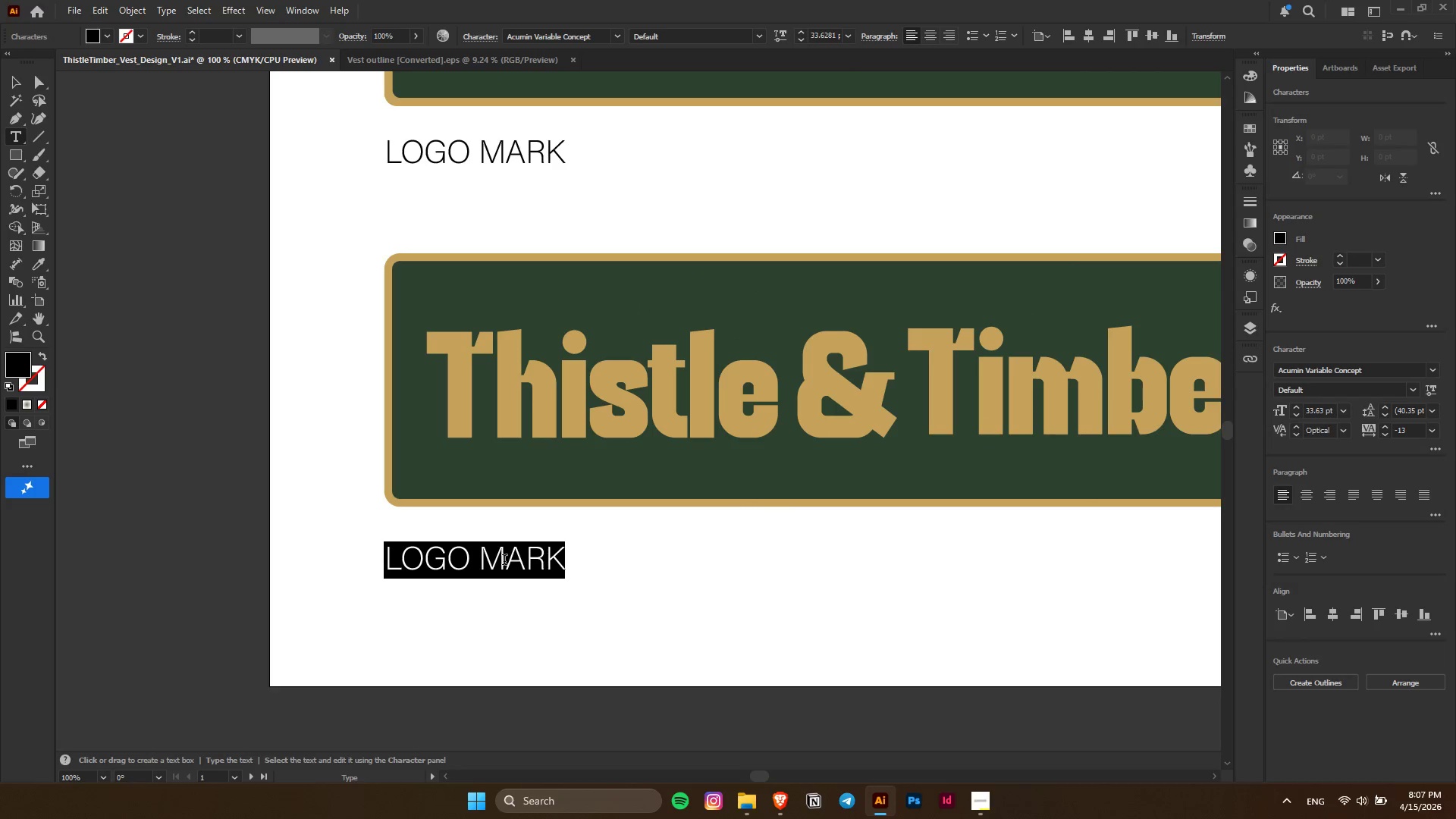 
key(Control+ControlLeft)
 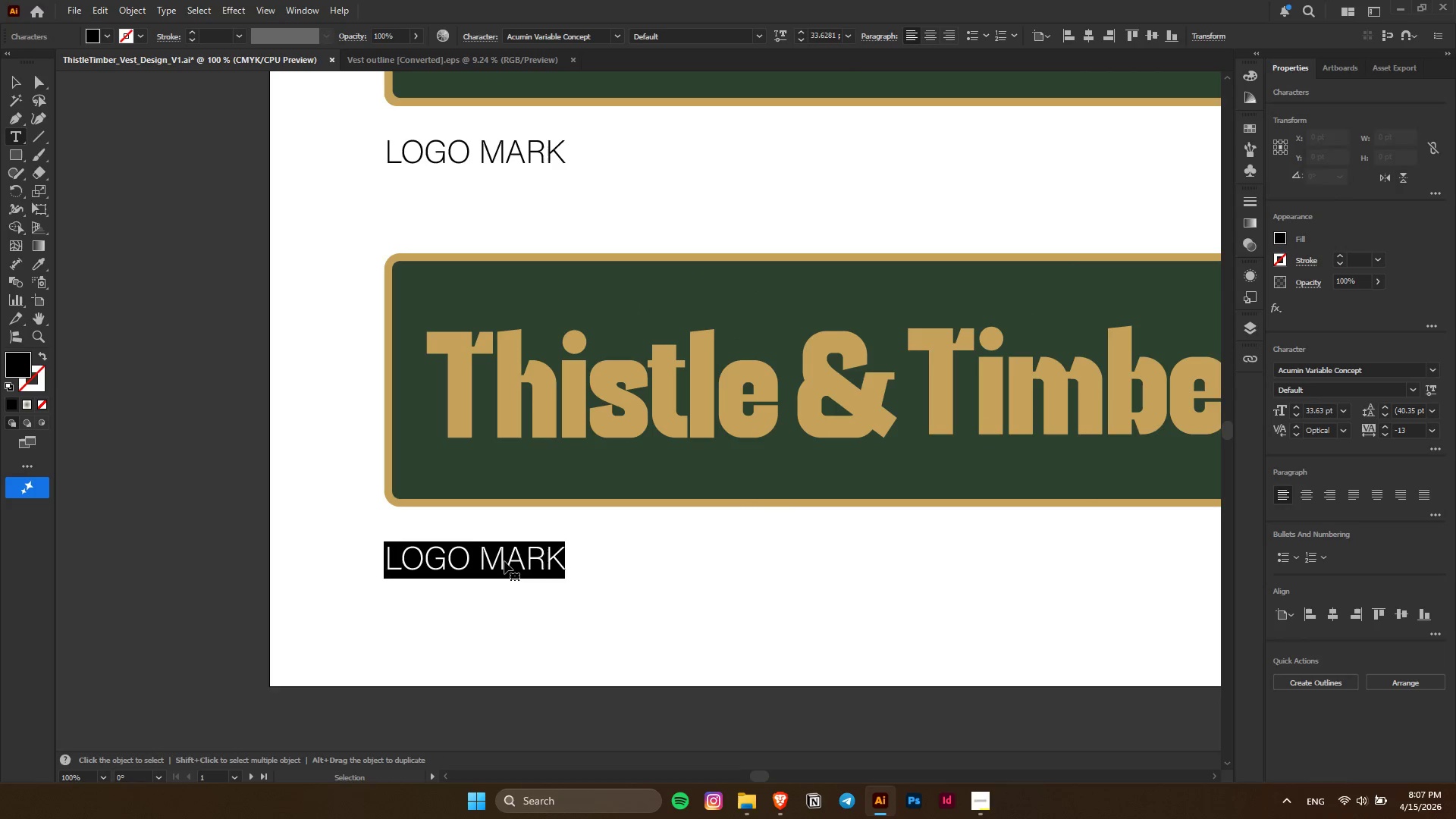 
key(Control+A)
 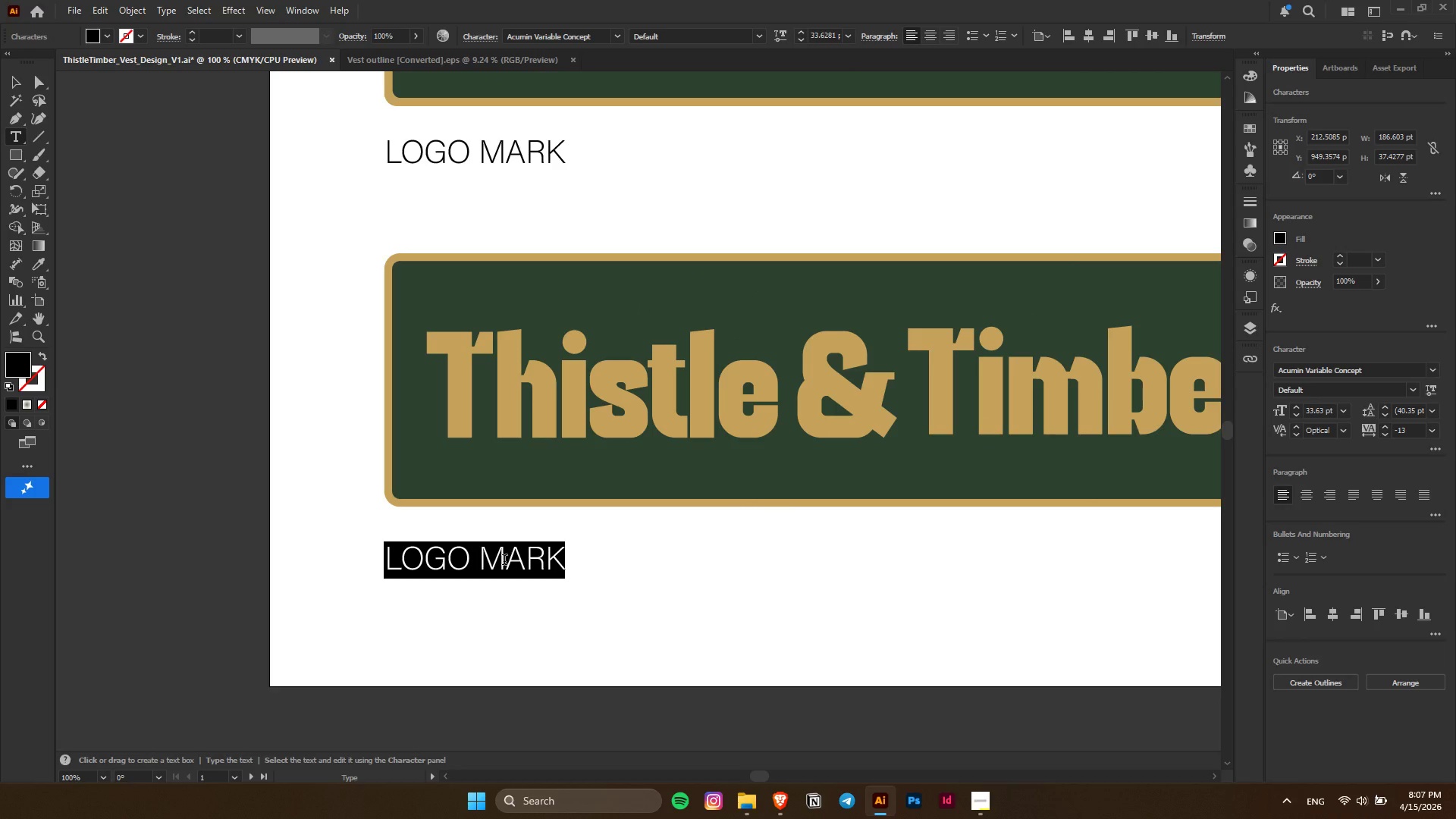 
type(WORDMARK)
 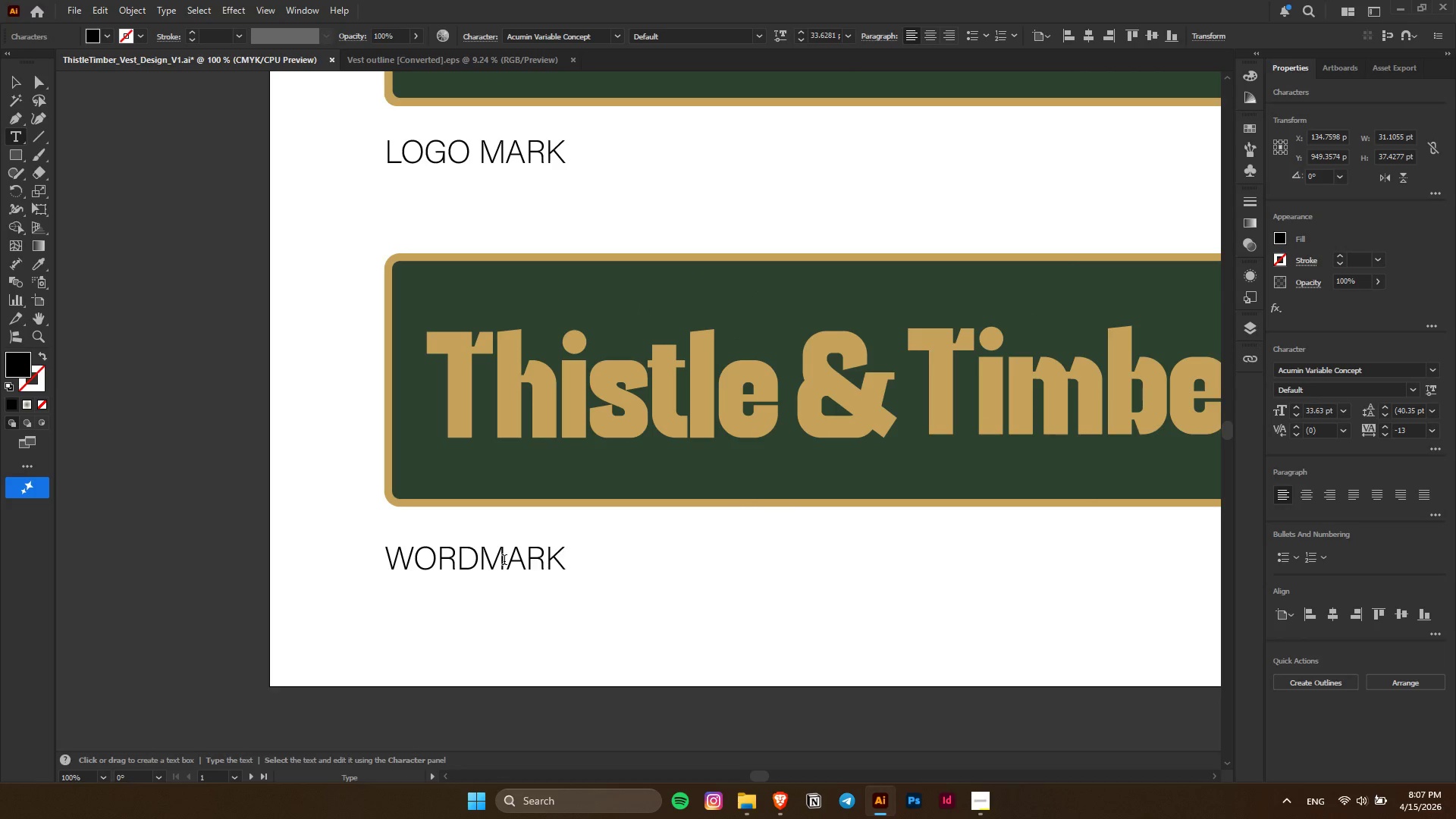 
key(Alt+AltLeft)
 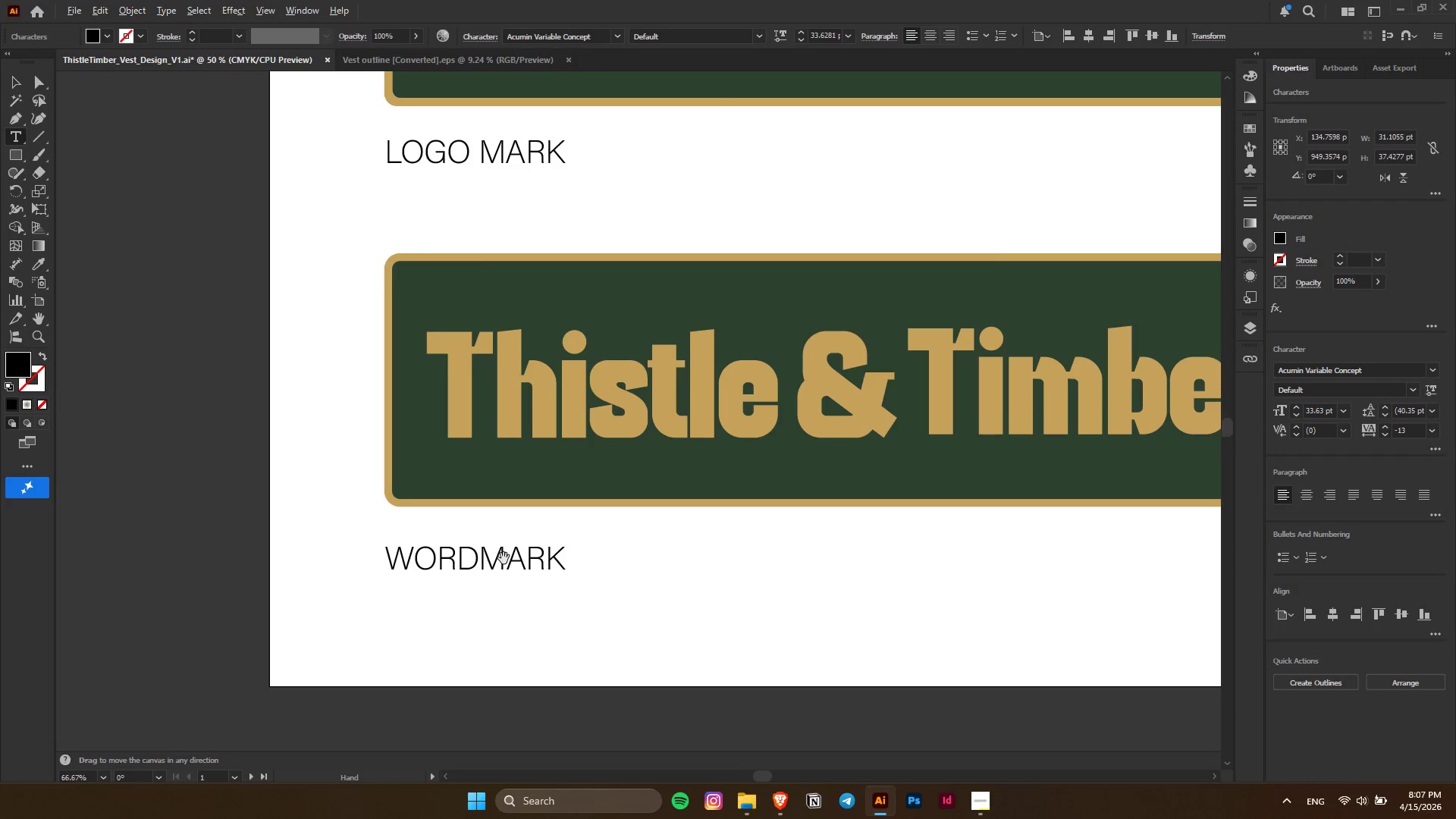 
hold_key(key=ControlLeft, duration=0.33)
scroll: coordinate [504, 558], scroll_direction: down, amount: 8.0
 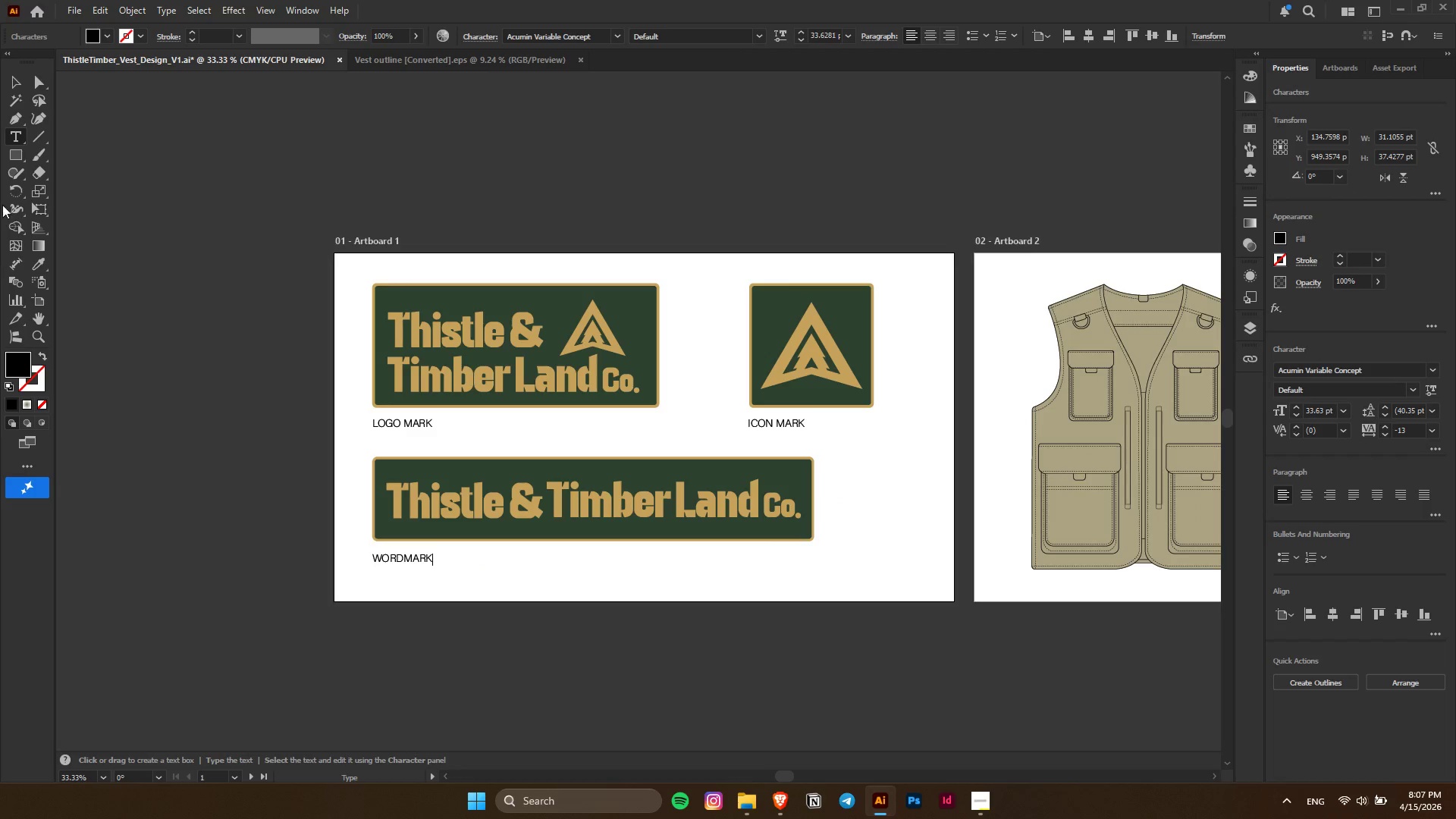 
left_click([17, 80])
 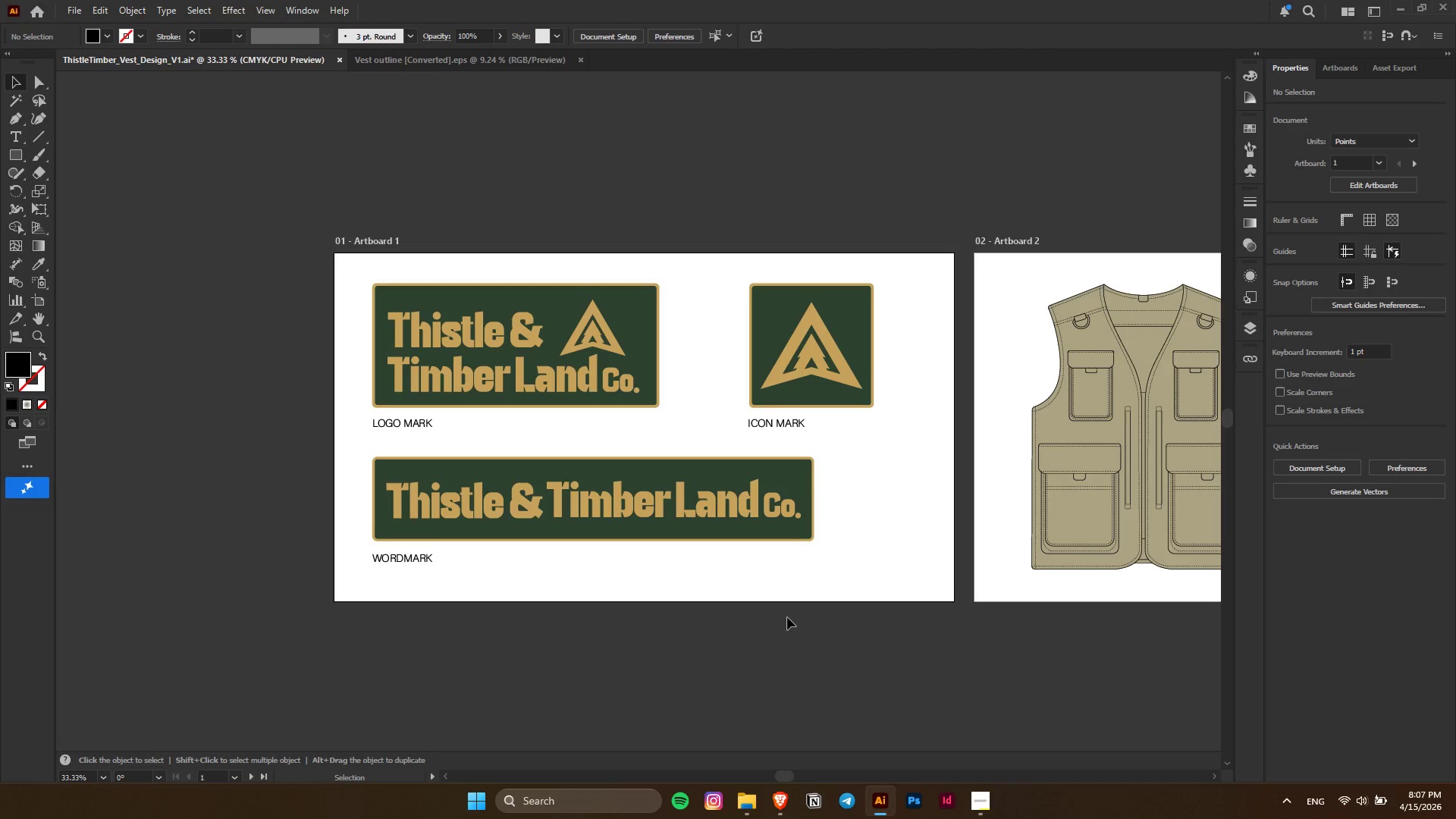 
left_click([784, 619])
 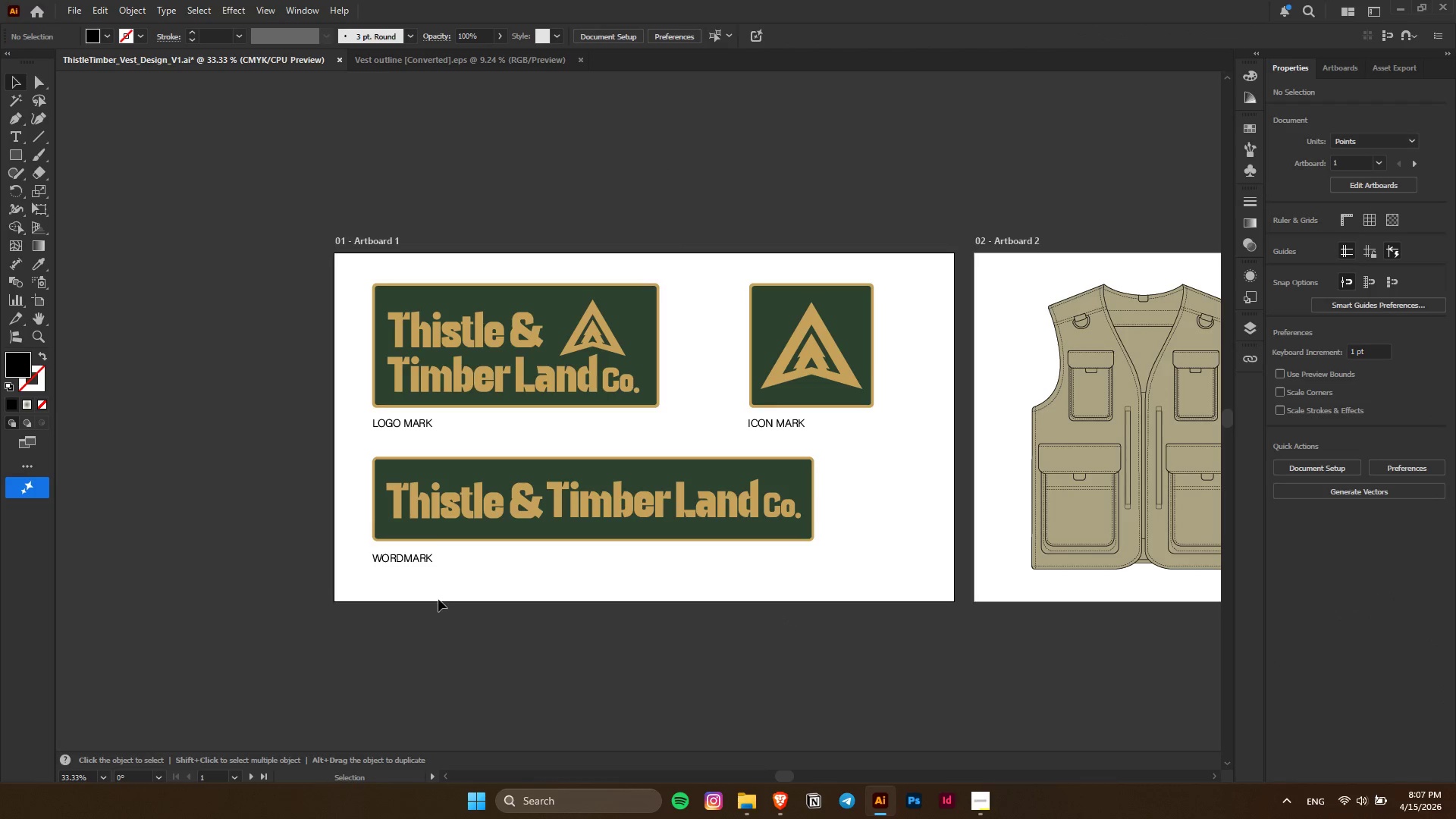 
hold_key(key=AltLeft, duration=0.34)
scroll: coordinate [438, 599], scroll_direction: up, amount: 1.0
 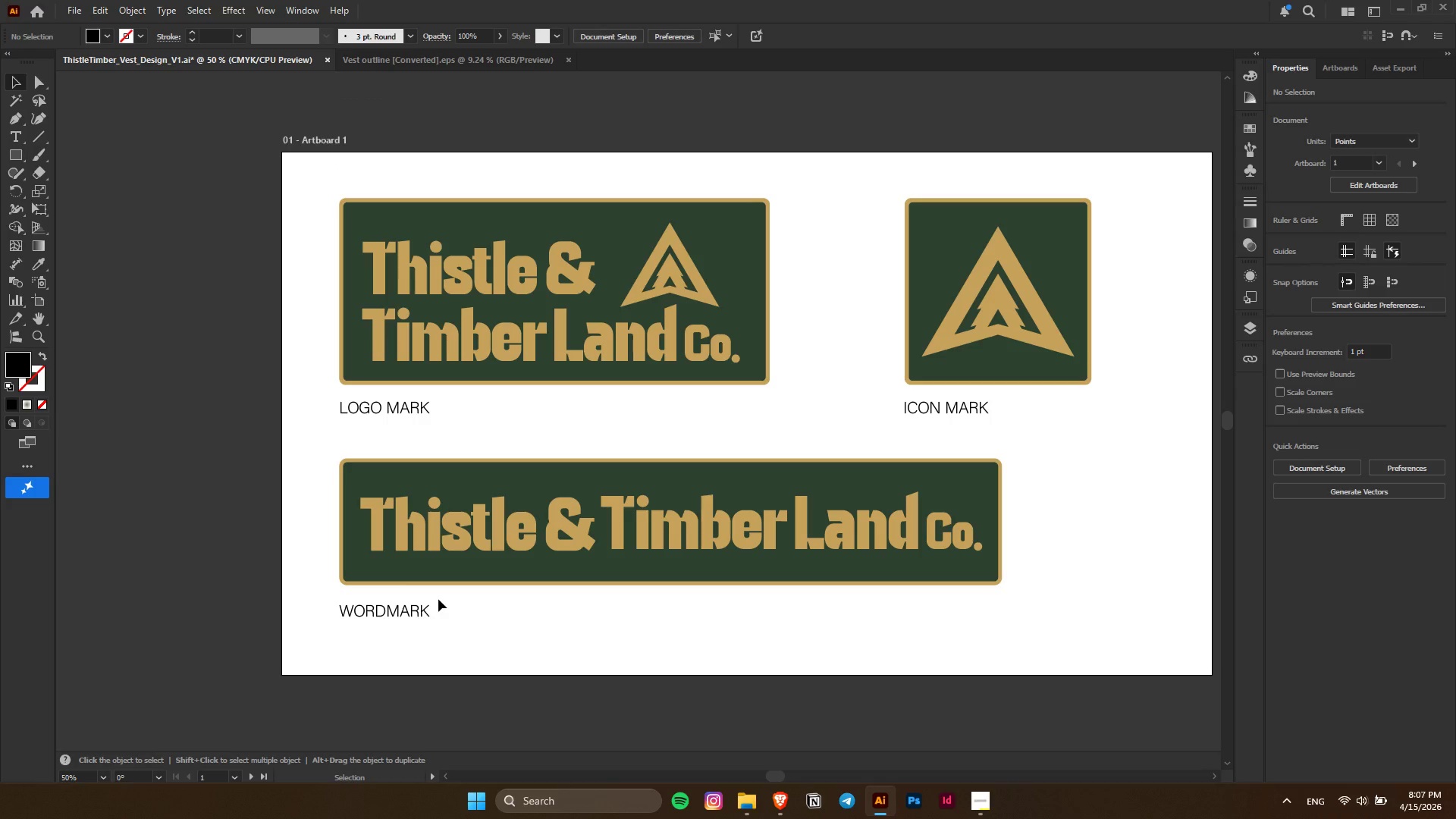 
key(Control+ControlLeft)
 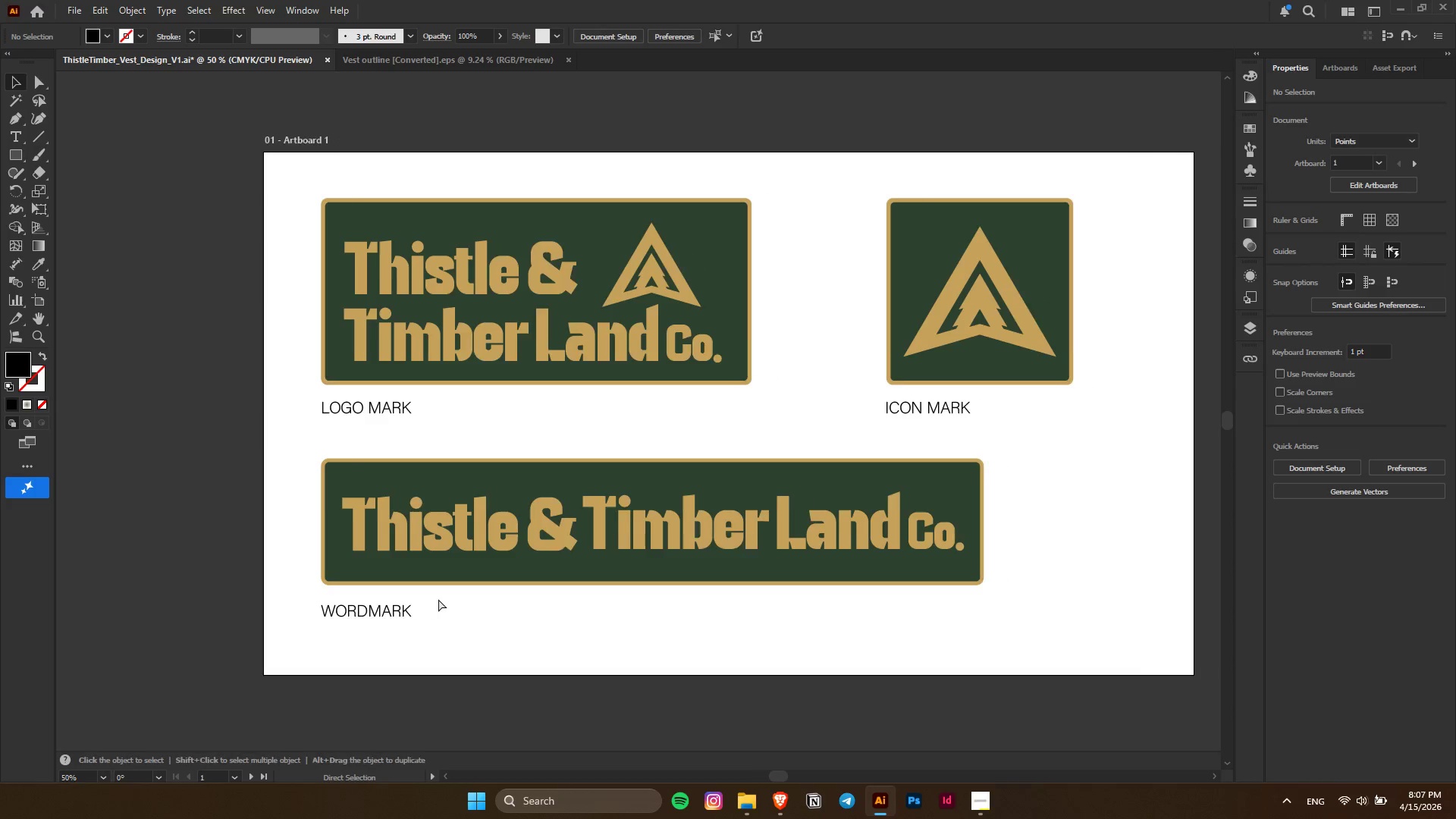 
scroll: coordinate [438, 599], scroll_direction: down, amount: 4.0
 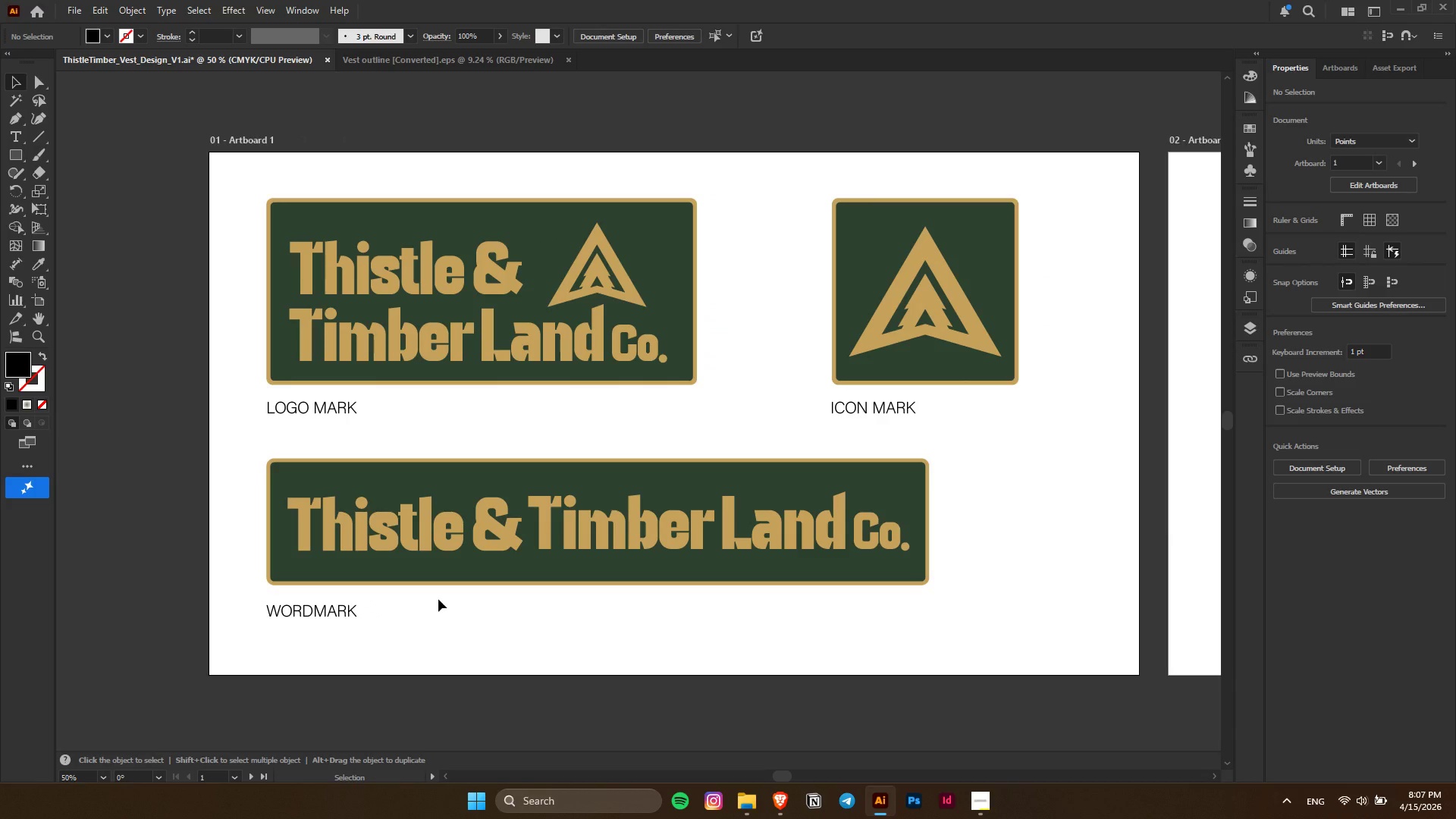 
key(Alt+AltLeft)
 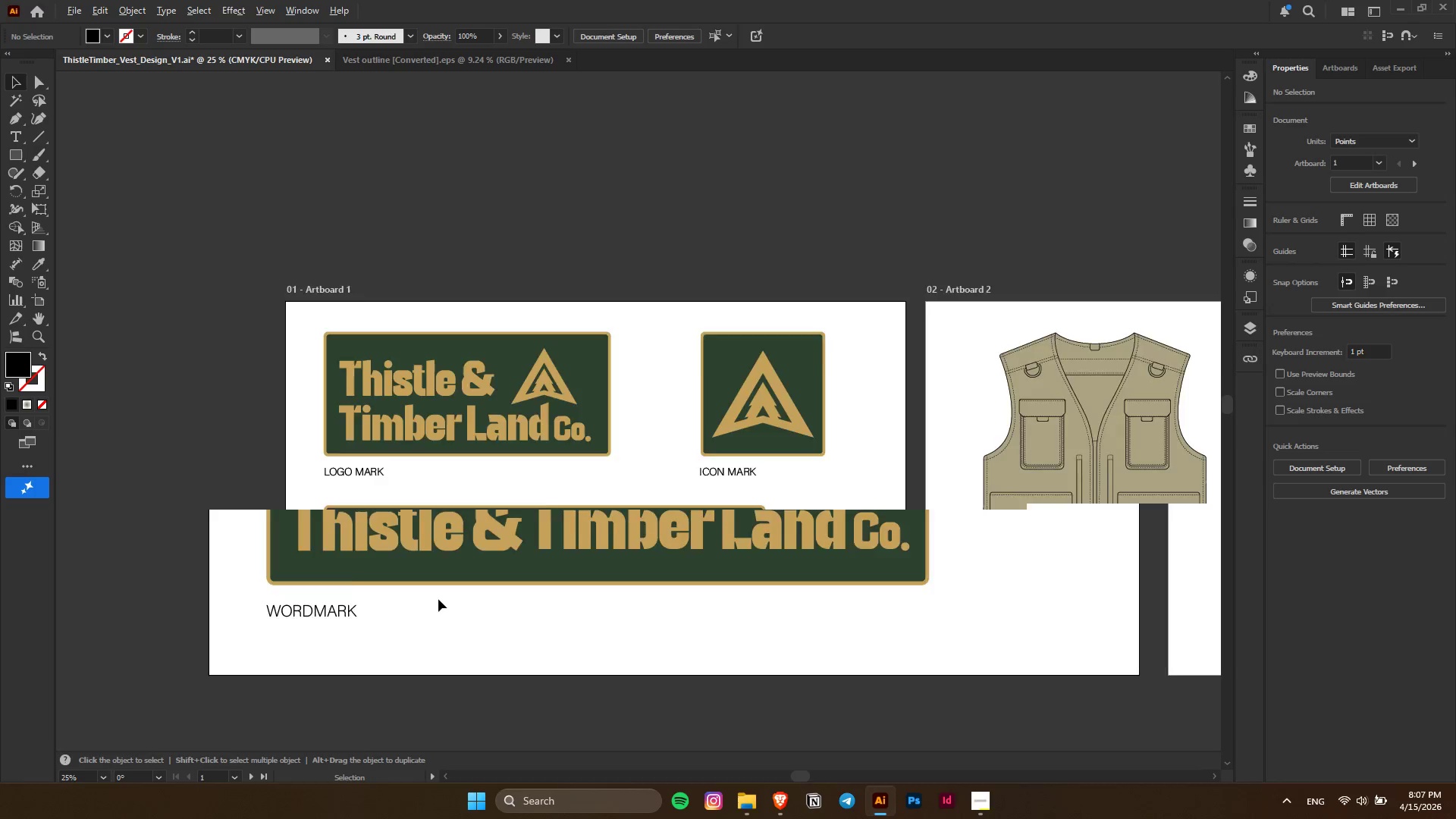 
scroll: coordinate [438, 599], scroll_direction: down, amount: 2.0
 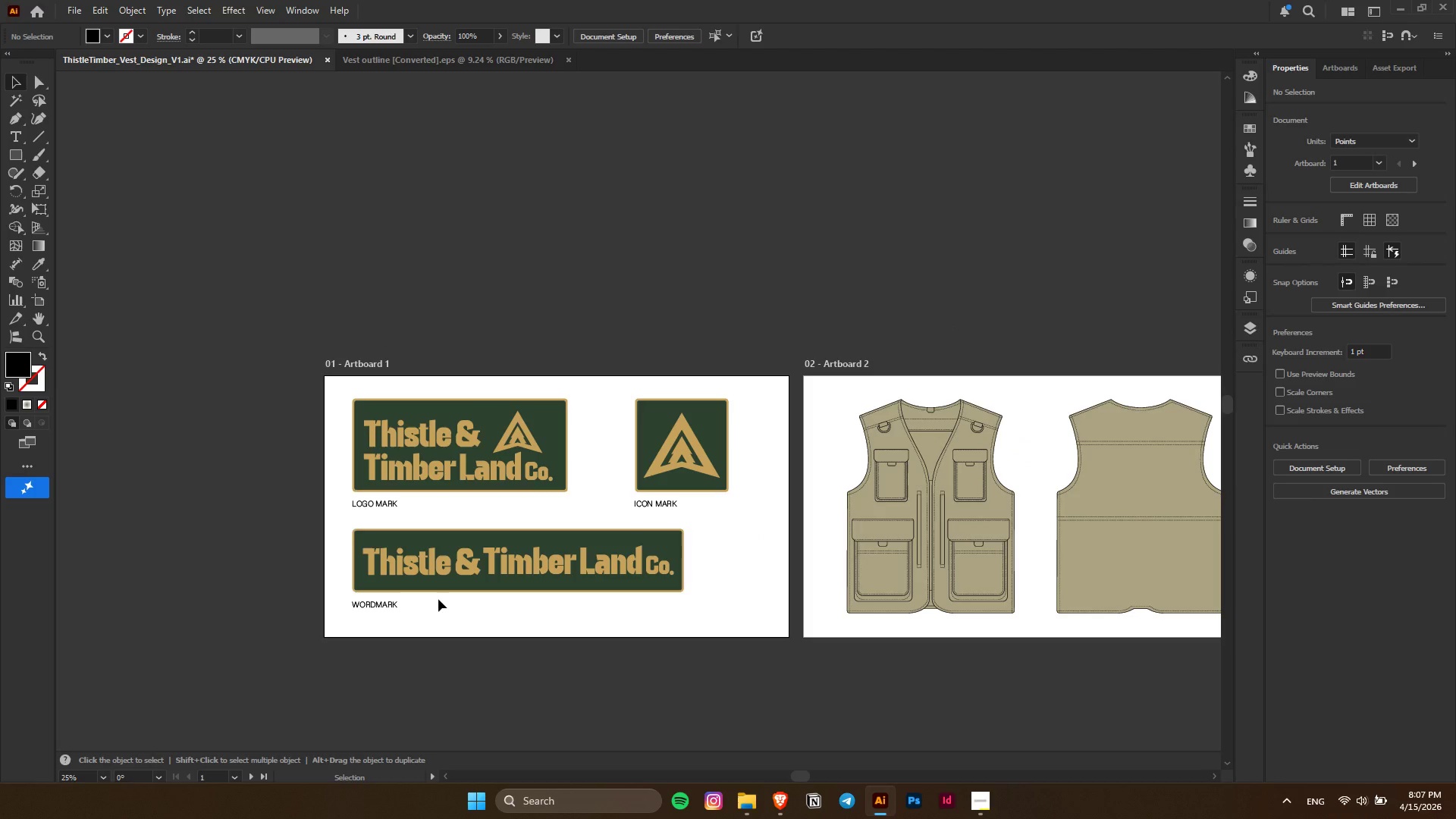 
hold_key(key=AltLeft, duration=0.66)
 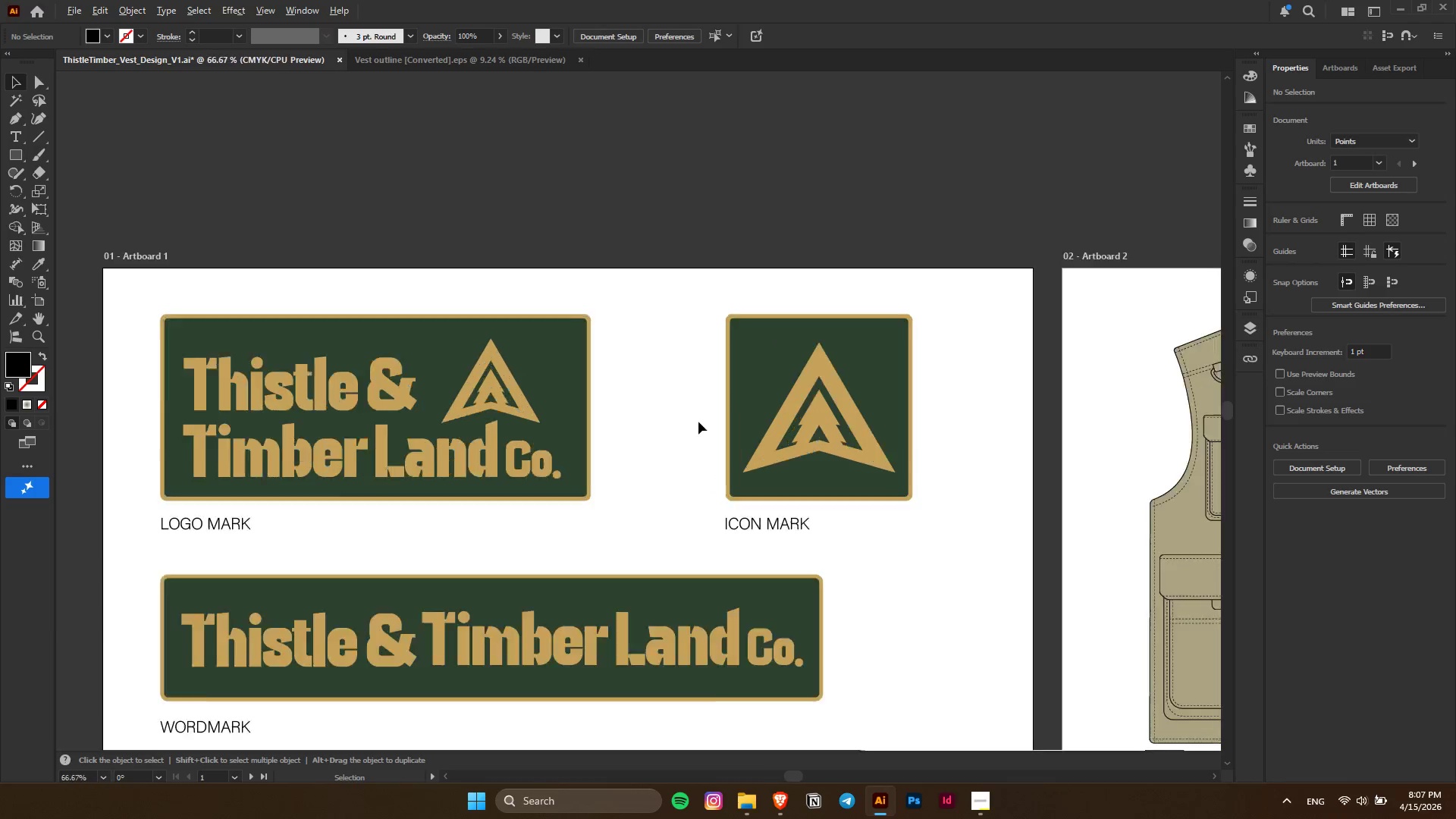 
hold_key(key=AltLeft, duration=0.52)
 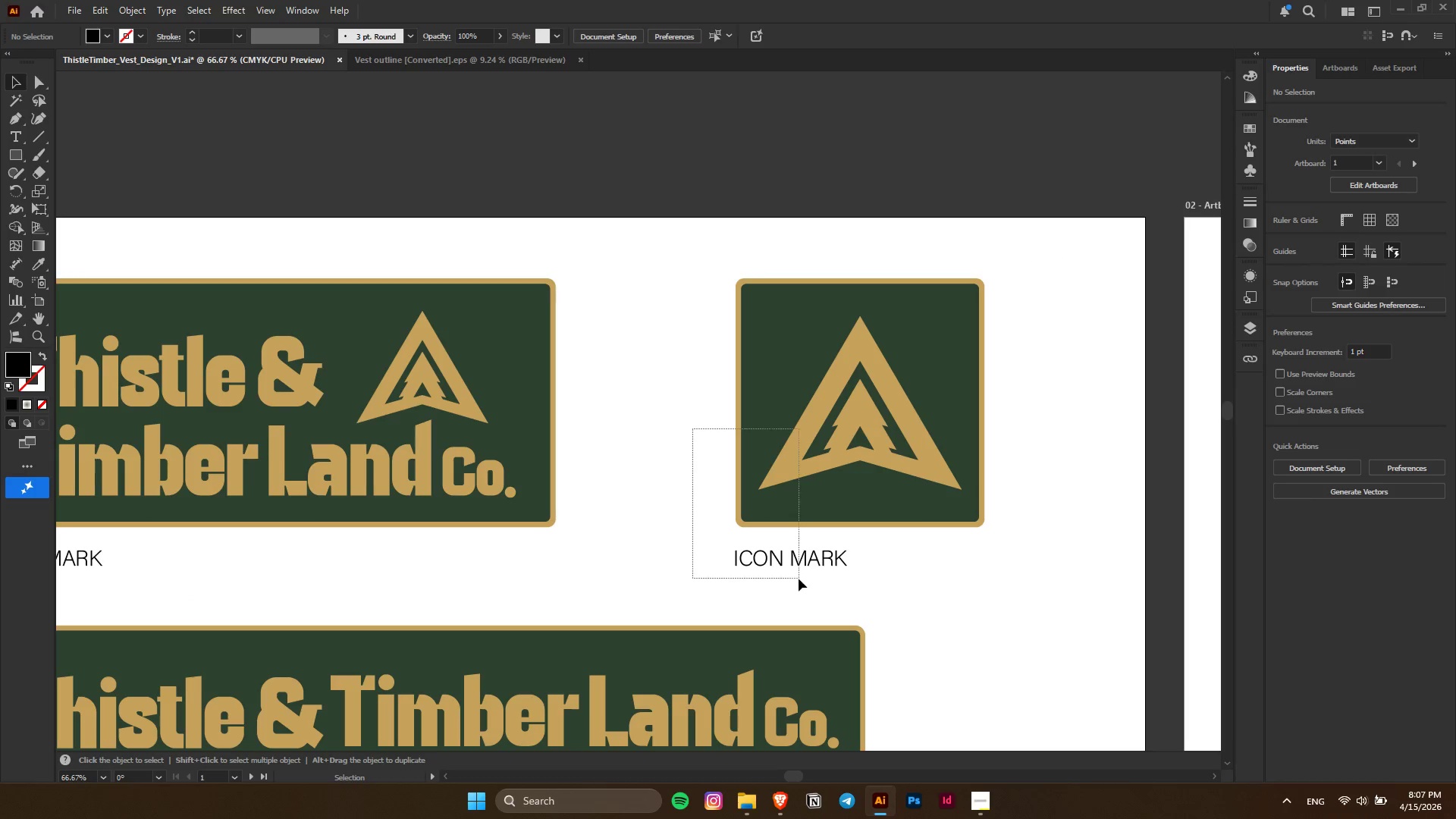 
scroll: coordinate [391, 544], scroll_direction: up, amount: 1.0
 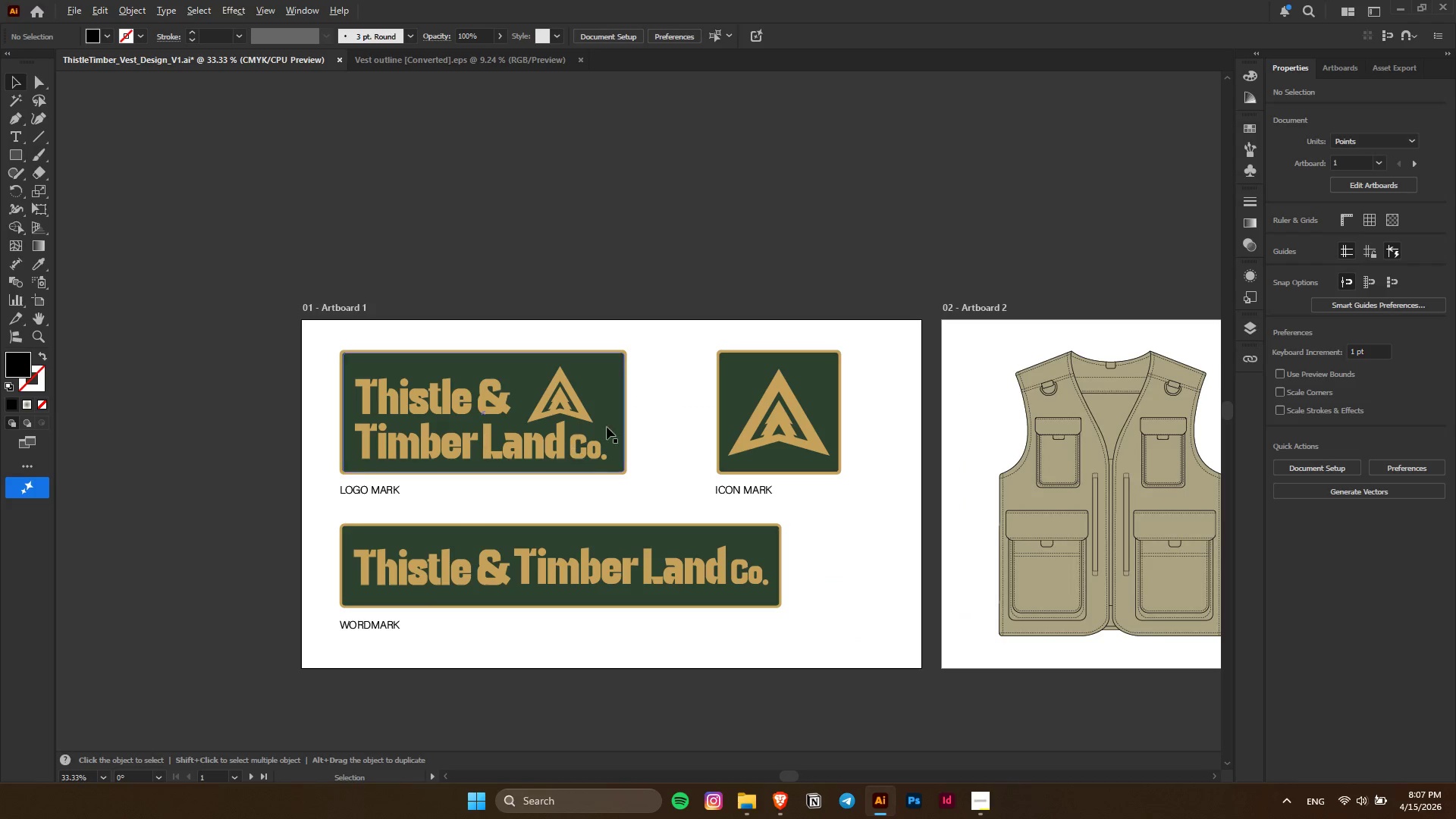 
left_click_drag(start_coordinate=[692, 429], to_coordinate=[799, 579])
 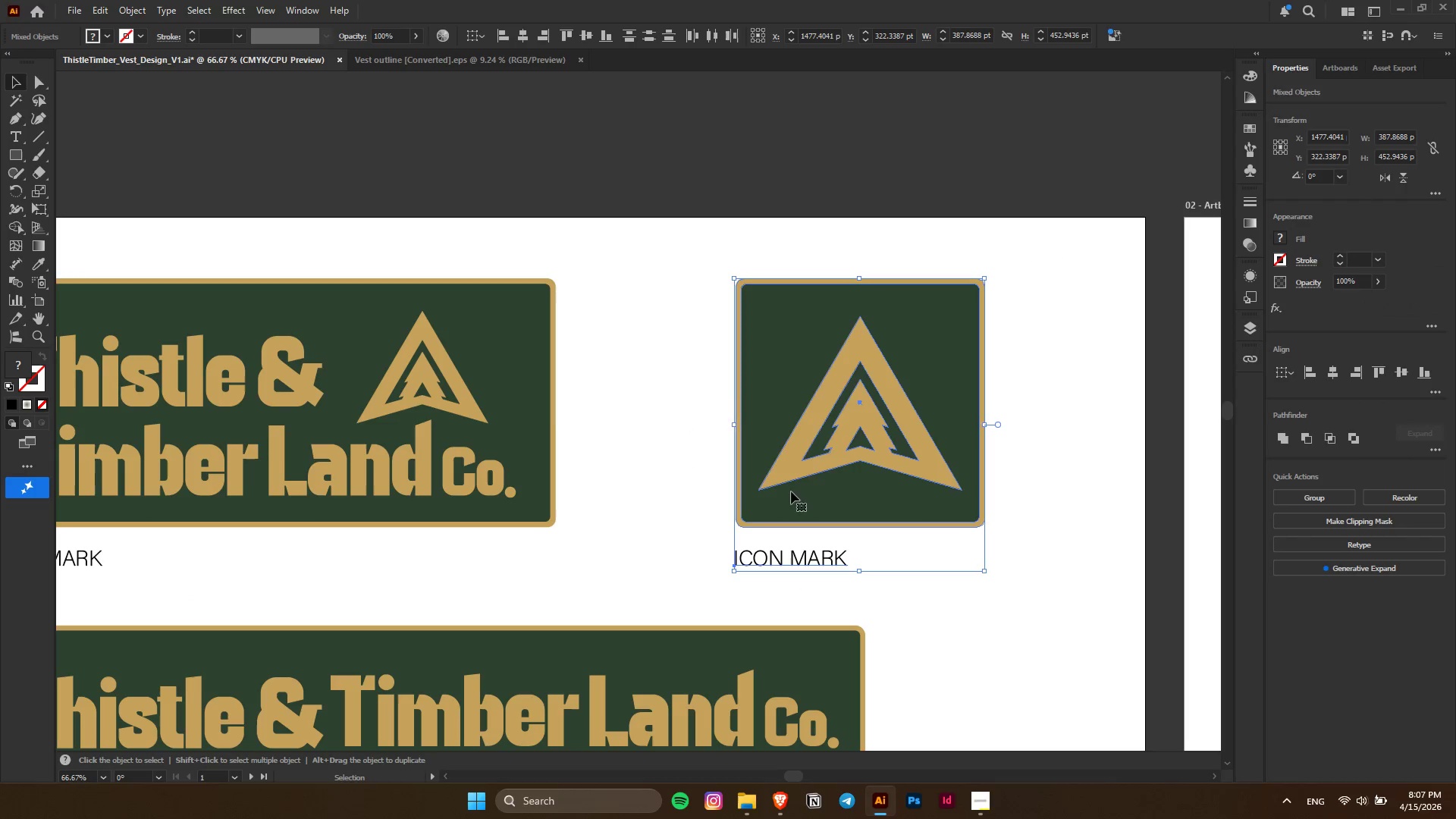 
scroll: coordinate [698, 422], scroll_direction: up, amount: 2.0
 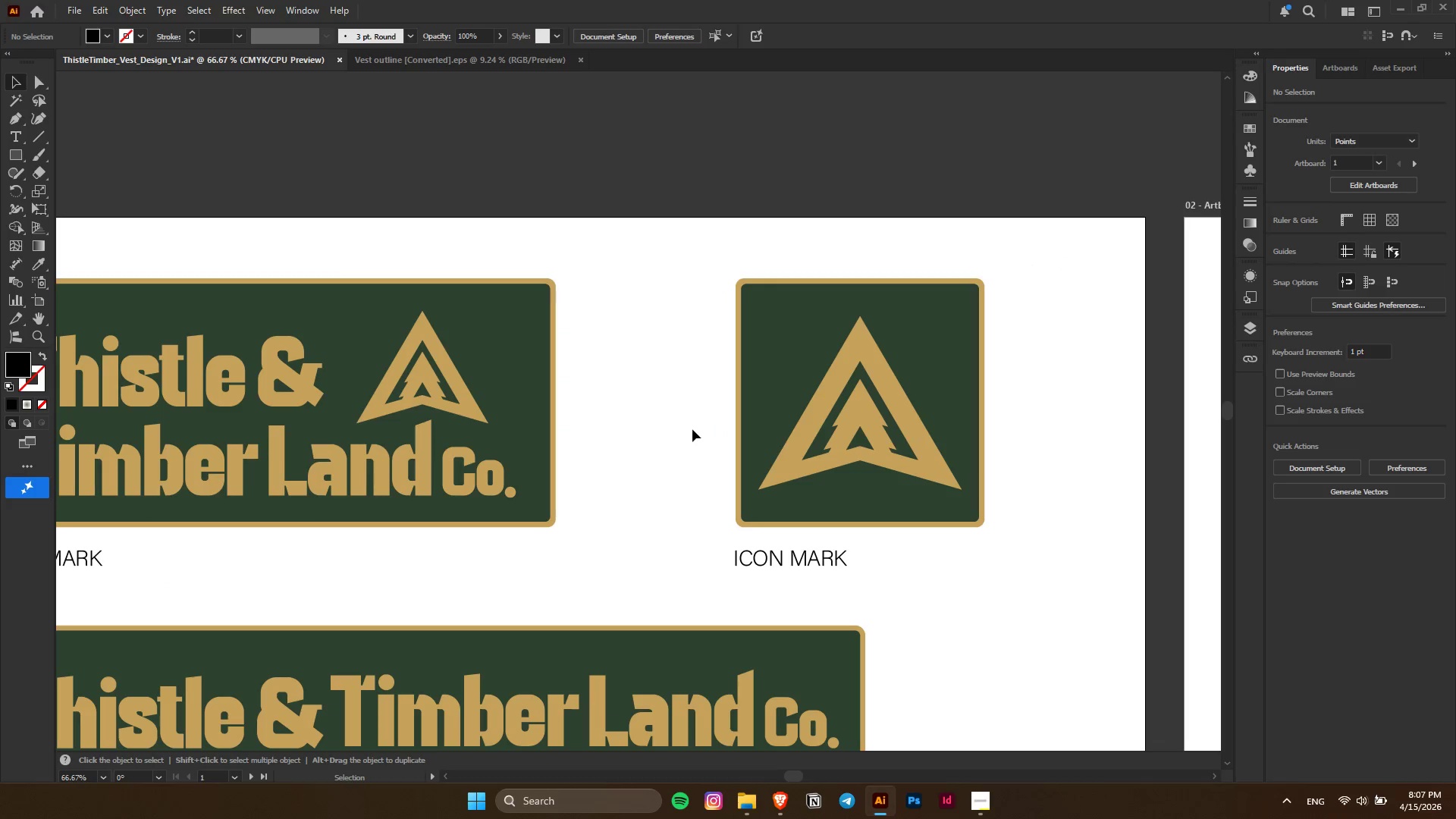 
left_click_drag(start_coordinate=[791, 491], to_coordinate=[672, 491])
 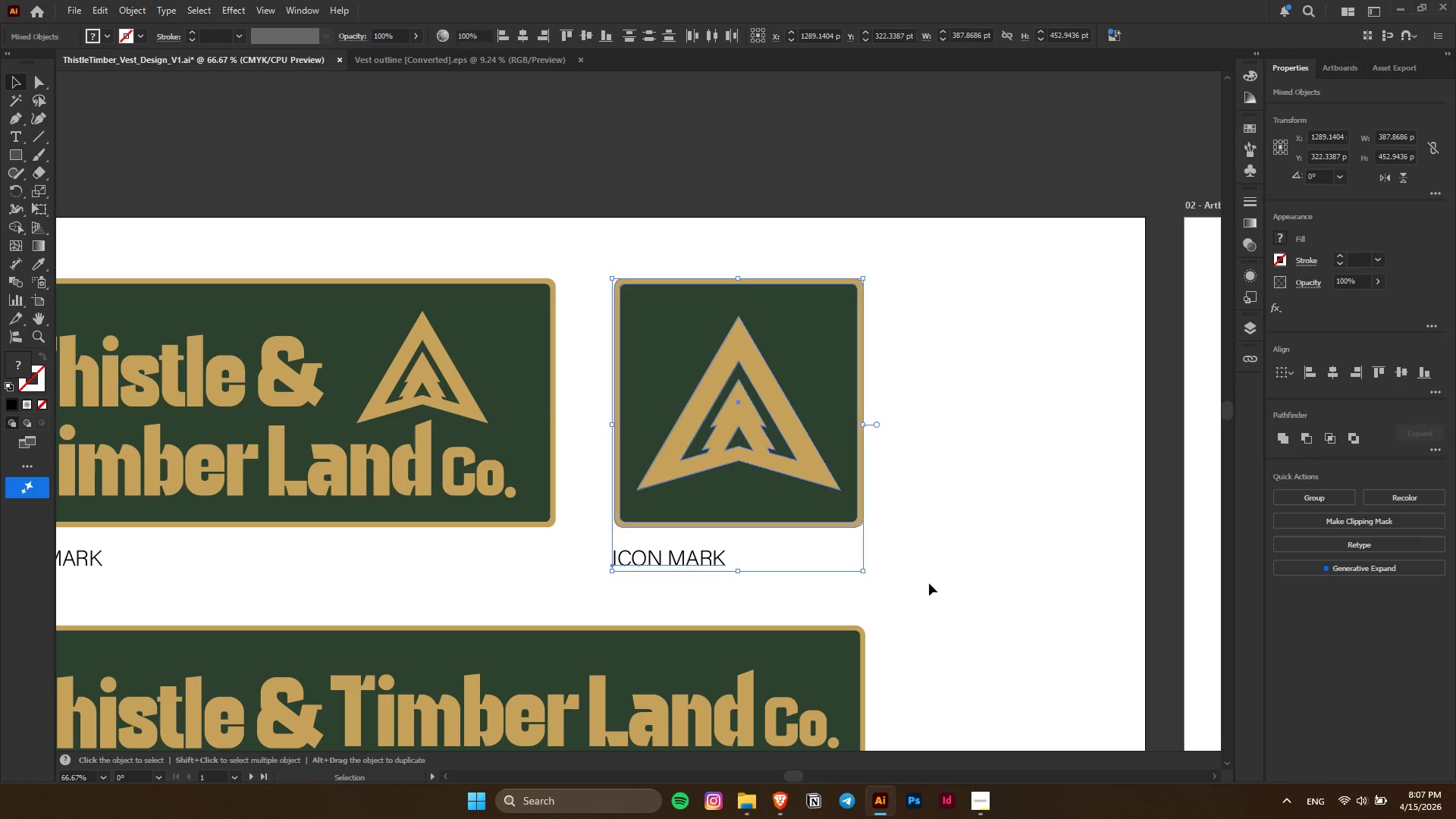 
hold_key(key=ShiftLeft, duration=1.5)
 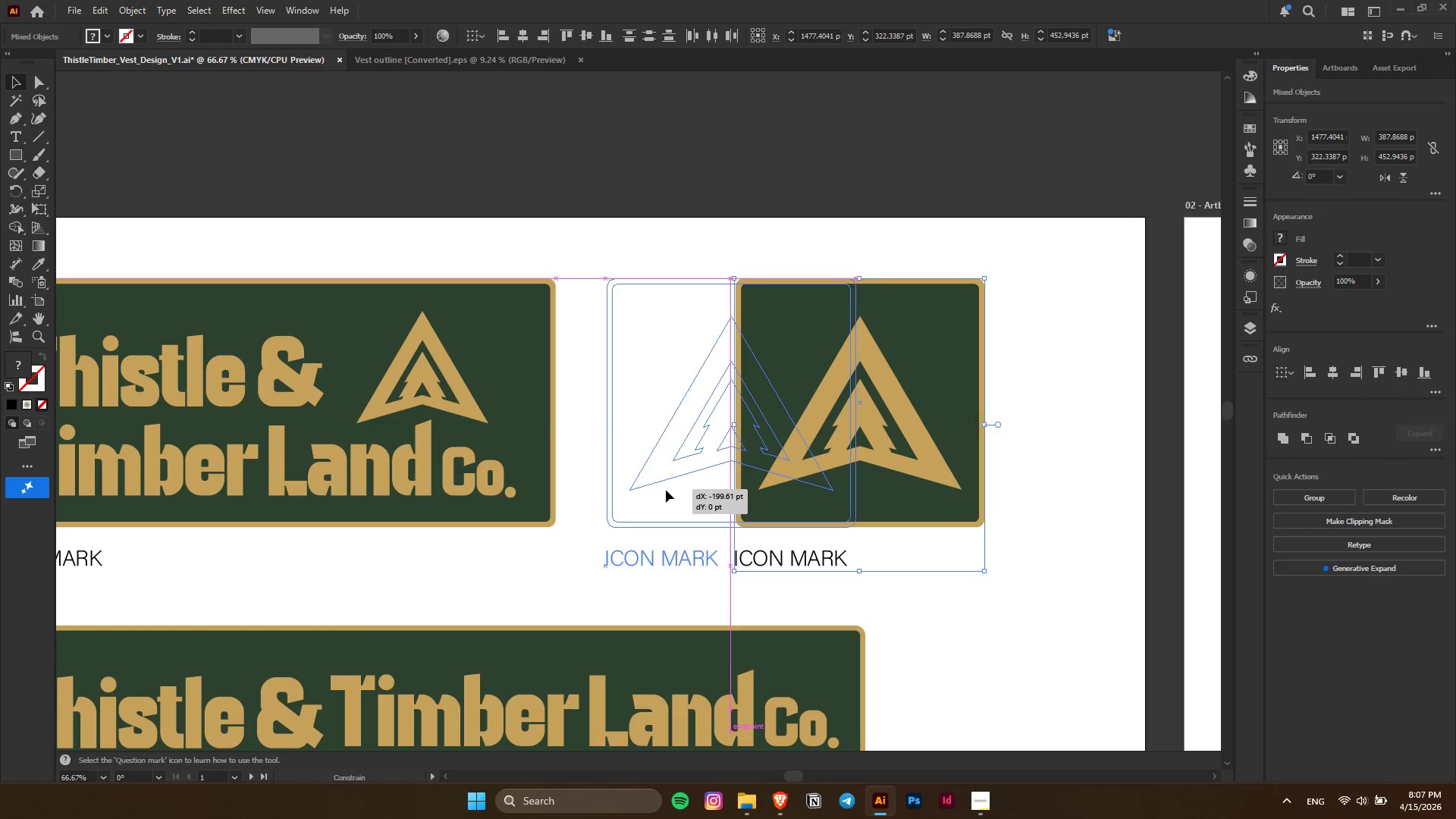 
hold_key(key=ShiftLeft, duration=1.51)
 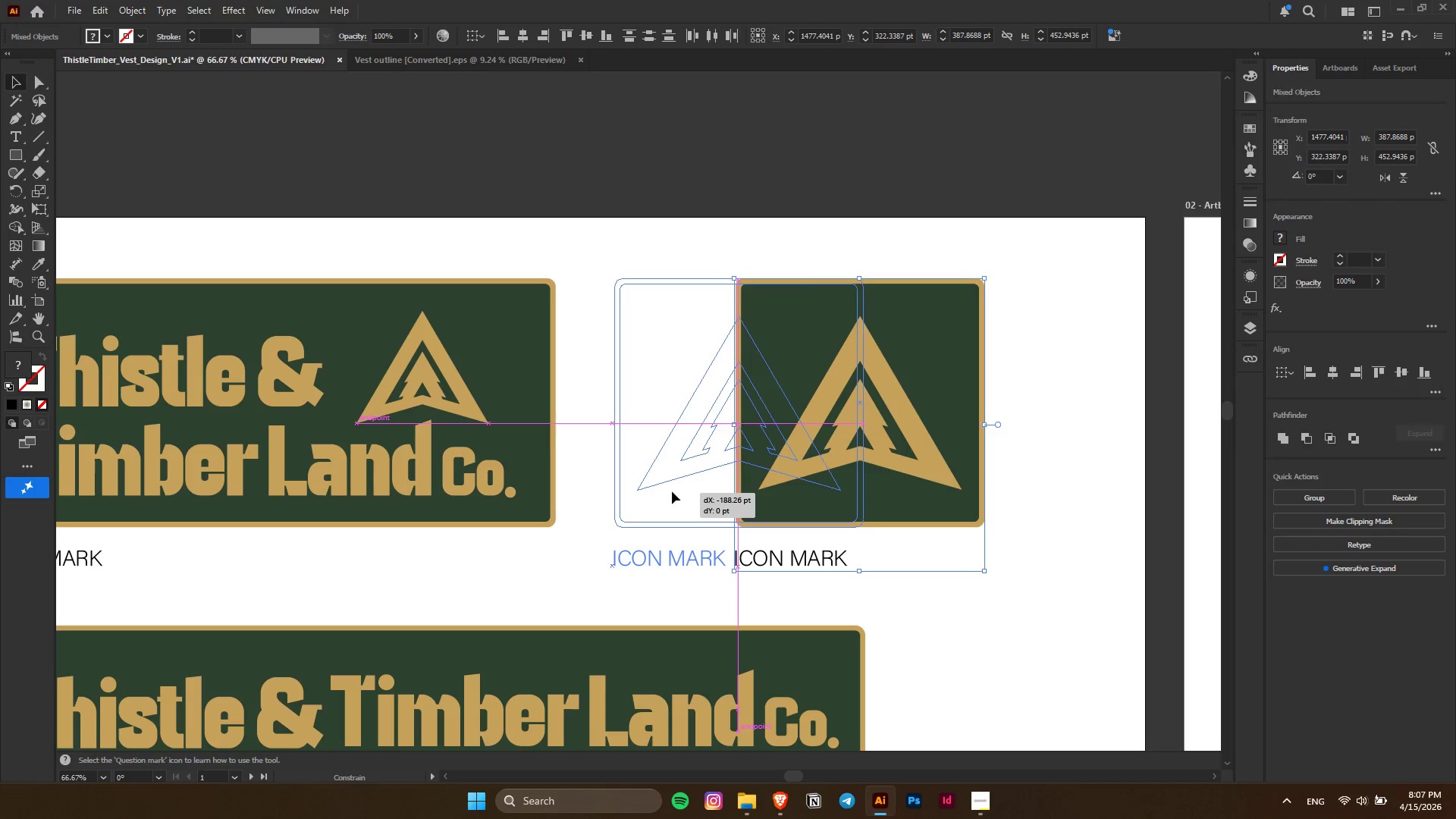 
hold_key(key=ShiftLeft, duration=0.8)
 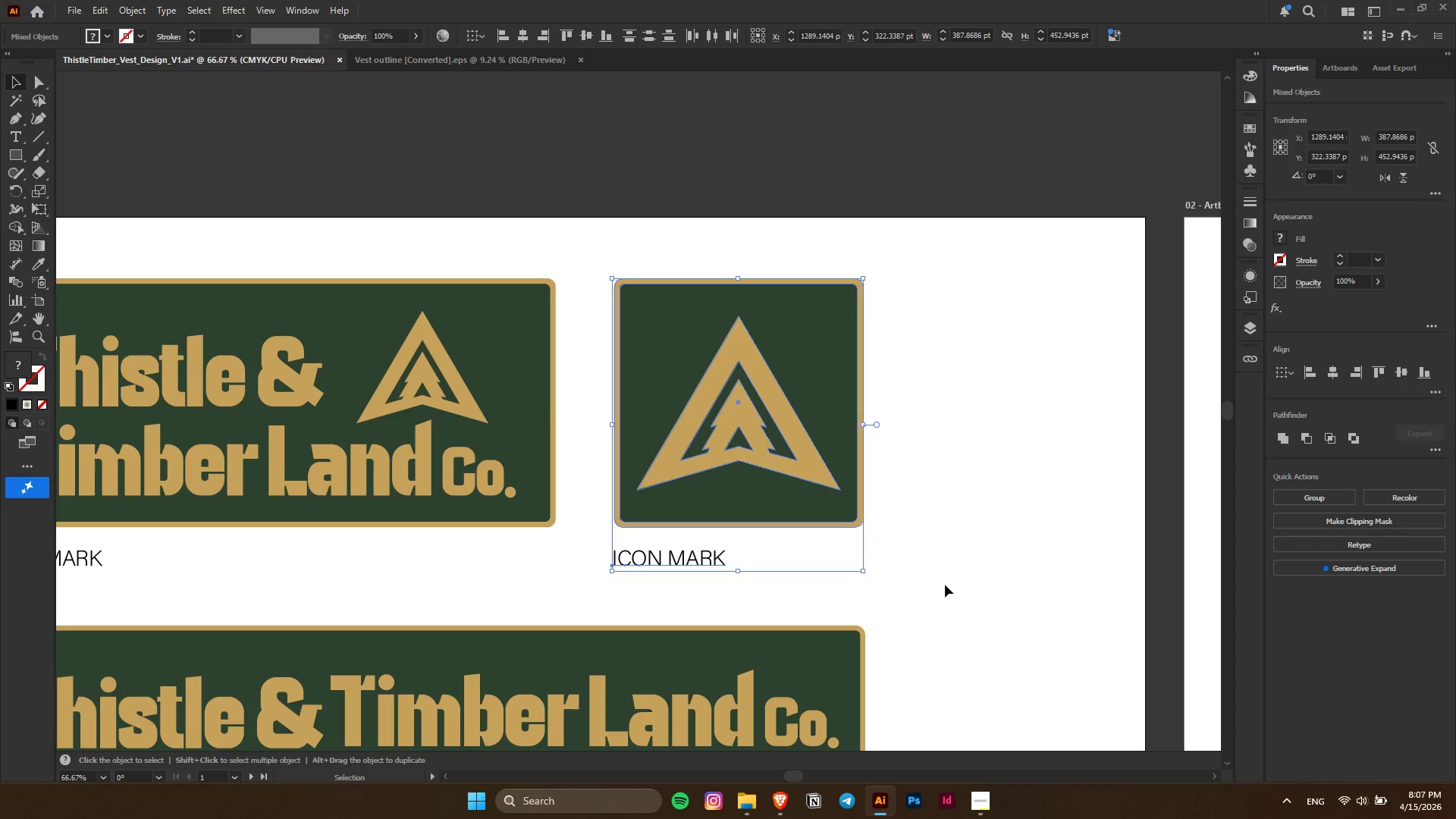 
left_click([945, 585])
 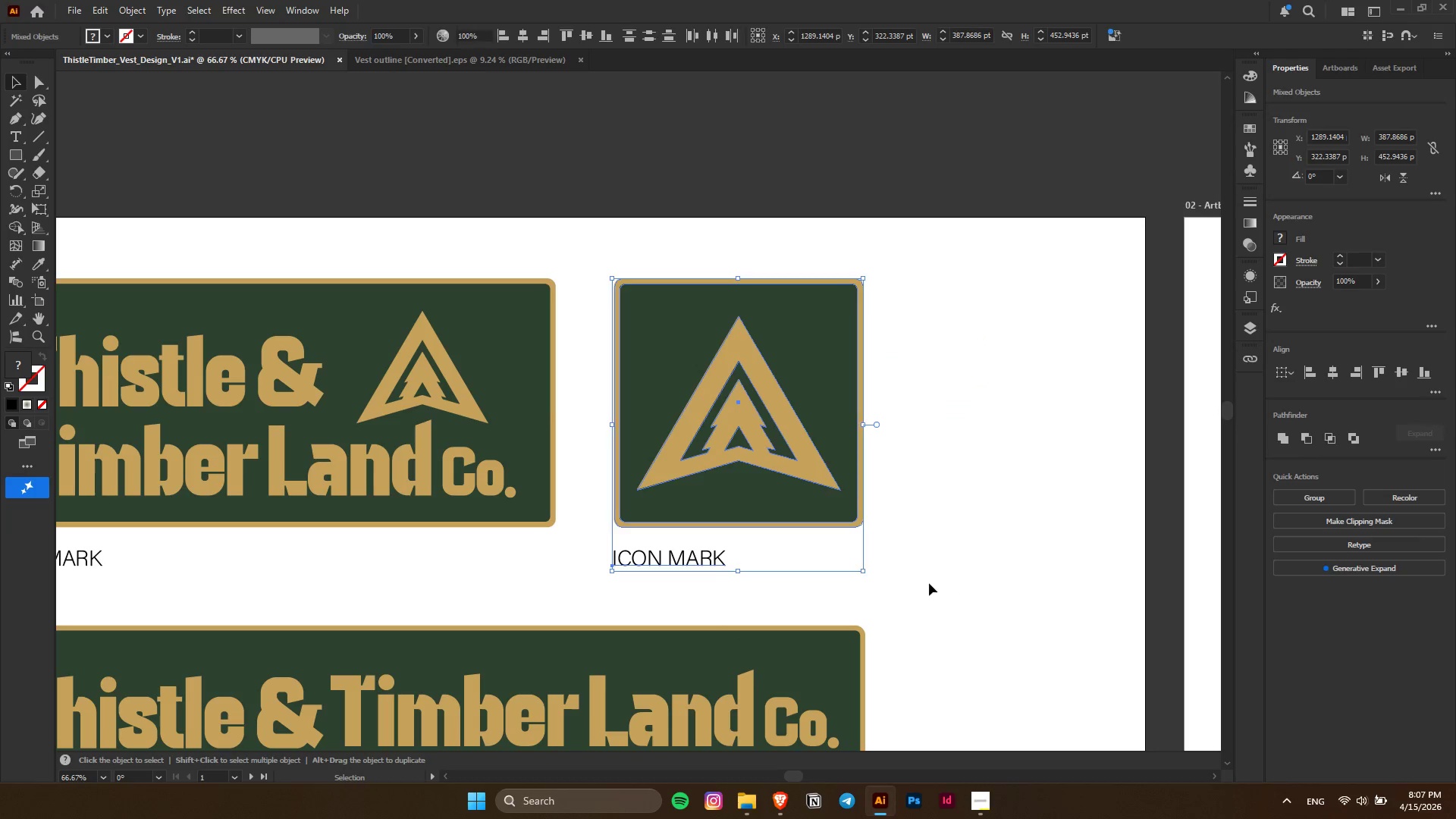 
key(Alt+AltLeft)
 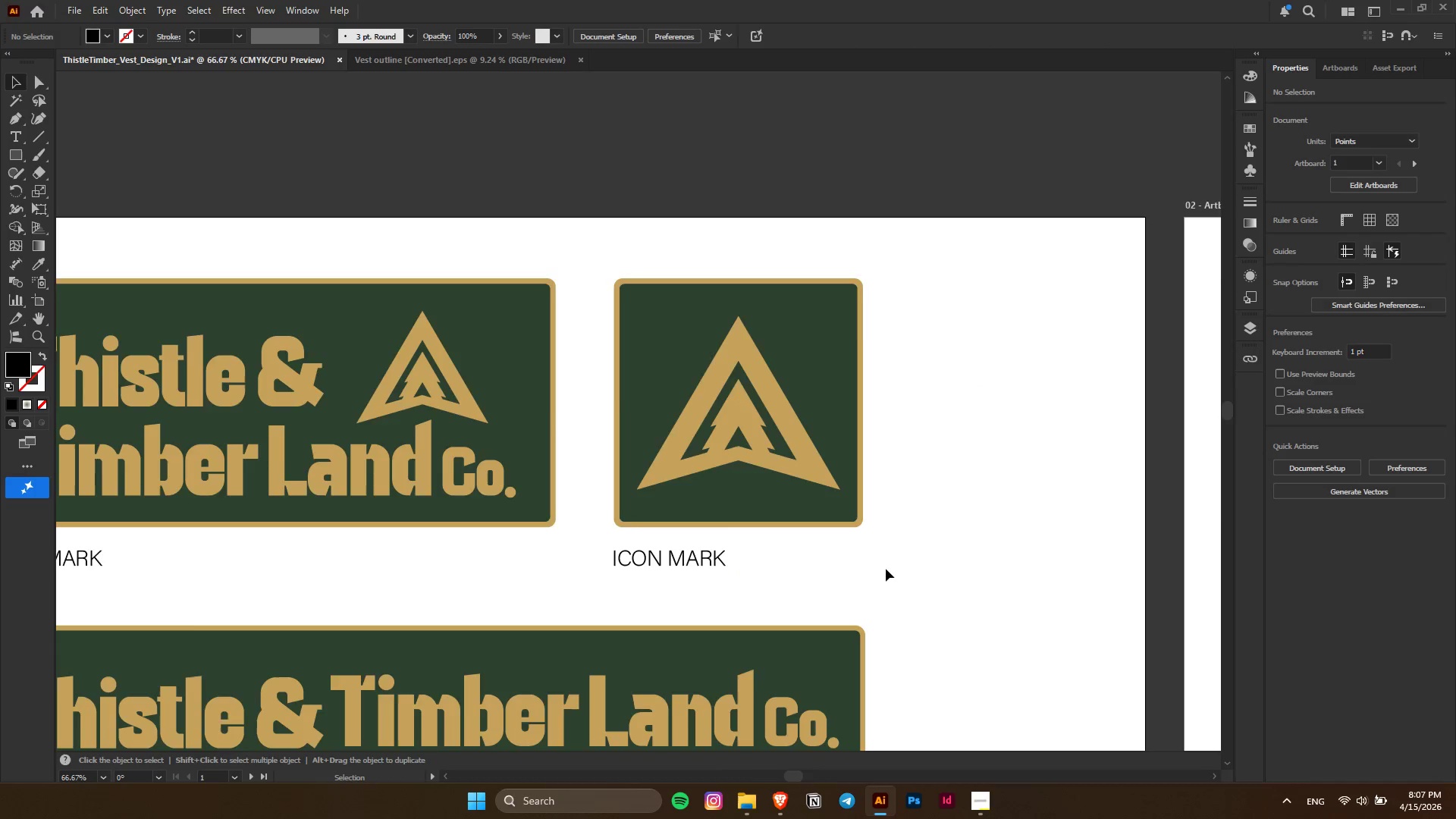 
scroll: coordinate [886, 569], scroll_direction: down, amount: 5.0
 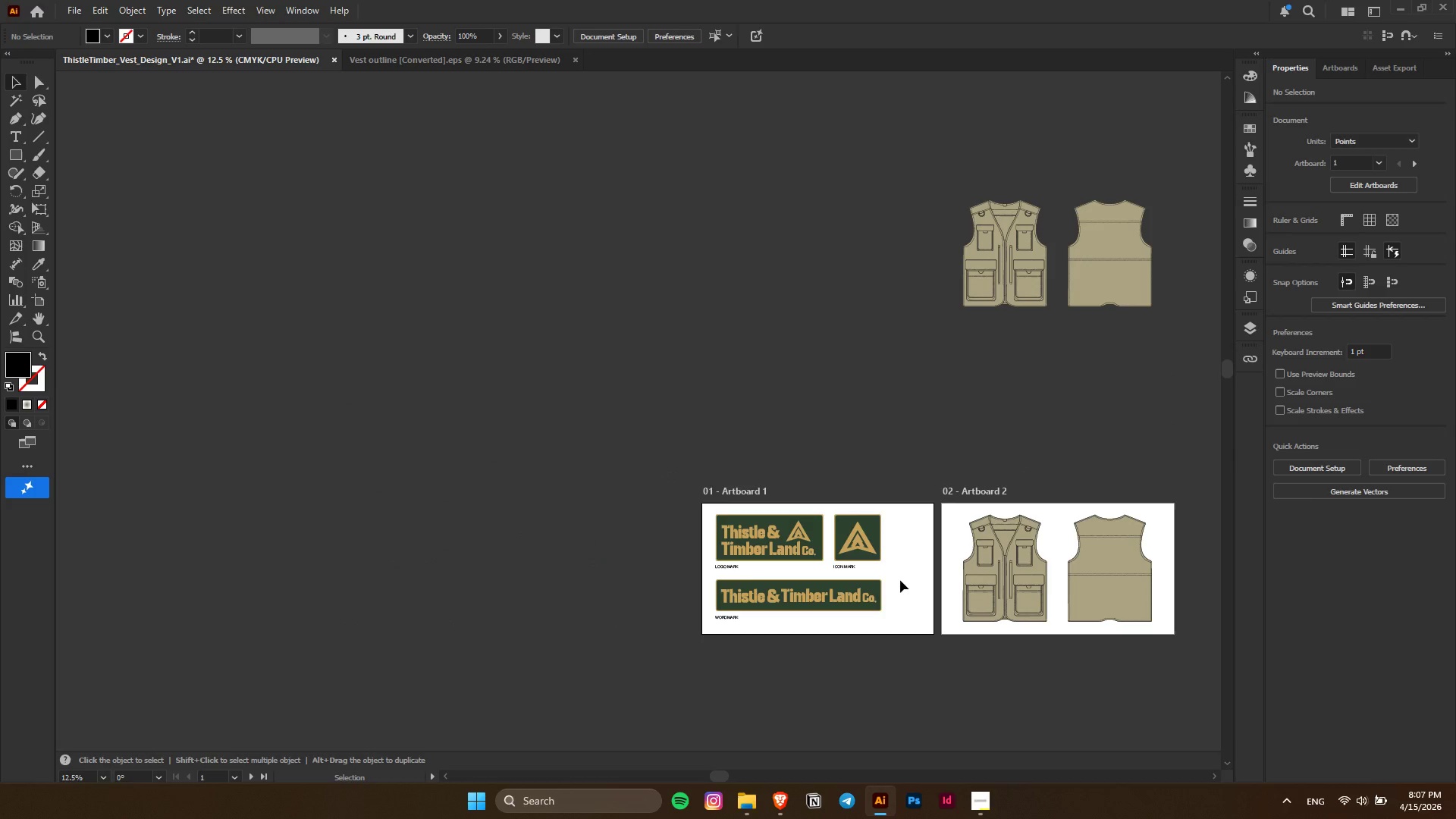 
hold_key(key=AltLeft, duration=0.56)
scroll: coordinate [902, 582], scroll_direction: up, amount: 2.0
 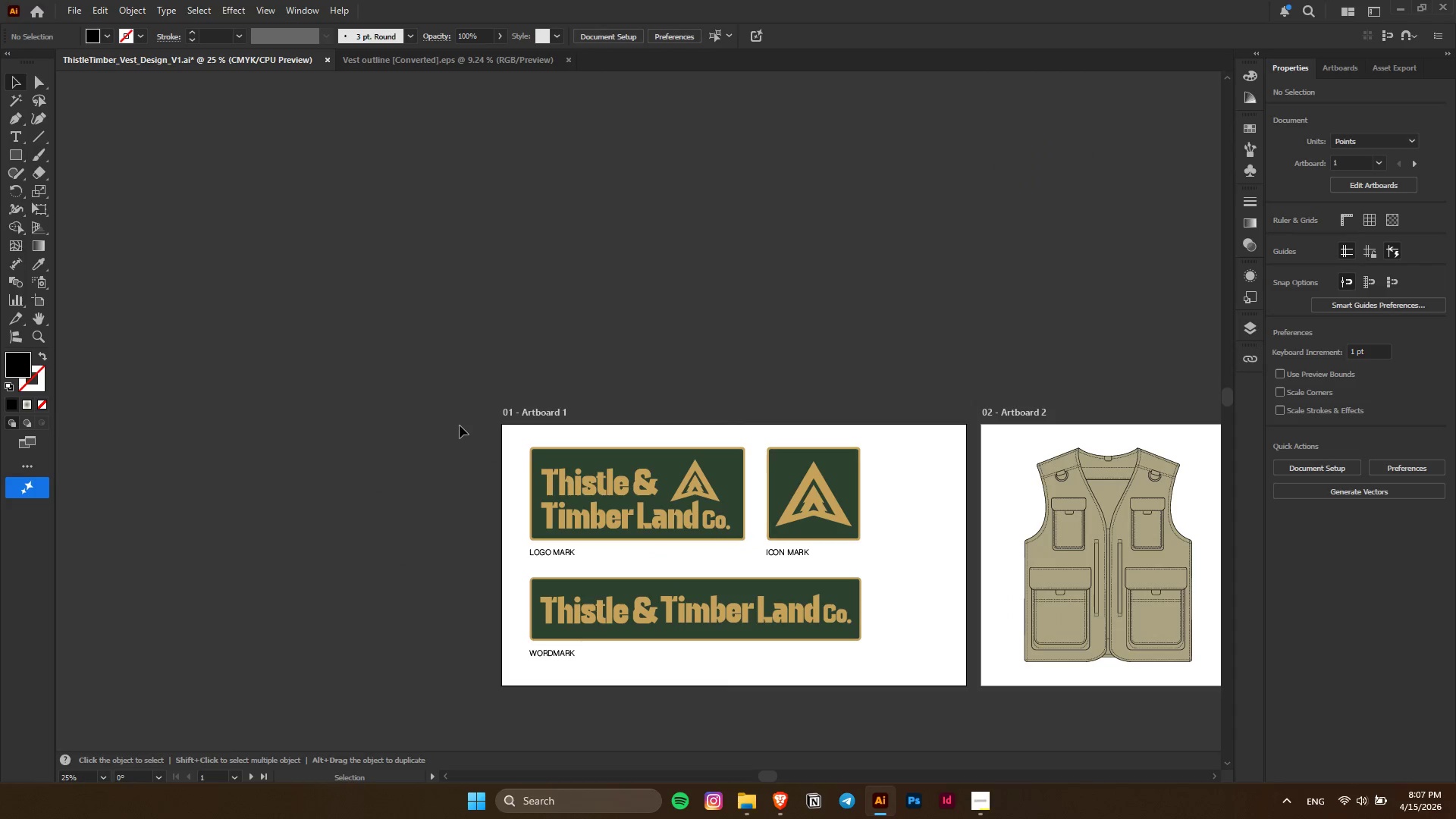 
left_click_drag(start_coordinate=[469, 411], to_coordinate=[951, 711])
 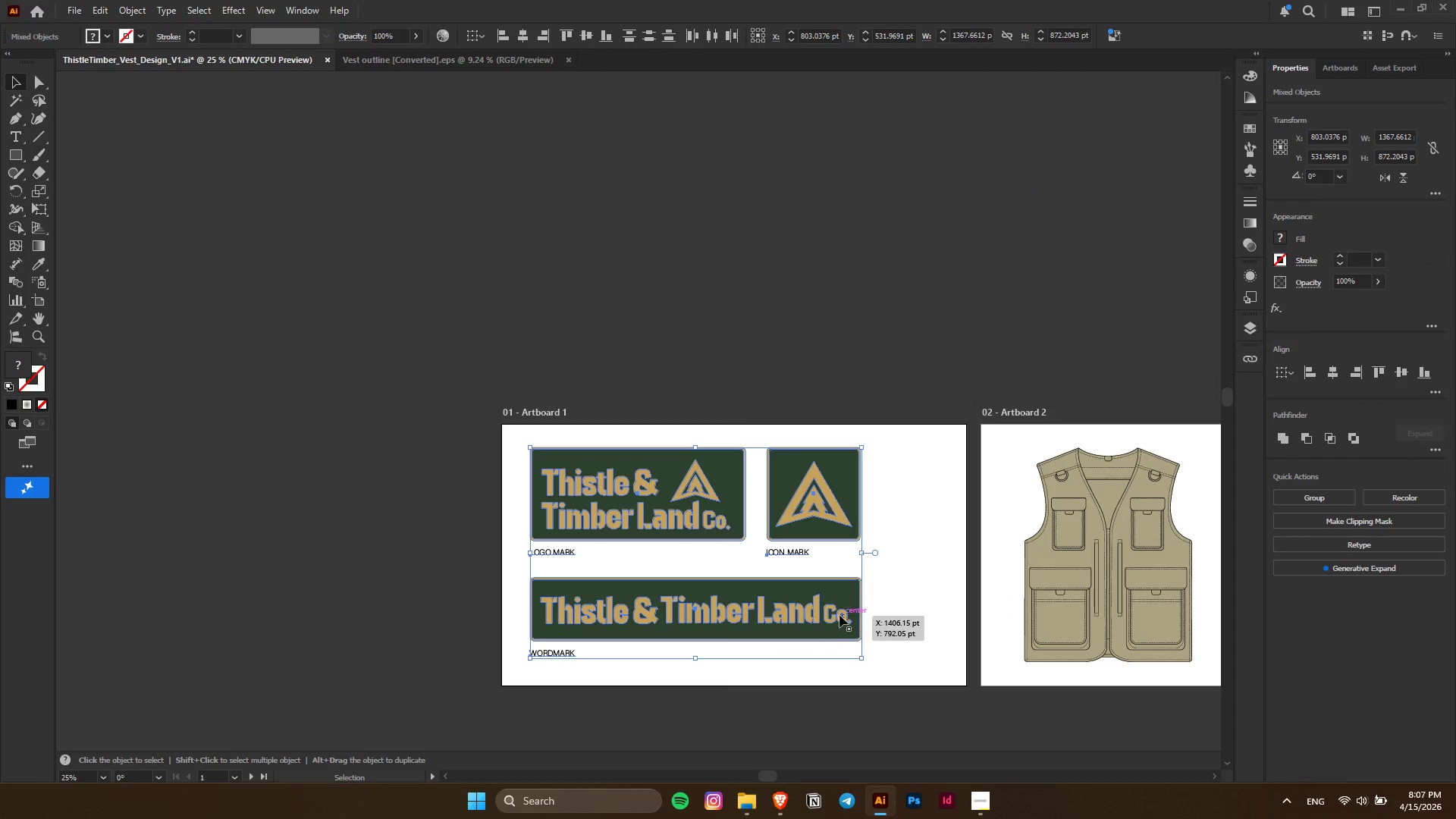 
hold_key(key=ShiftLeft, duration=1.5)
 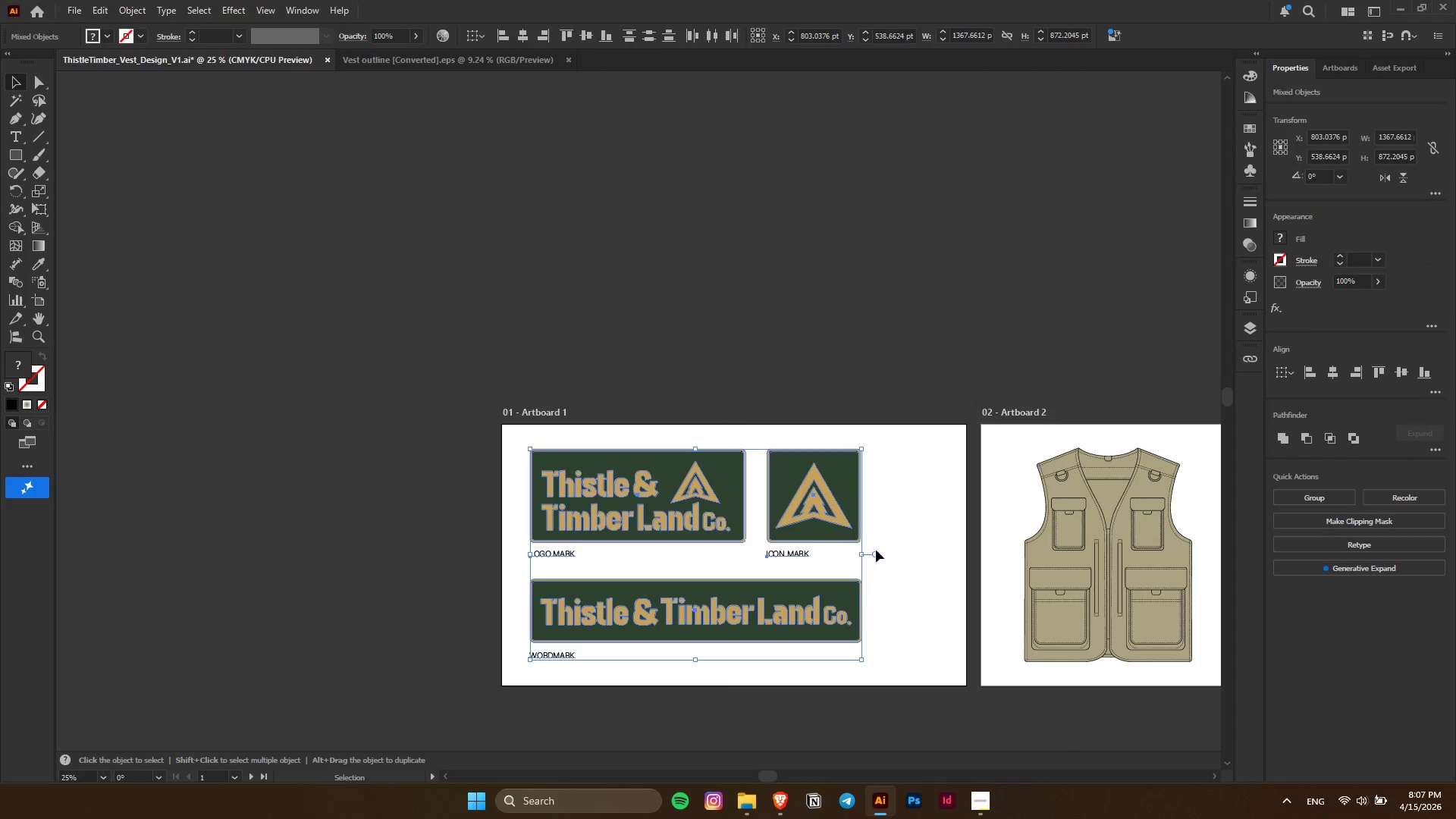 
hold_key(key=ShiftLeft, duration=0.41)
 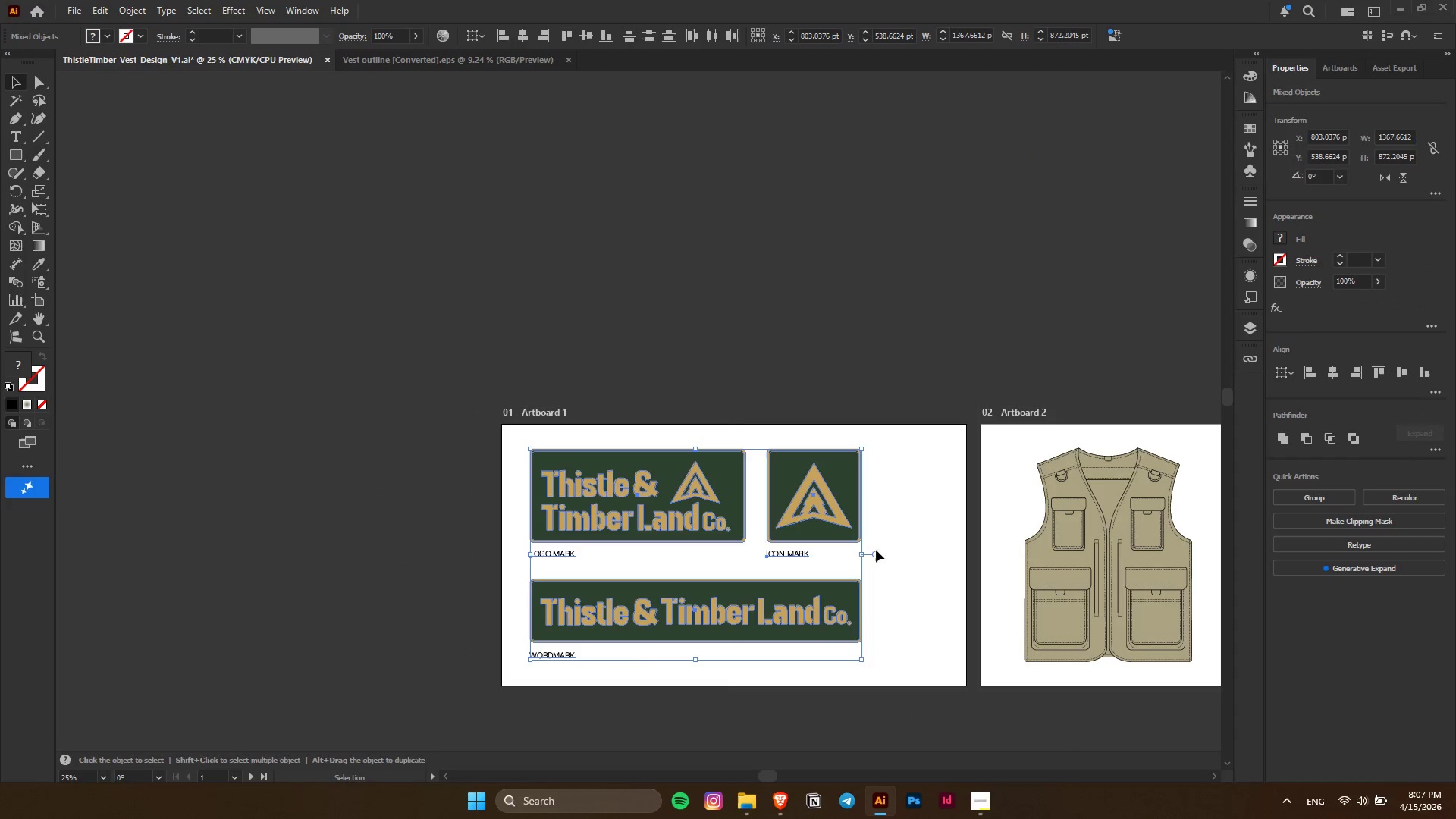 
hold_key(key=ShiftLeft, duration=1.5)
left_click_drag(start_coordinate=[863, 553], to_coordinate=[837, 566])
 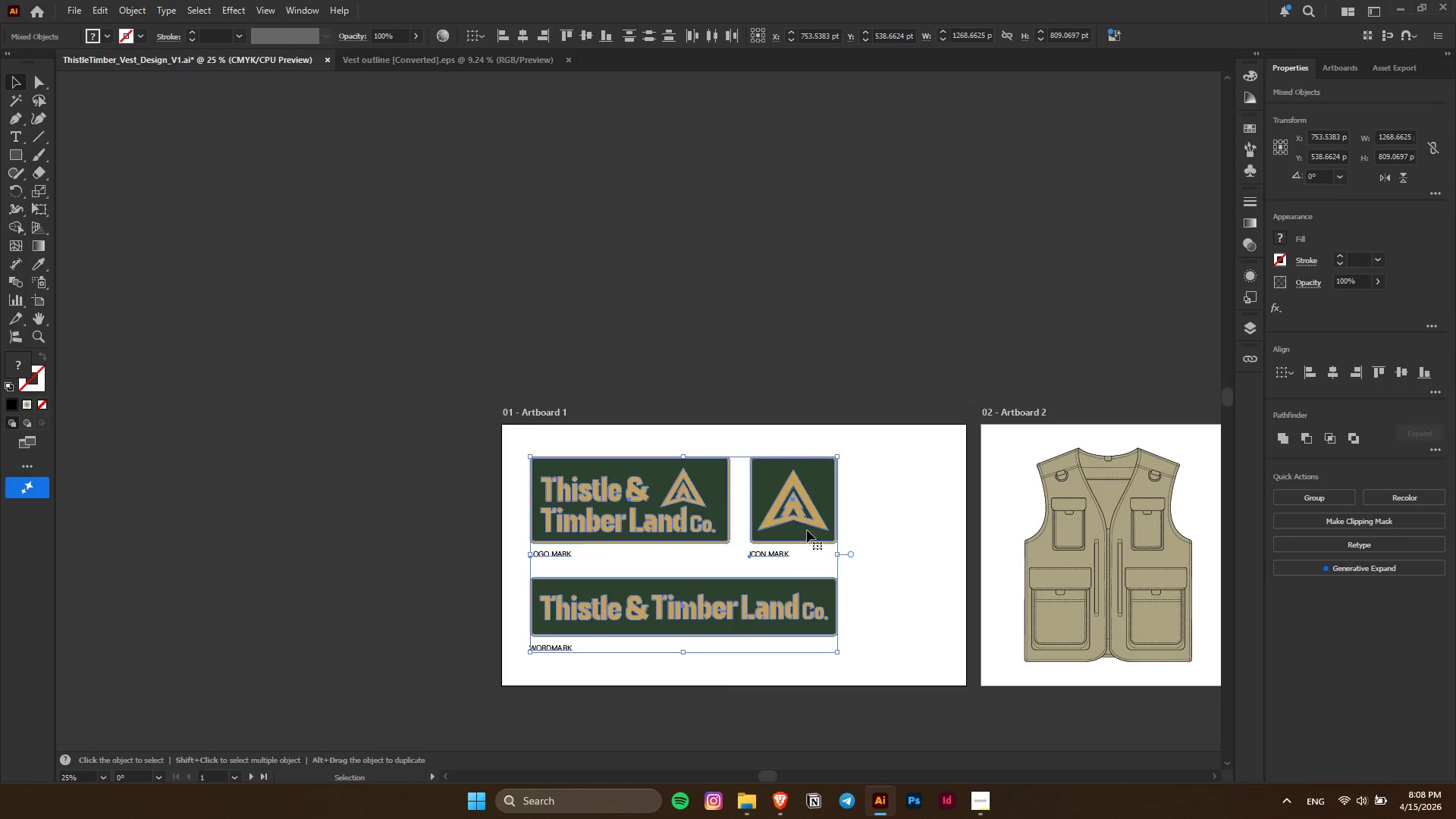 
hold_key(key=ShiftLeft, duration=1.14)
 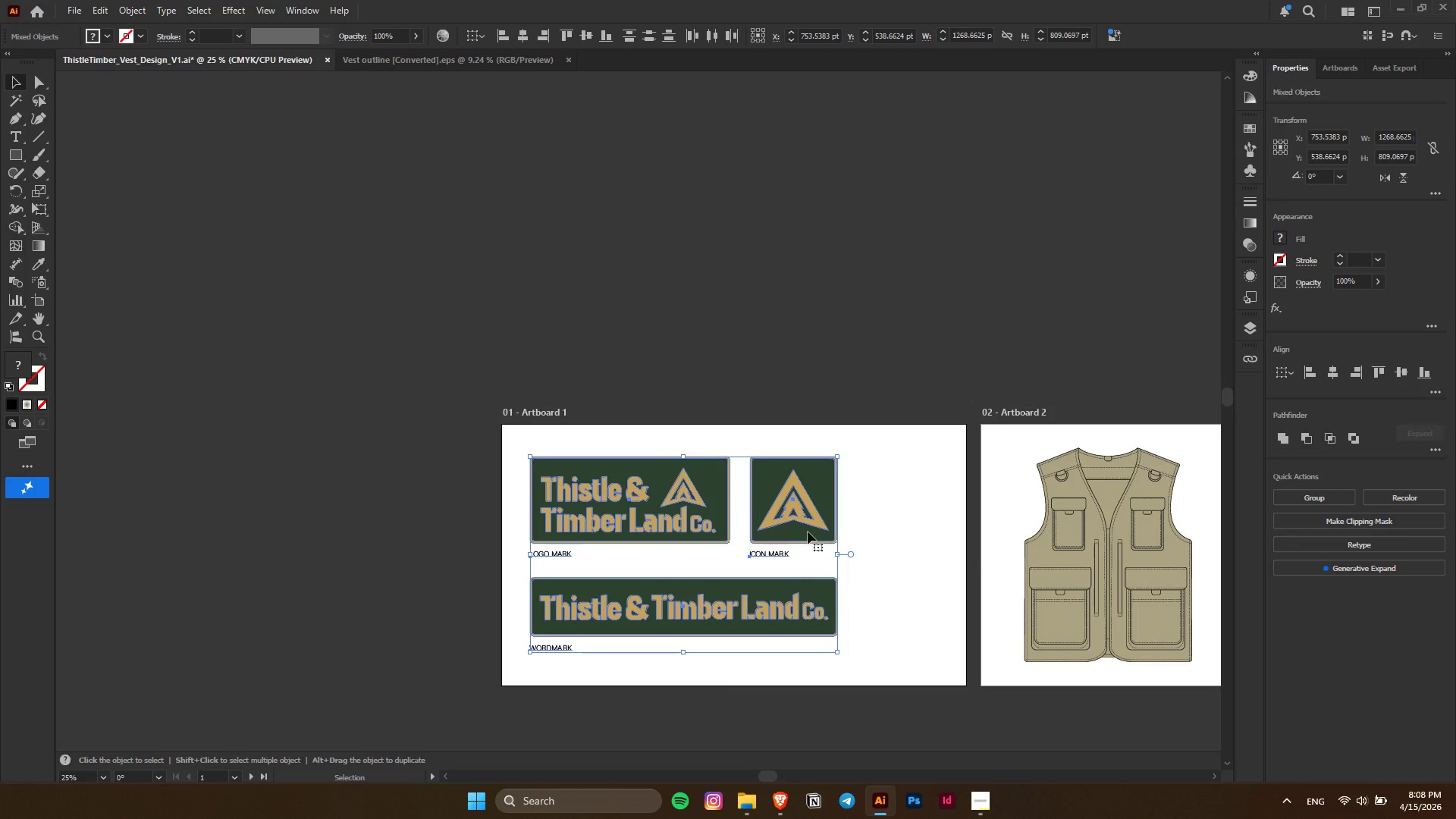 
left_click_drag(start_coordinate=[807, 530], to_coordinate=[859, 529])
 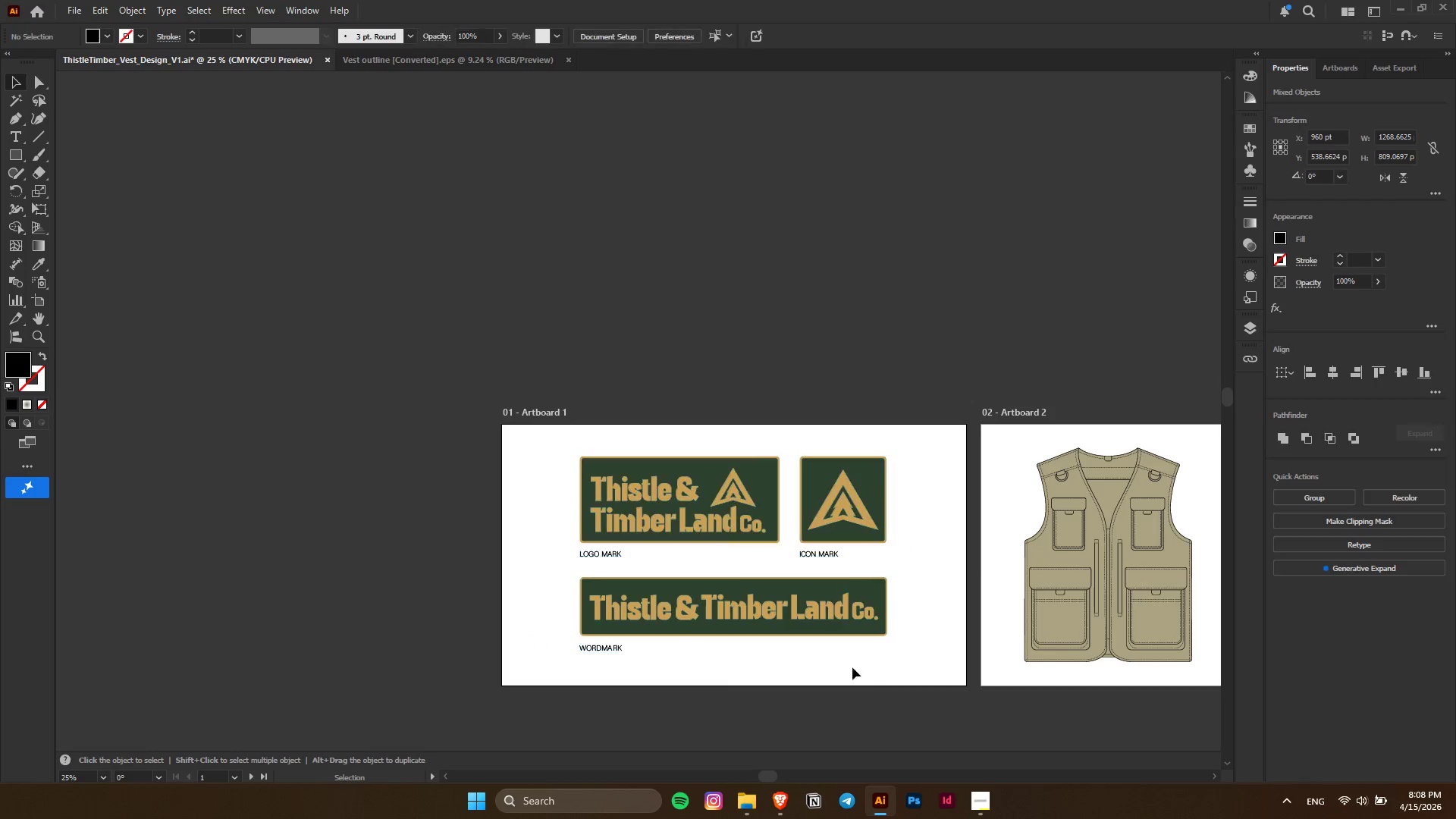 
hold_key(key=ShiftLeft, duration=1.5)
 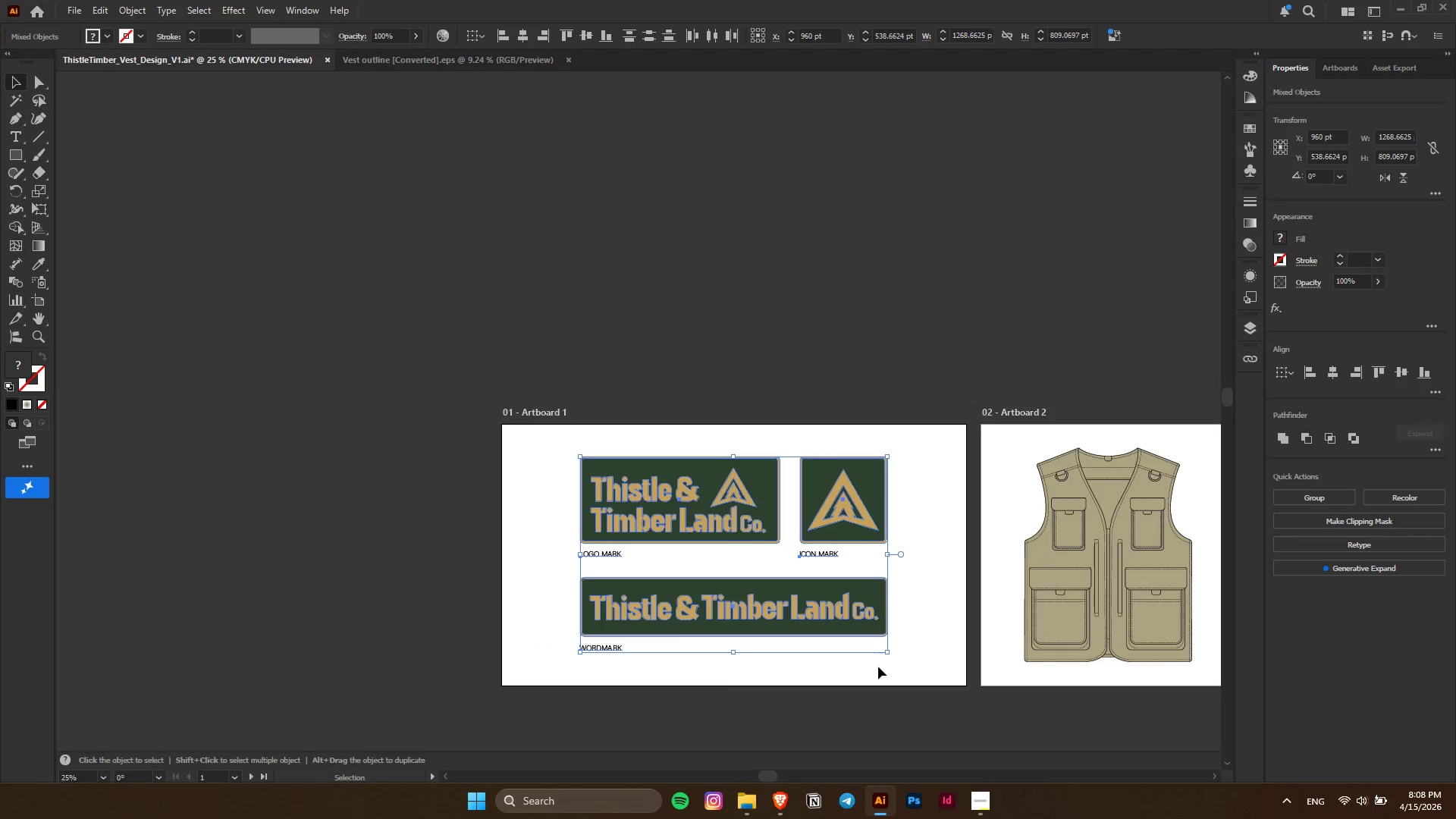 
hold_key(key=ShiftLeft, duration=0.48)
 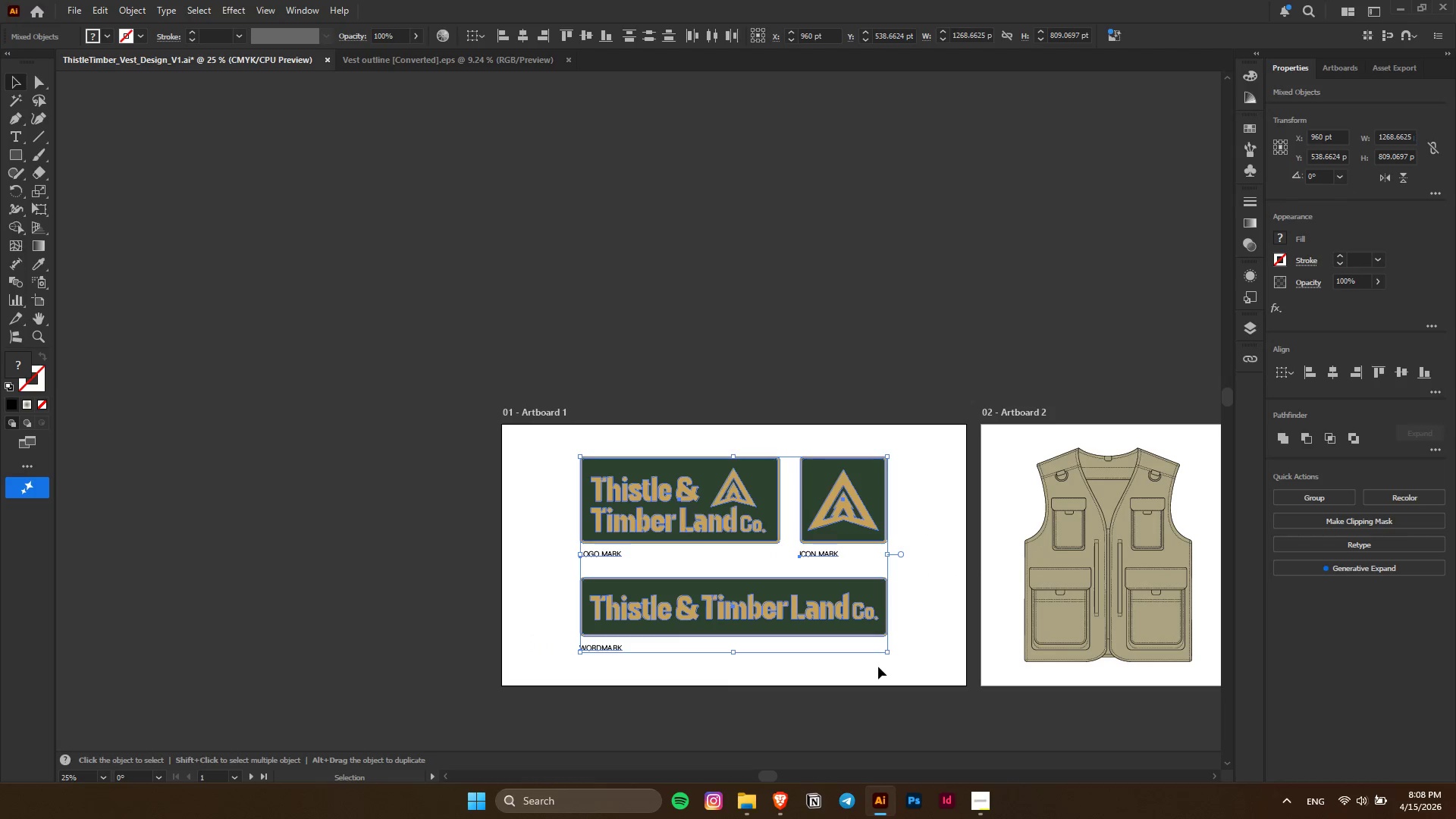 
left_click([878, 667])
 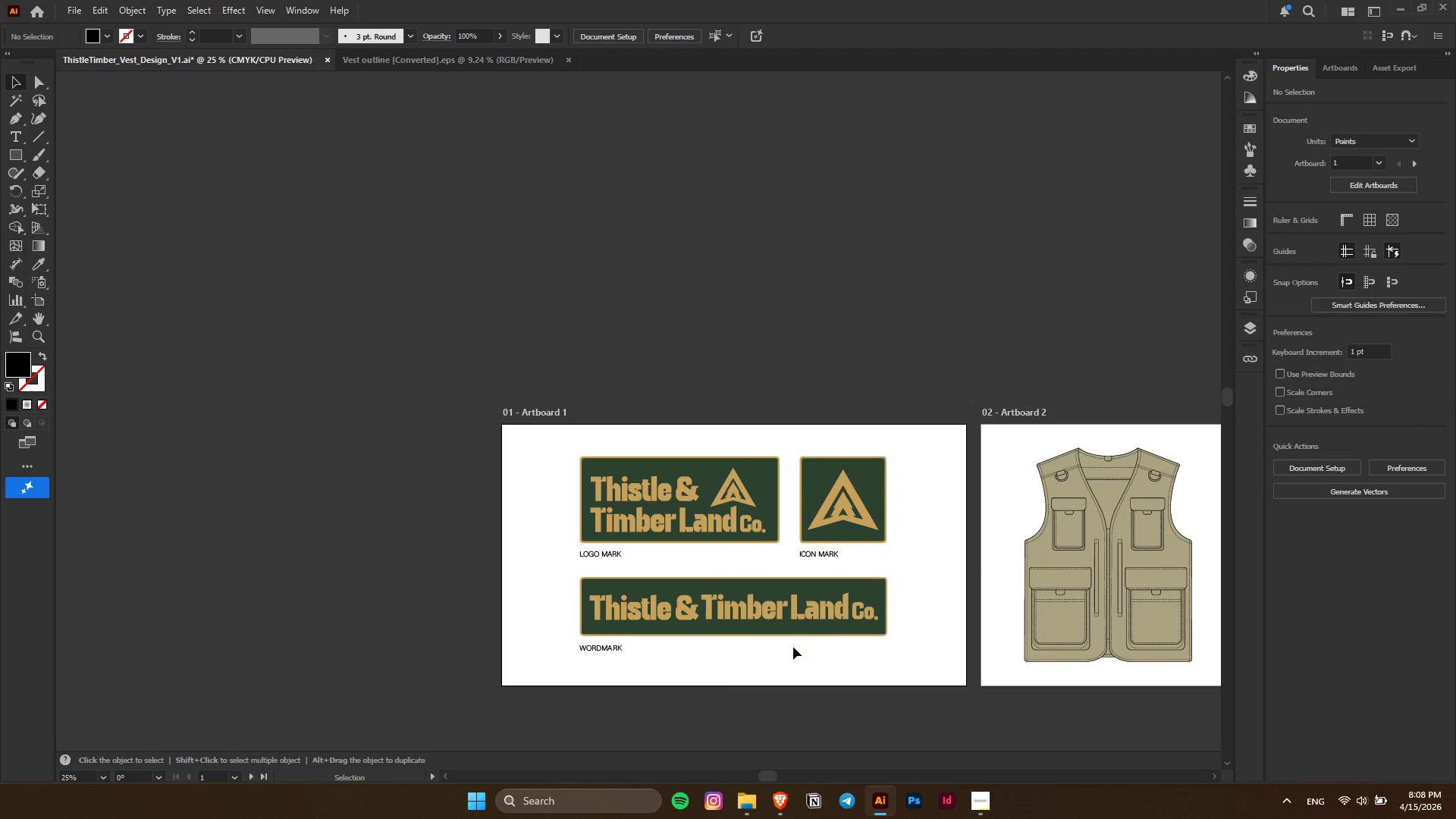 
scroll: coordinate [793, 647], scroll_direction: down, amount: 3.0
 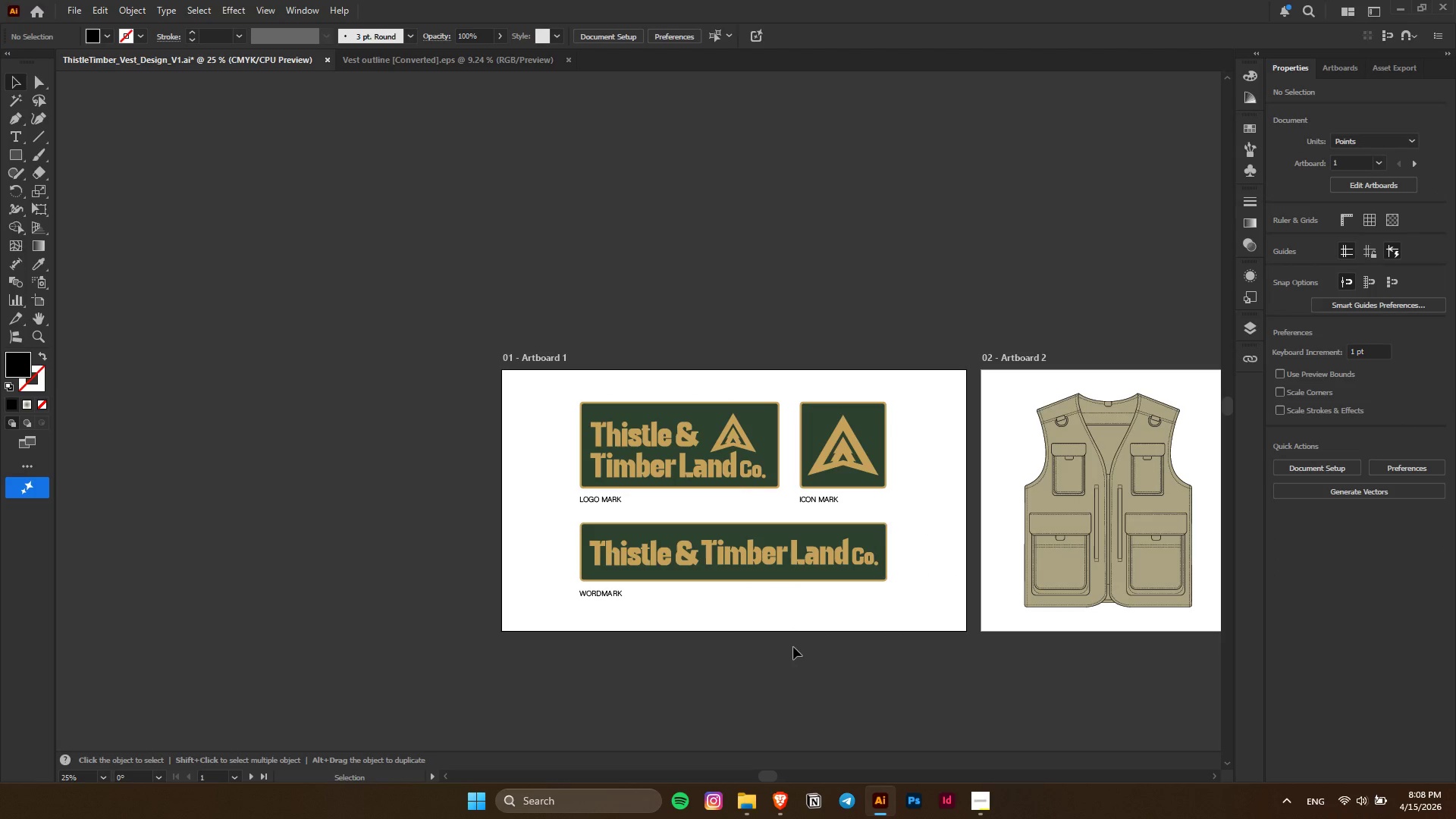 
key(Control+Z)
 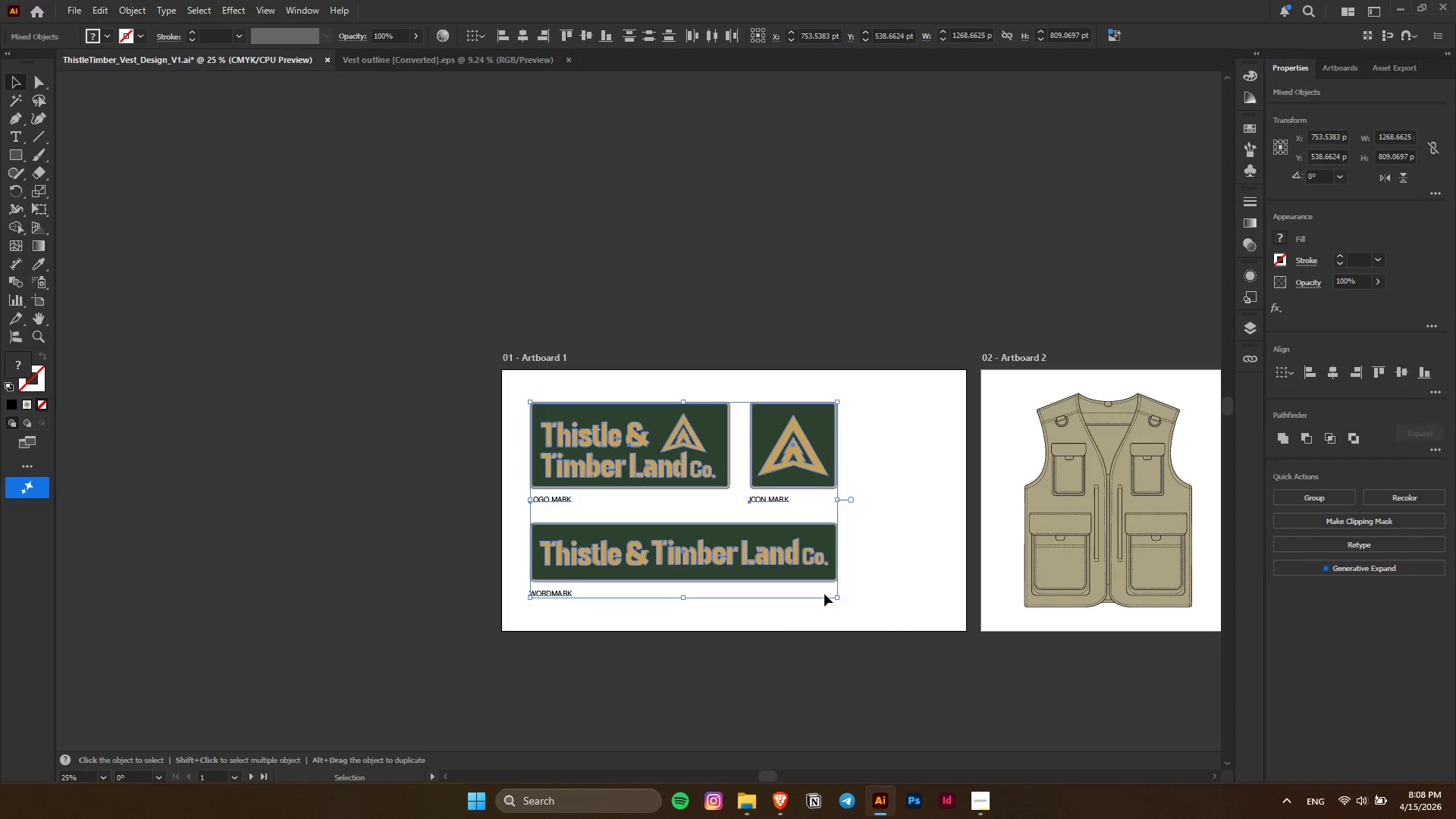 
left_click([928, 556])
 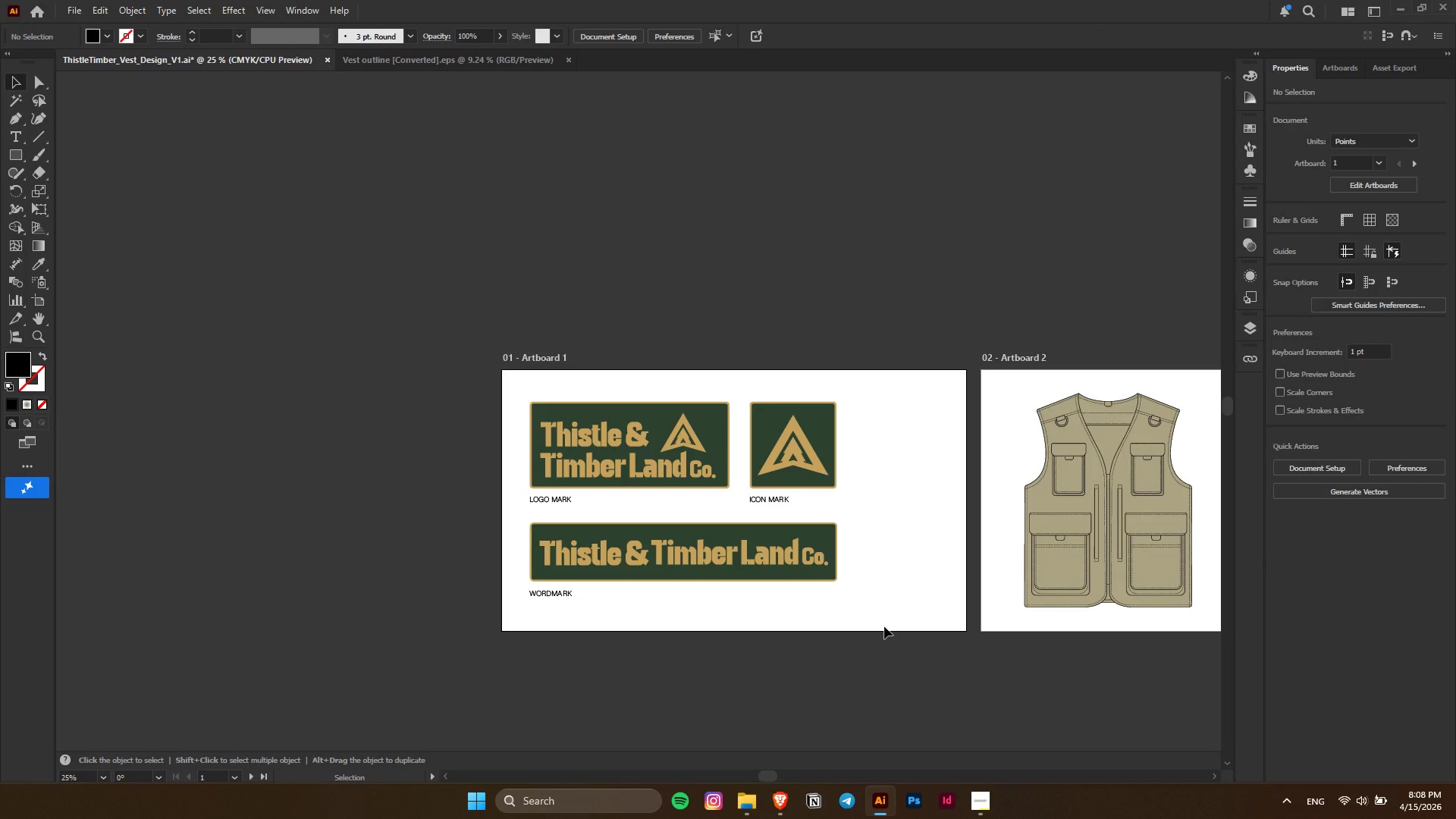 
key(Control+ControlLeft)
 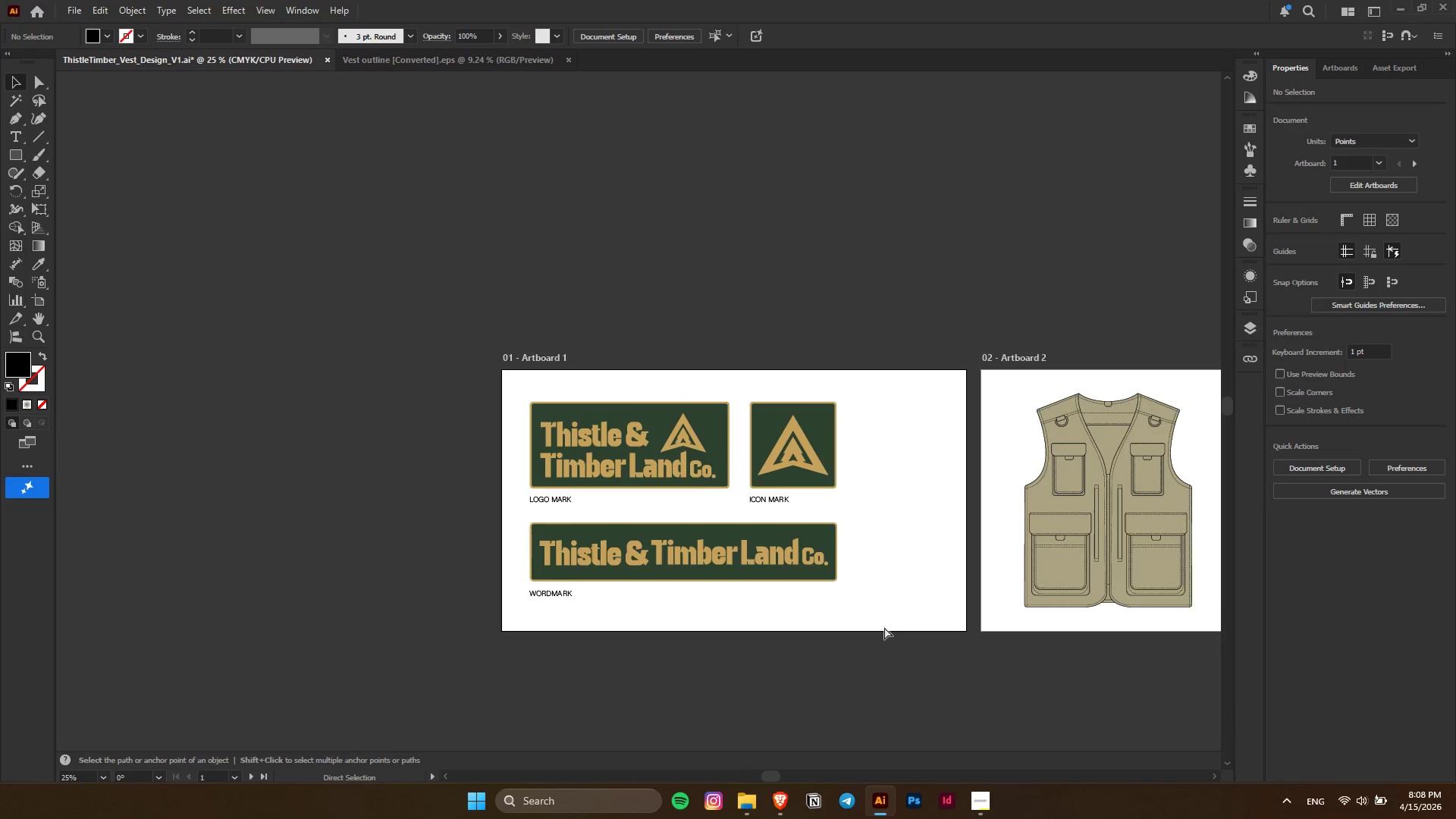 
key(Alt+AltLeft)
 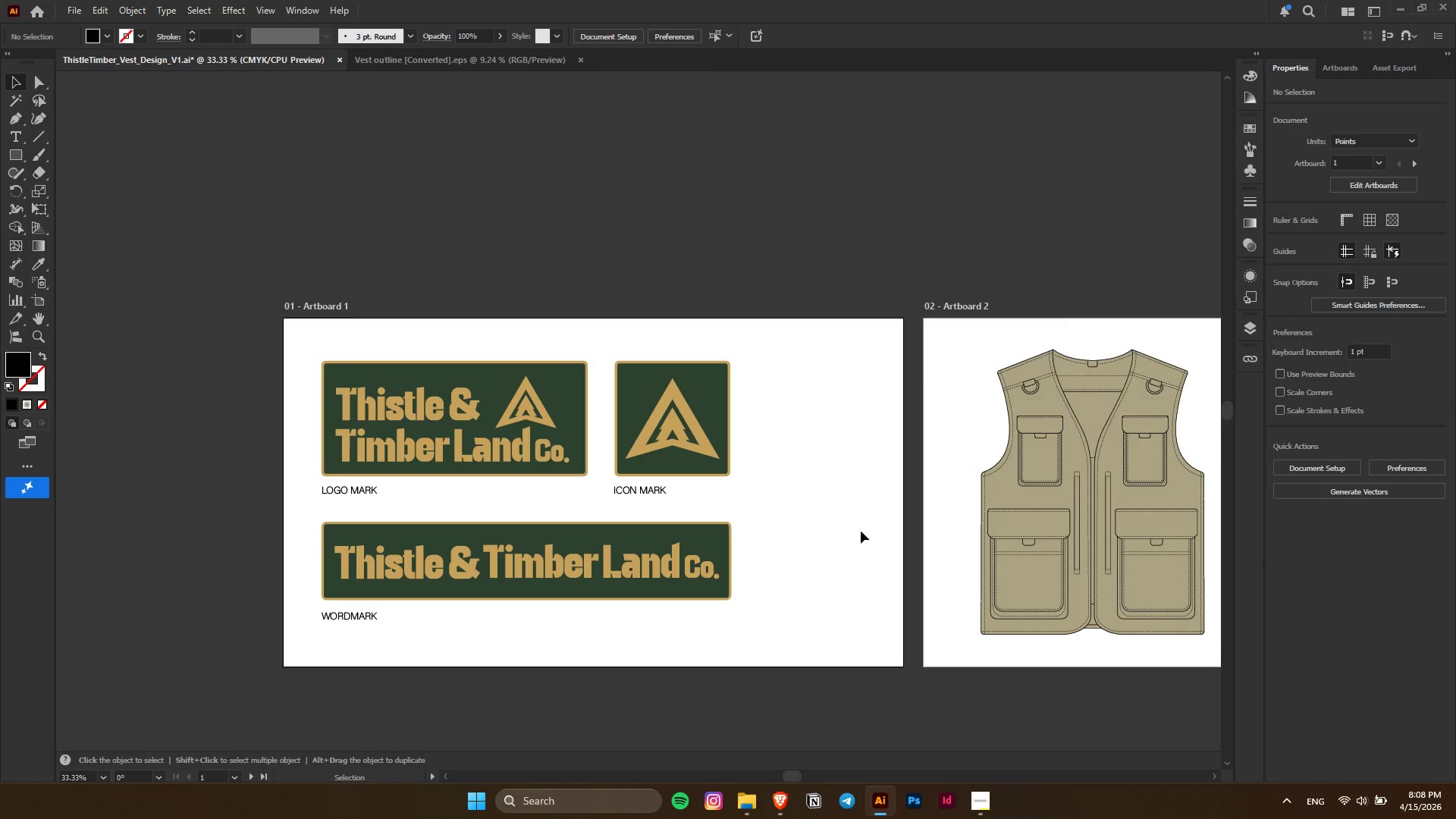 
scroll: coordinate [864, 526], scroll_direction: down, amount: 3.0
 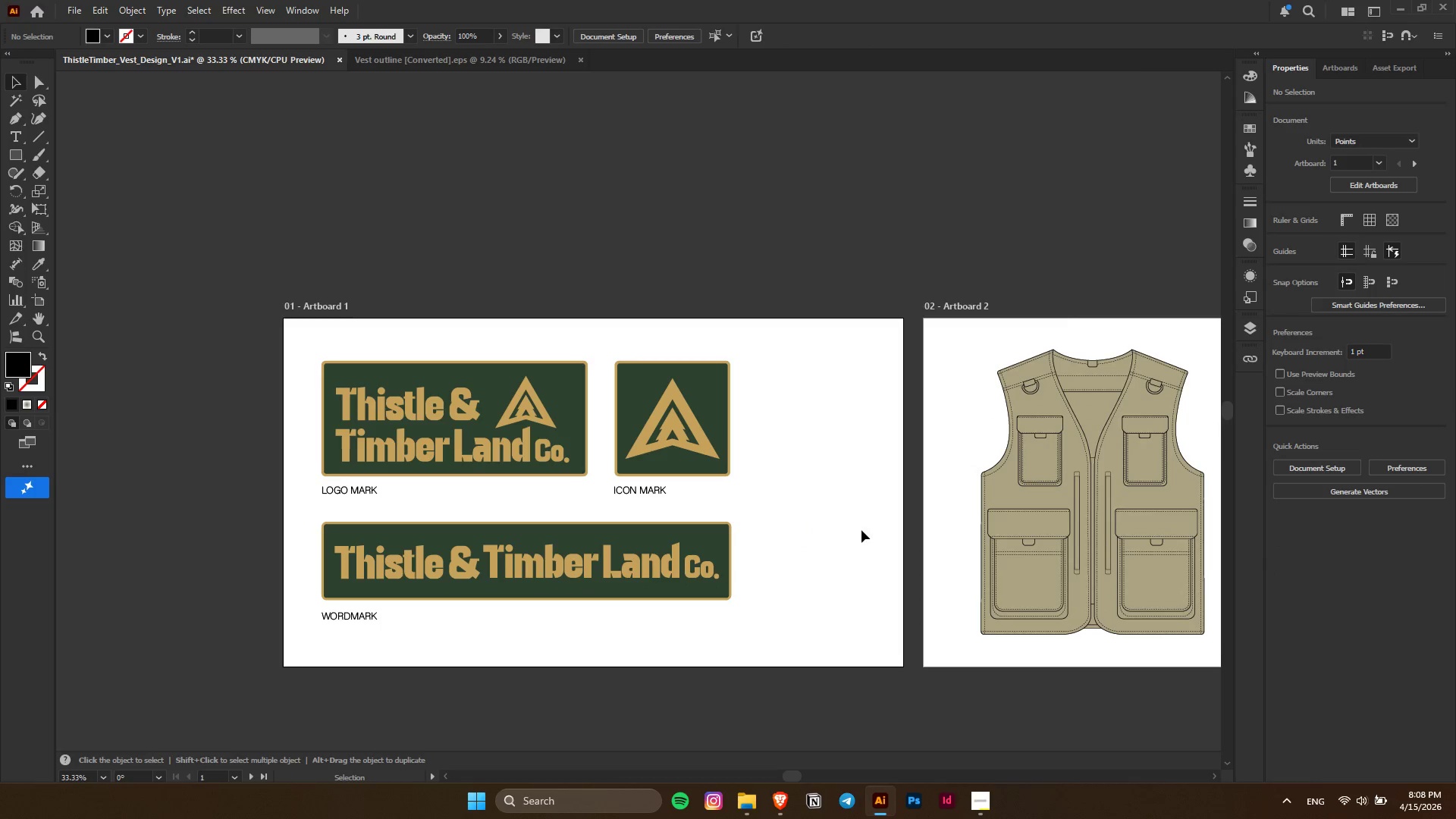 
wait(12.33)
 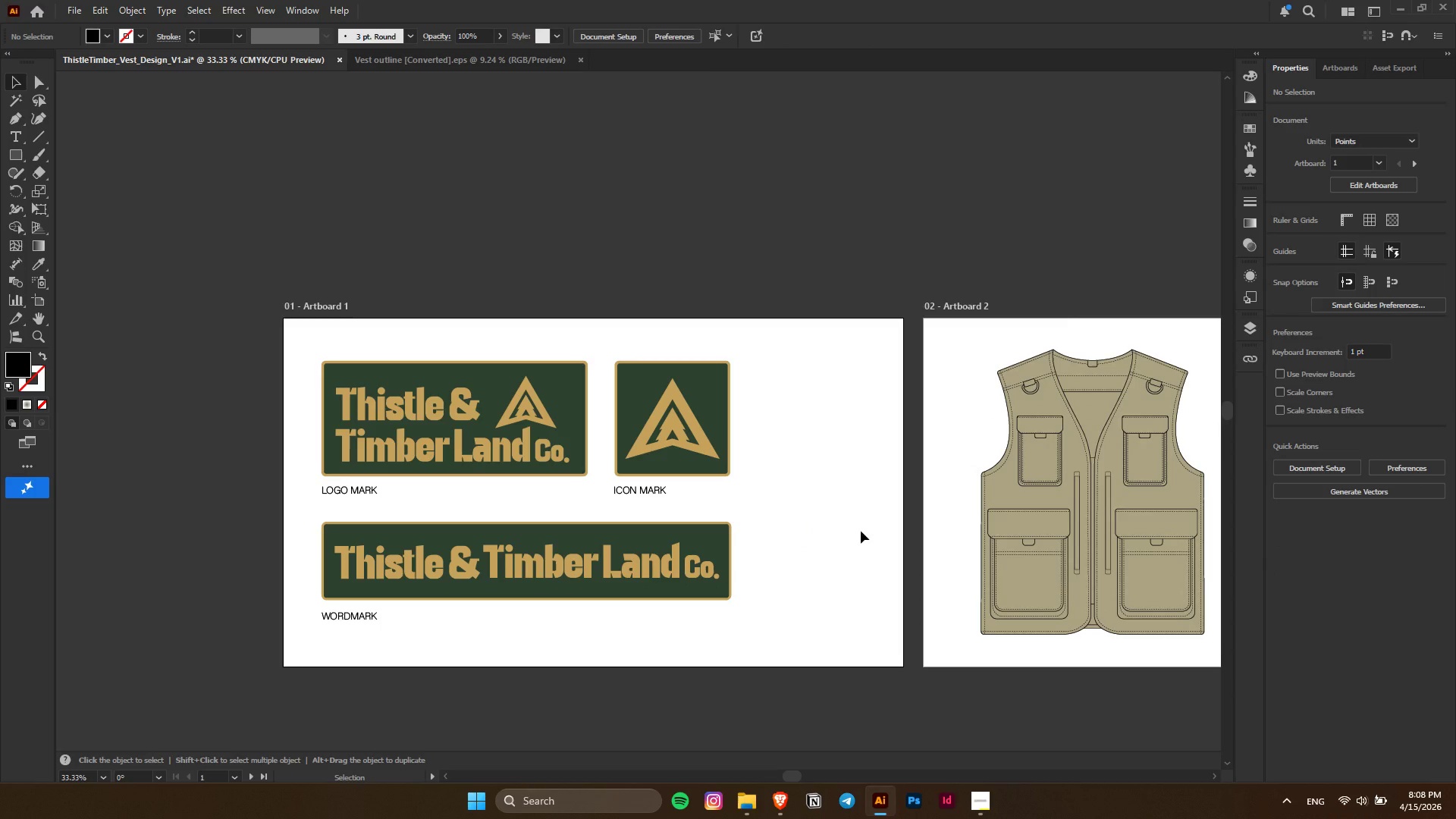 
key(Alt+AltLeft)
 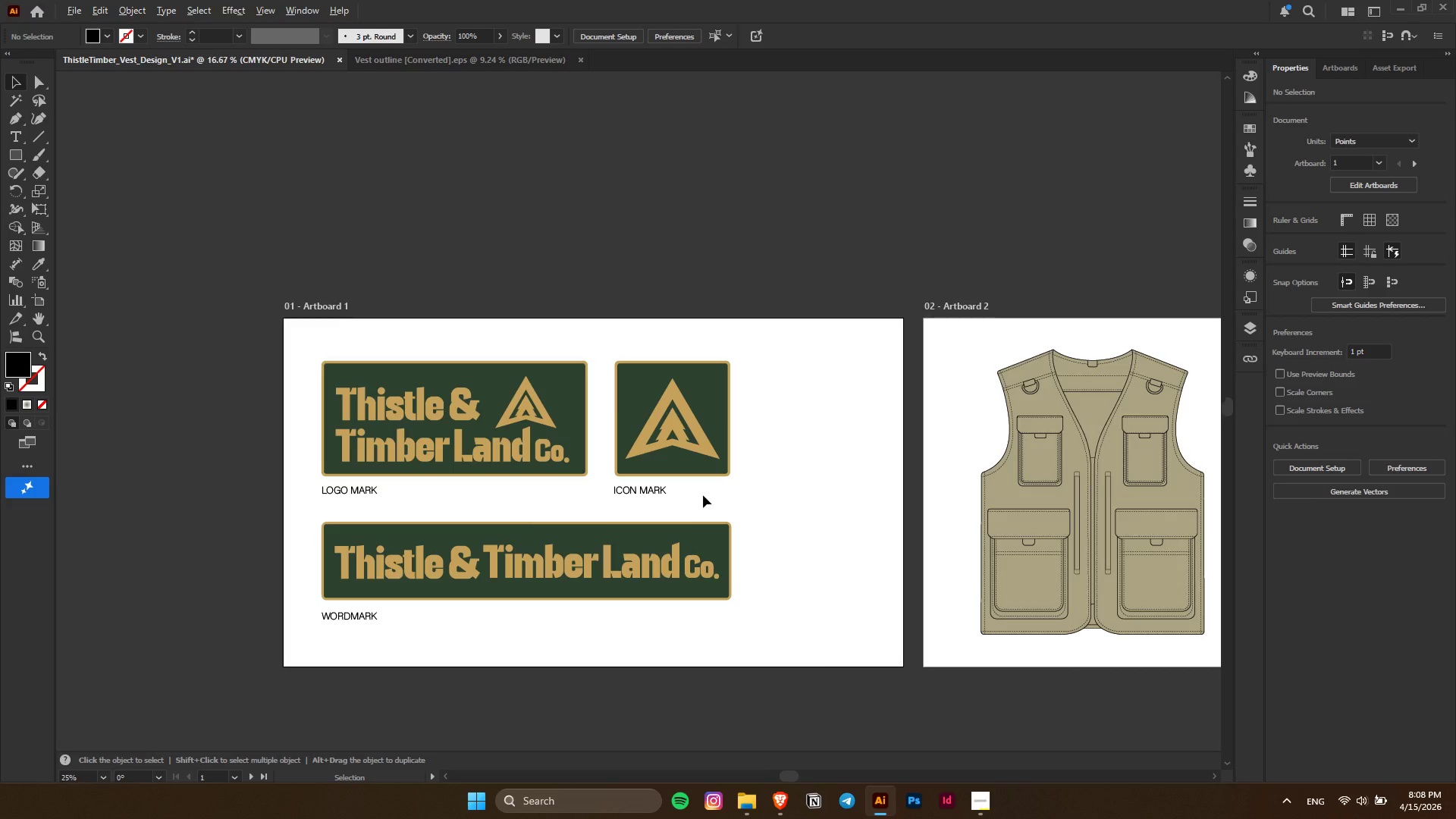 
hold_key(key=ControlLeft, duration=0.55)
scroll: coordinate [703, 495], scroll_direction: down, amount: 3.0
 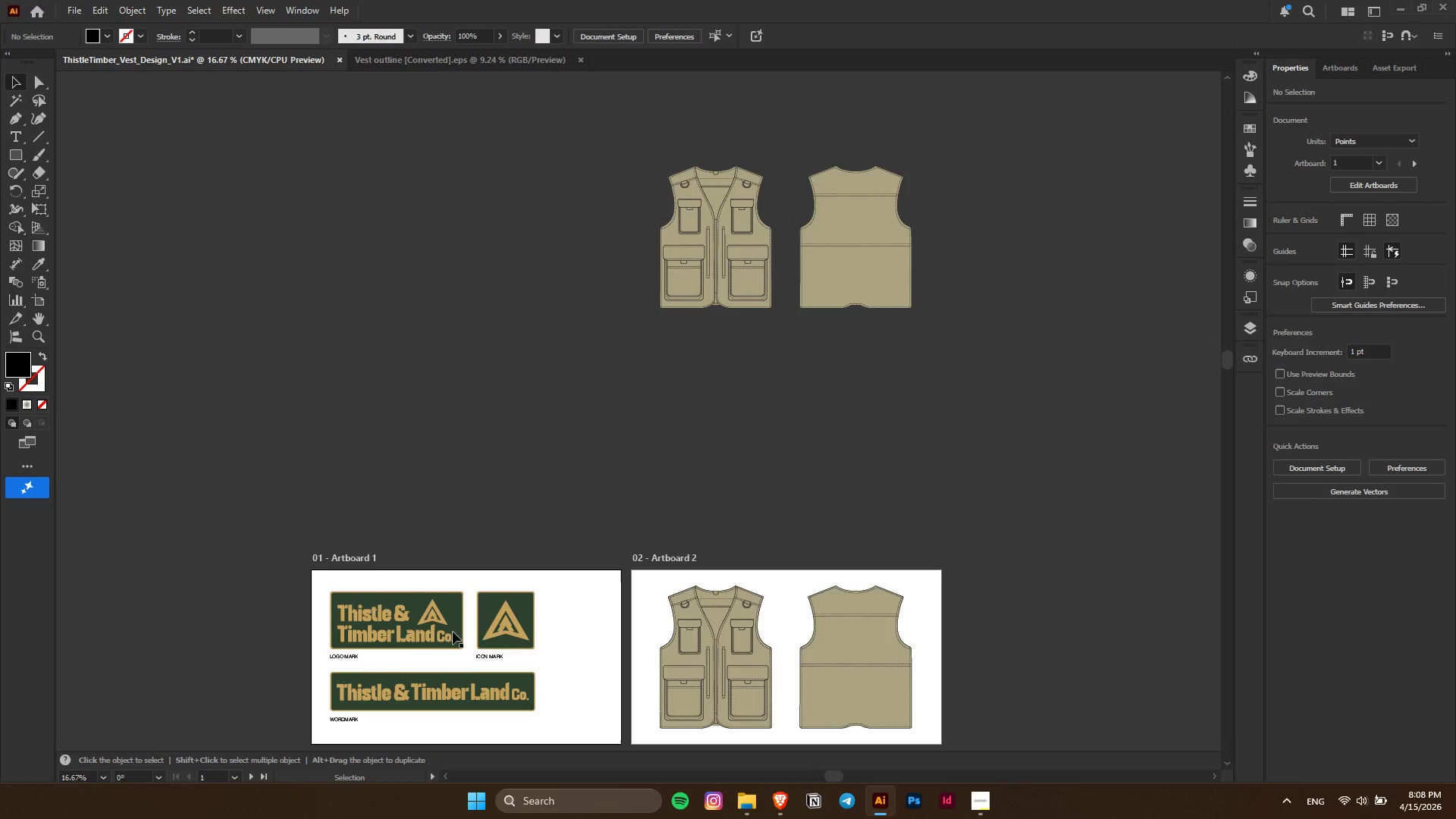 
hold_key(key=AltLeft, duration=1.08)
left_click_drag(start_coordinate=[413, 634], to_coordinate=[779, 250])
 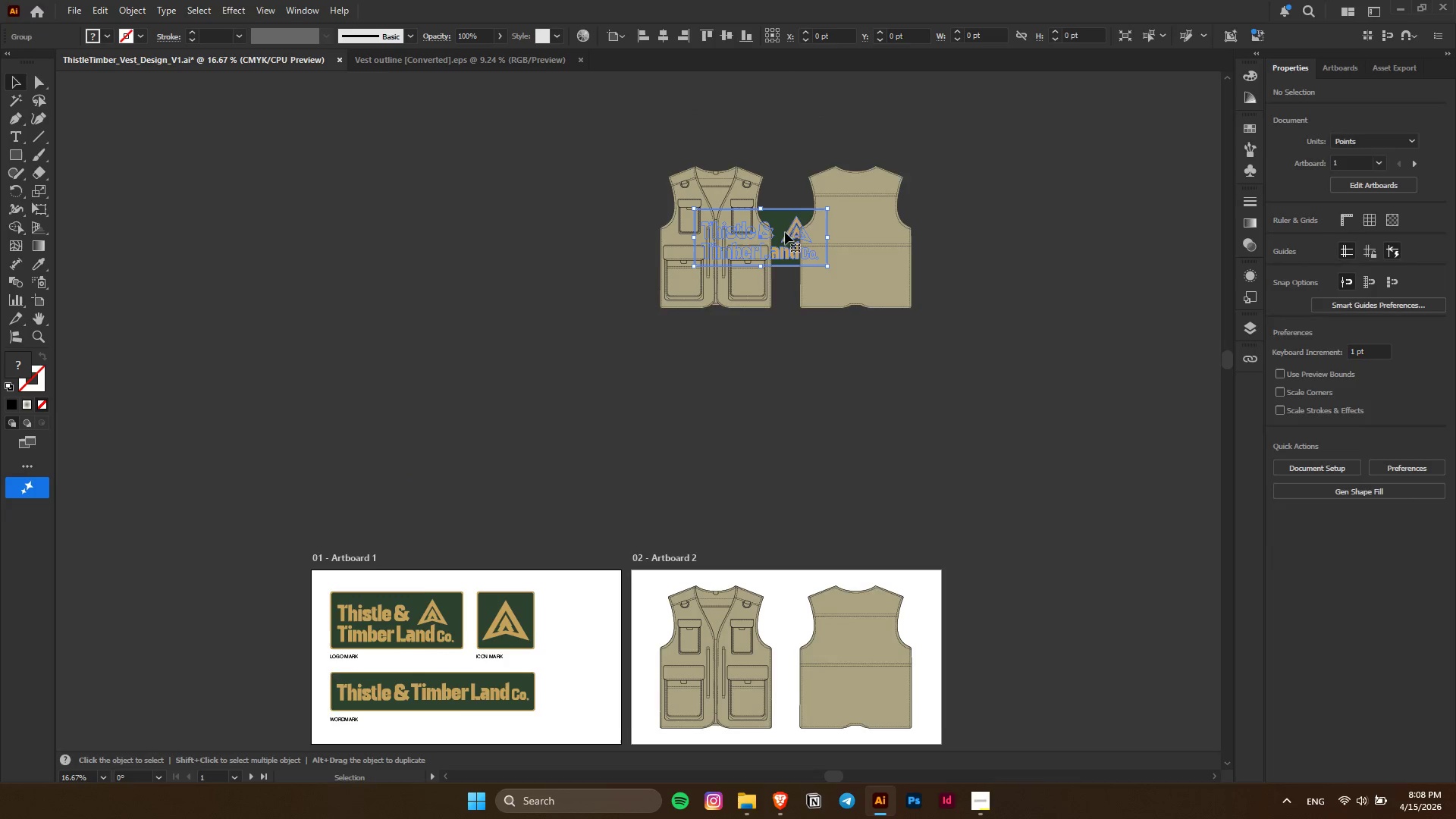 
hold_key(key=AltLeft, duration=0.48)
scroll: coordinate [789, 204], scroll_direction: up, amount: 4.0
 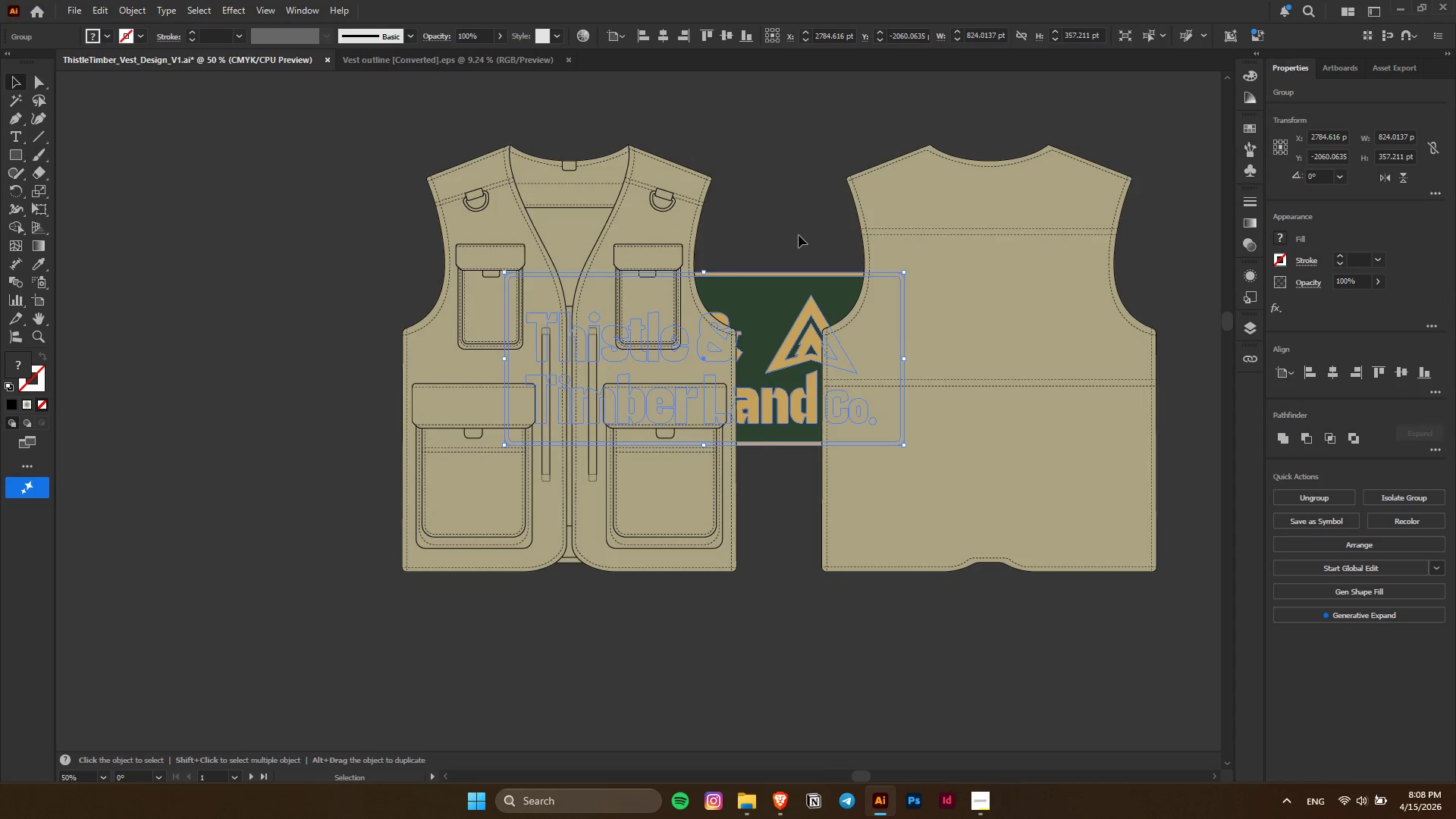 
key(Control+Shift+BracketRight)
 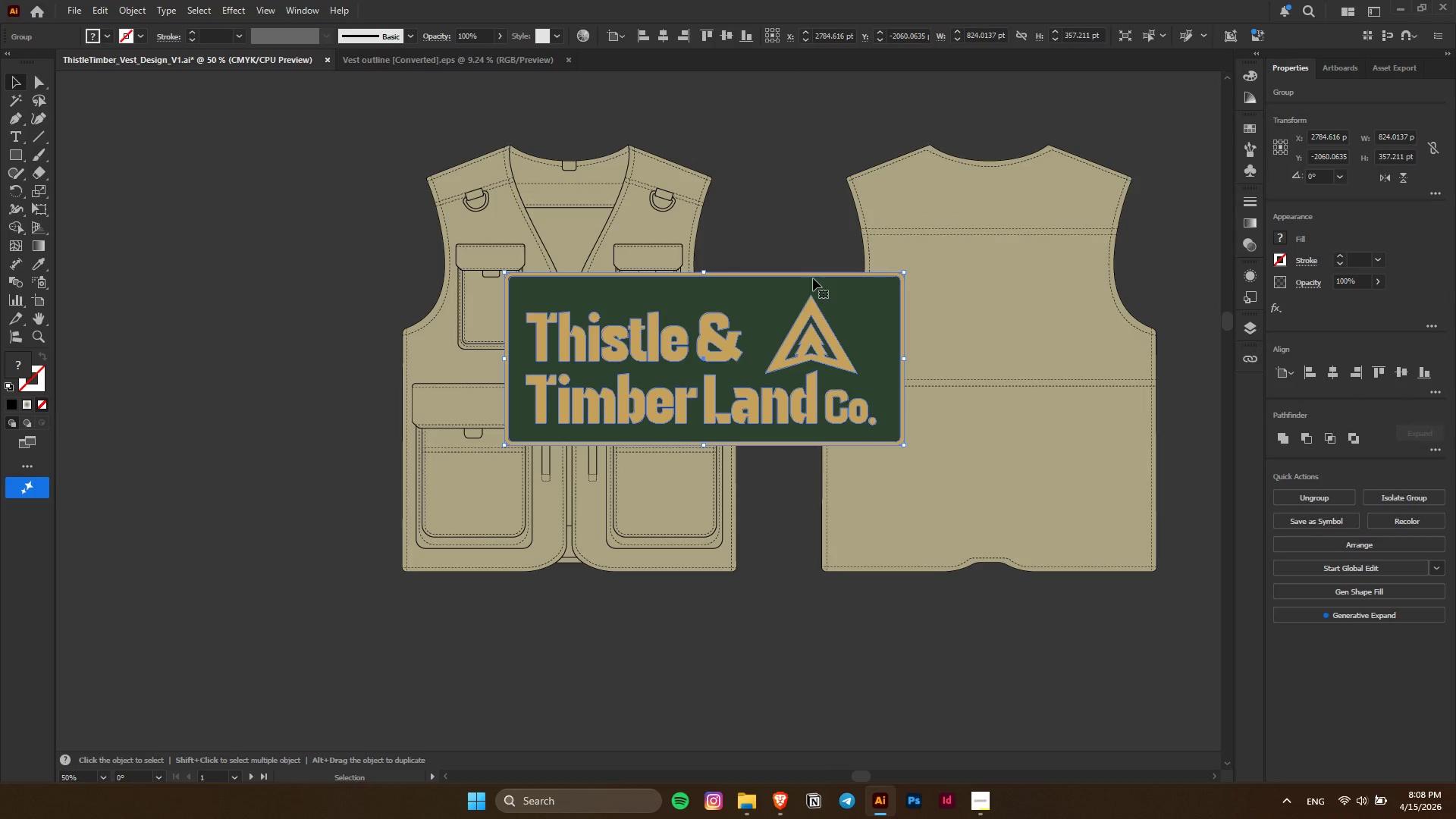 
hold_key(key=ShiftLeft, duration=1.72)
hold_key(key=AltLeft, duration=1.5)
left_click_drag(start_coordinate=[904, 357], to_coordinate=[761, 364])
 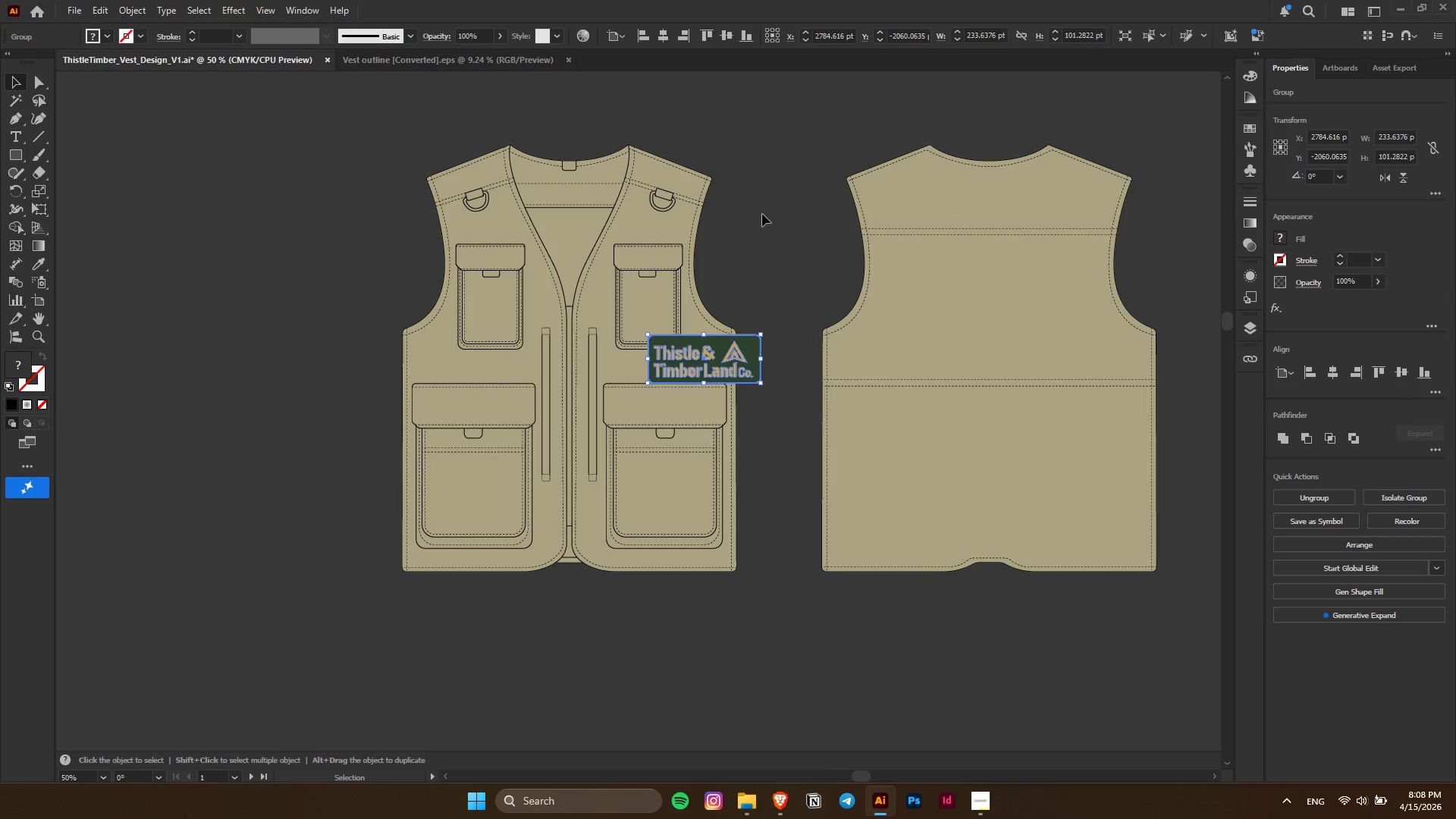 
left_click([761, 209])
 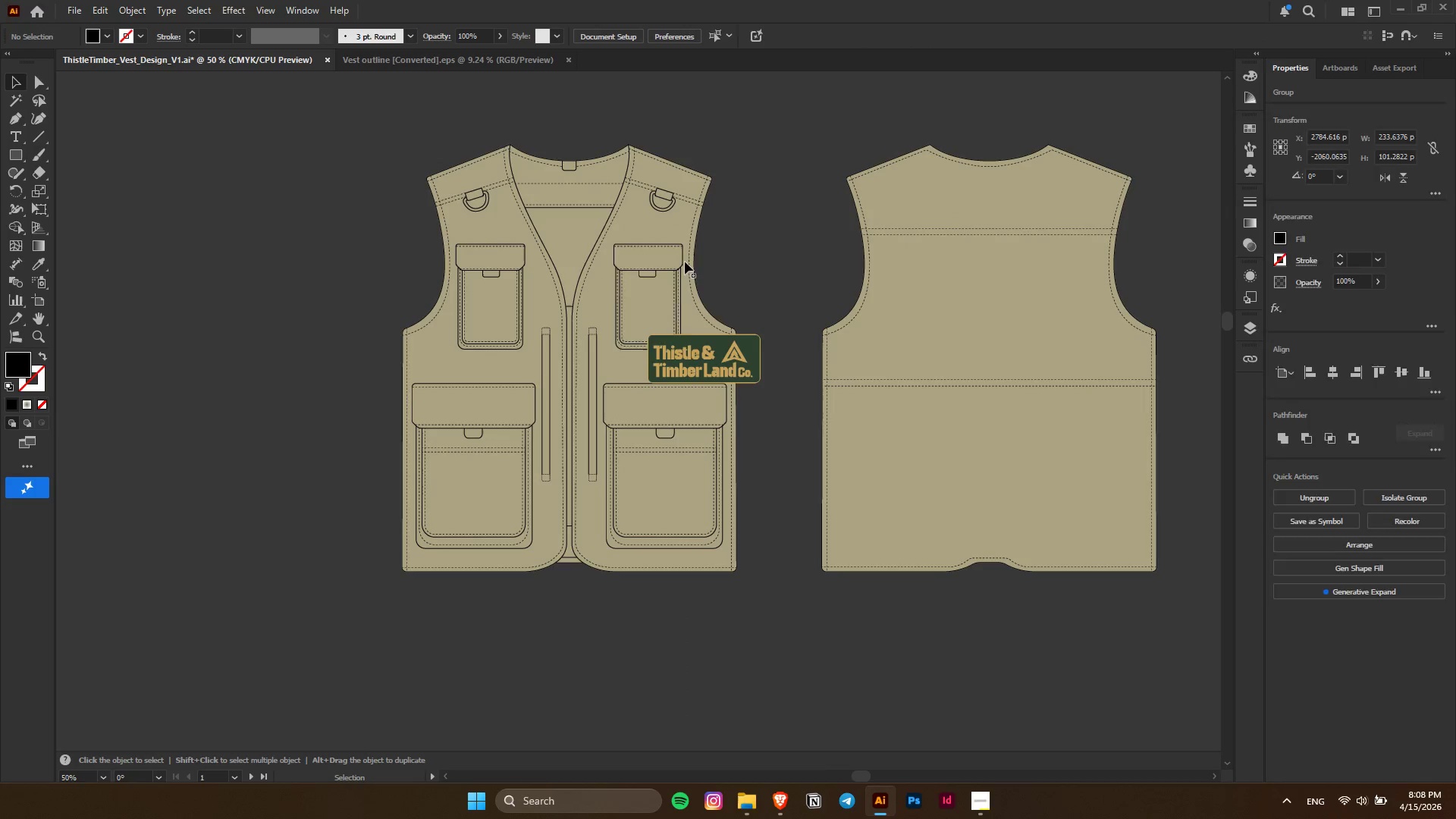 
hold_key(key=AltLeft, duration=0.36)
 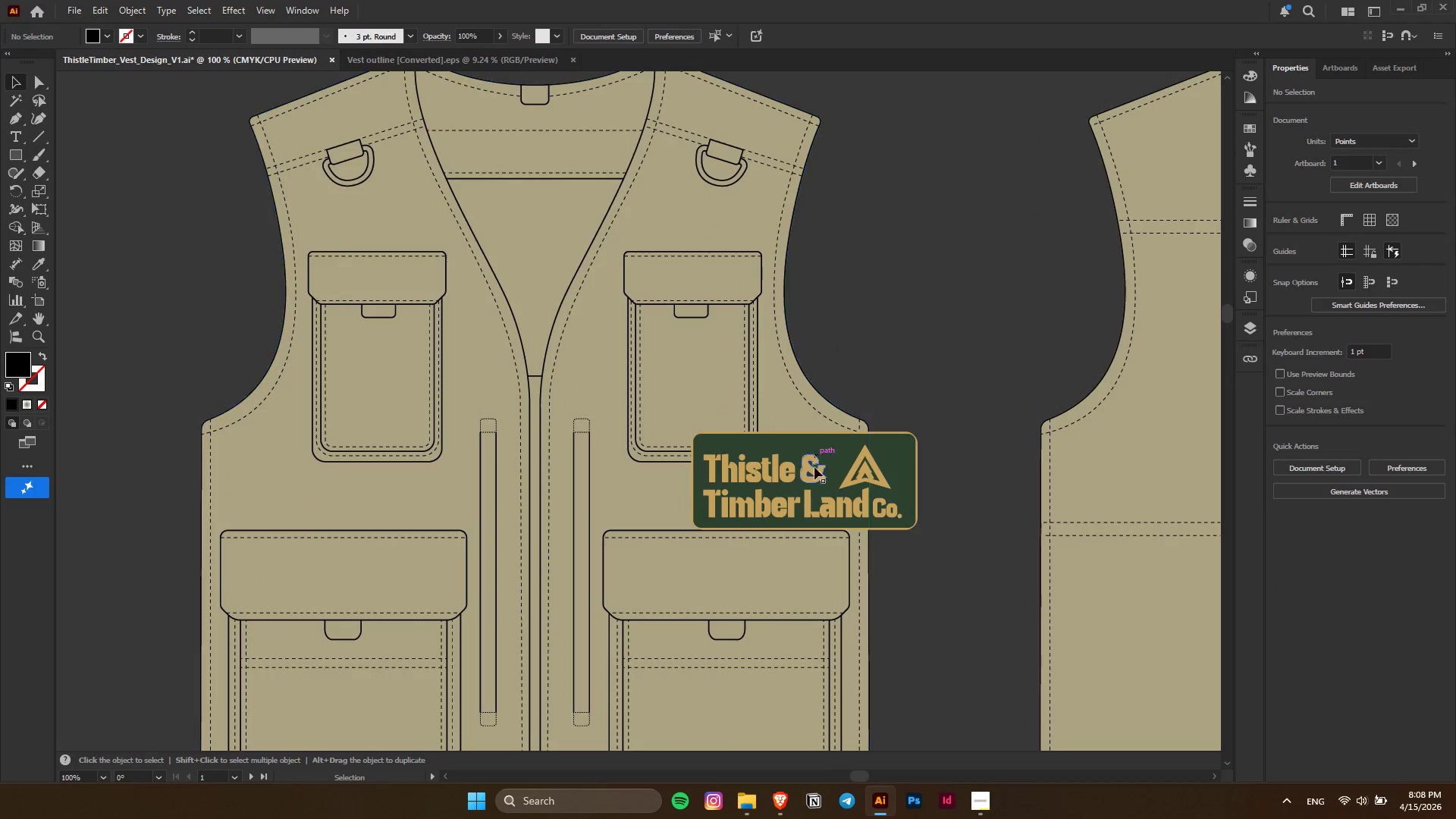 
left_click_drag(start_coordinate=[814, 472], to_coordinate=[724, 374])
 